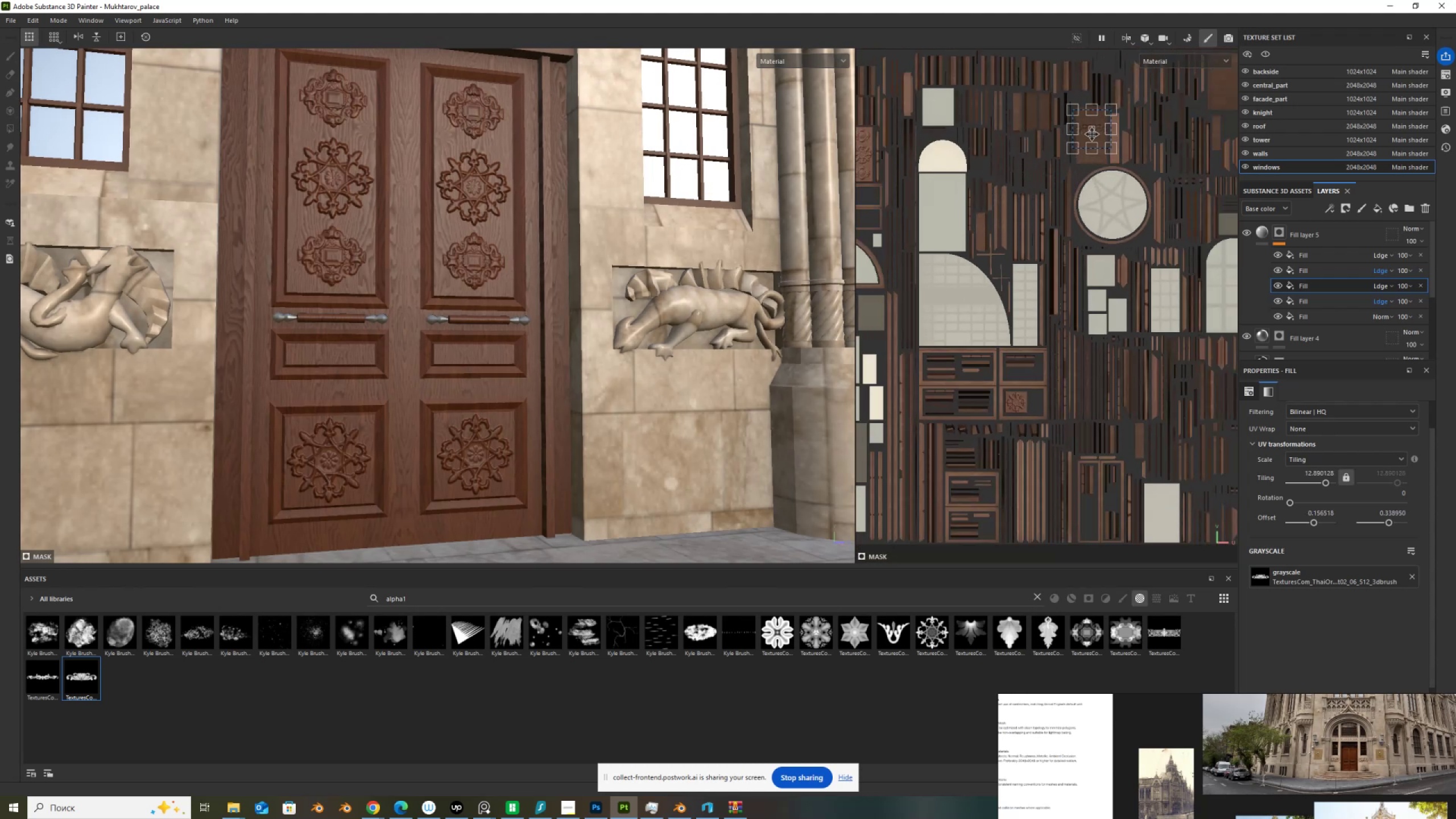 
scroll: coordinate [1172, 211], scroll_direction: none, amount: 0.0
 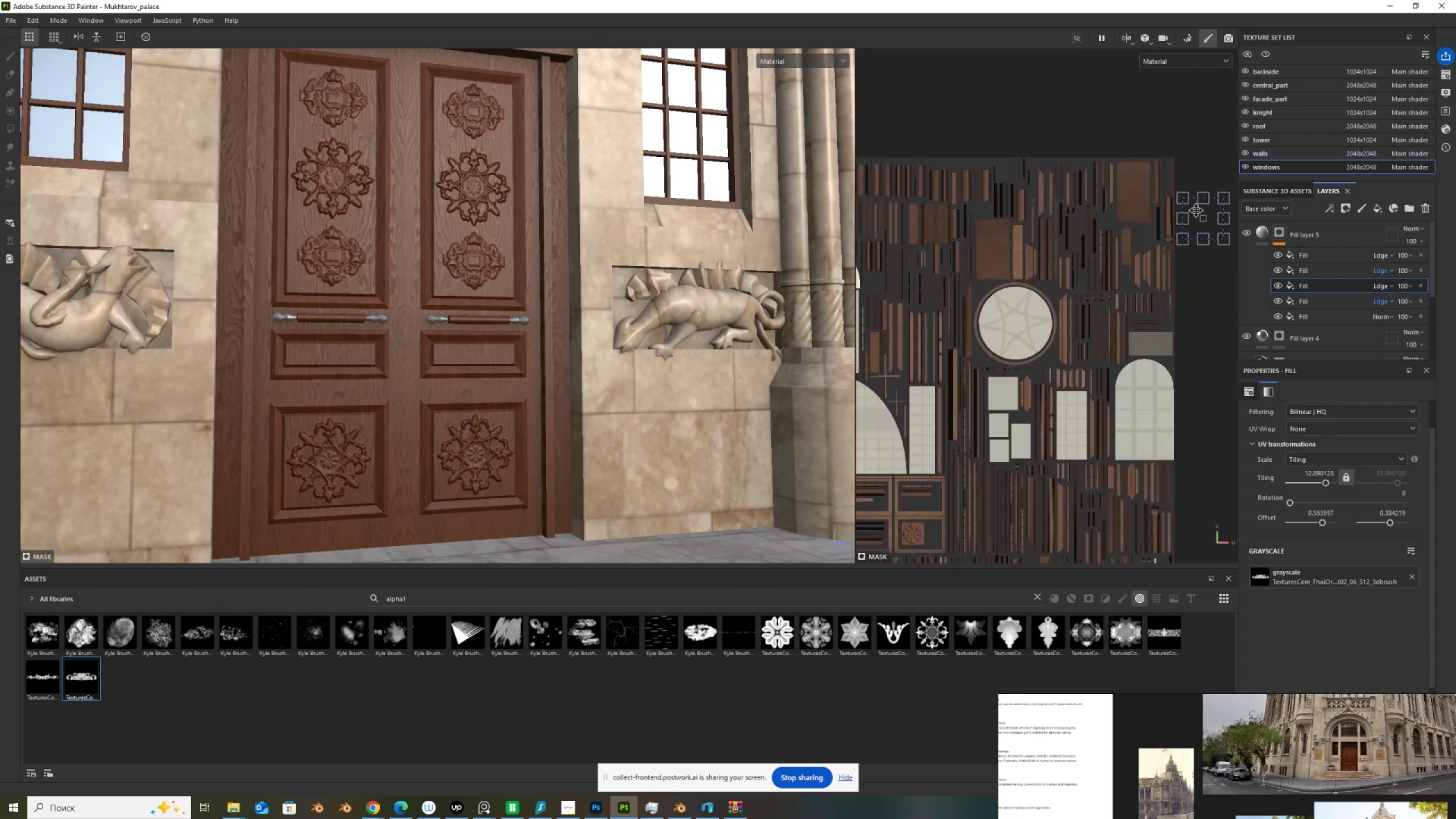 
wait(6.87)
 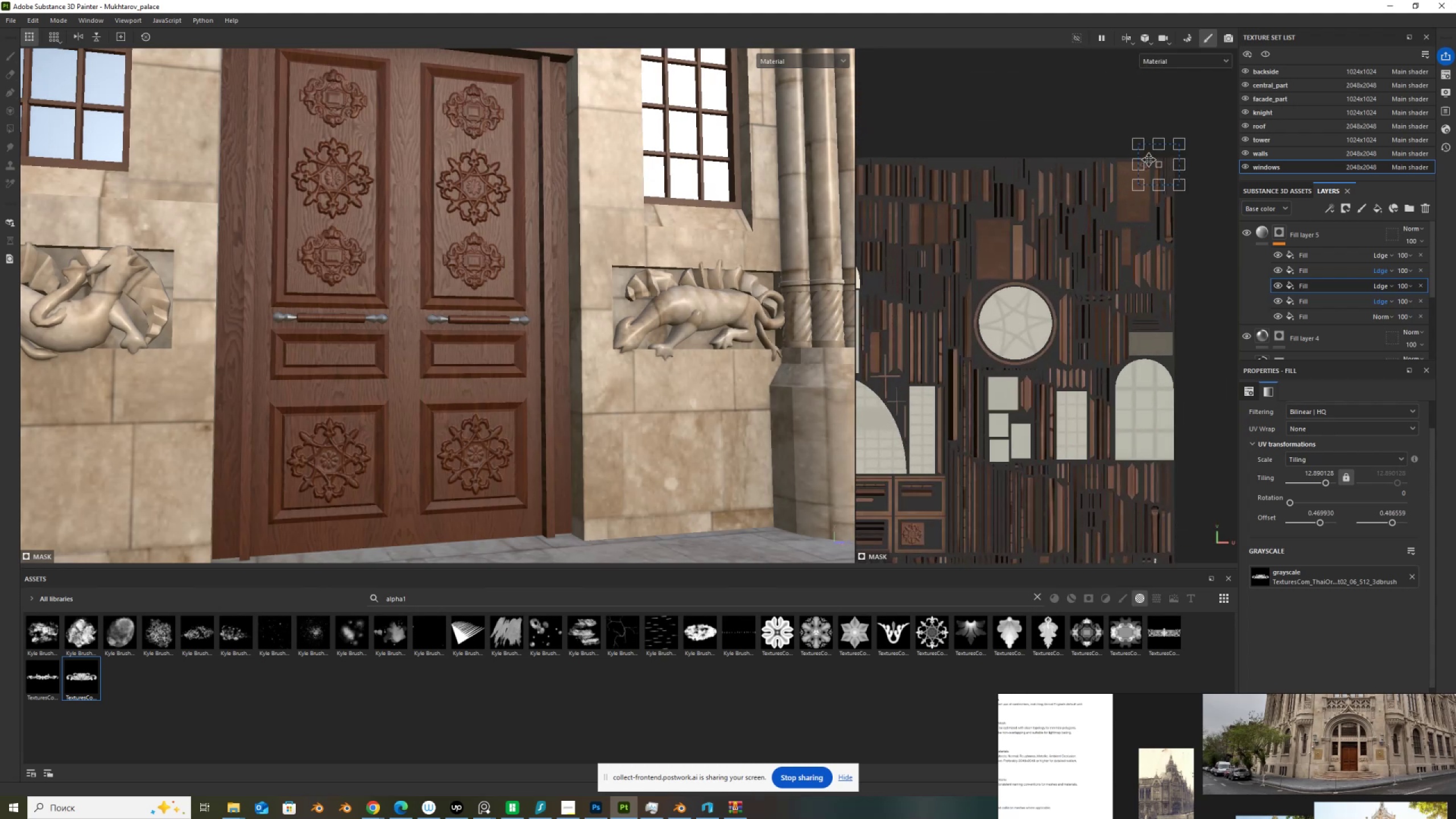 
scroll: coordinate [1113, 444], scroll_direction: down, amount: 2.0
 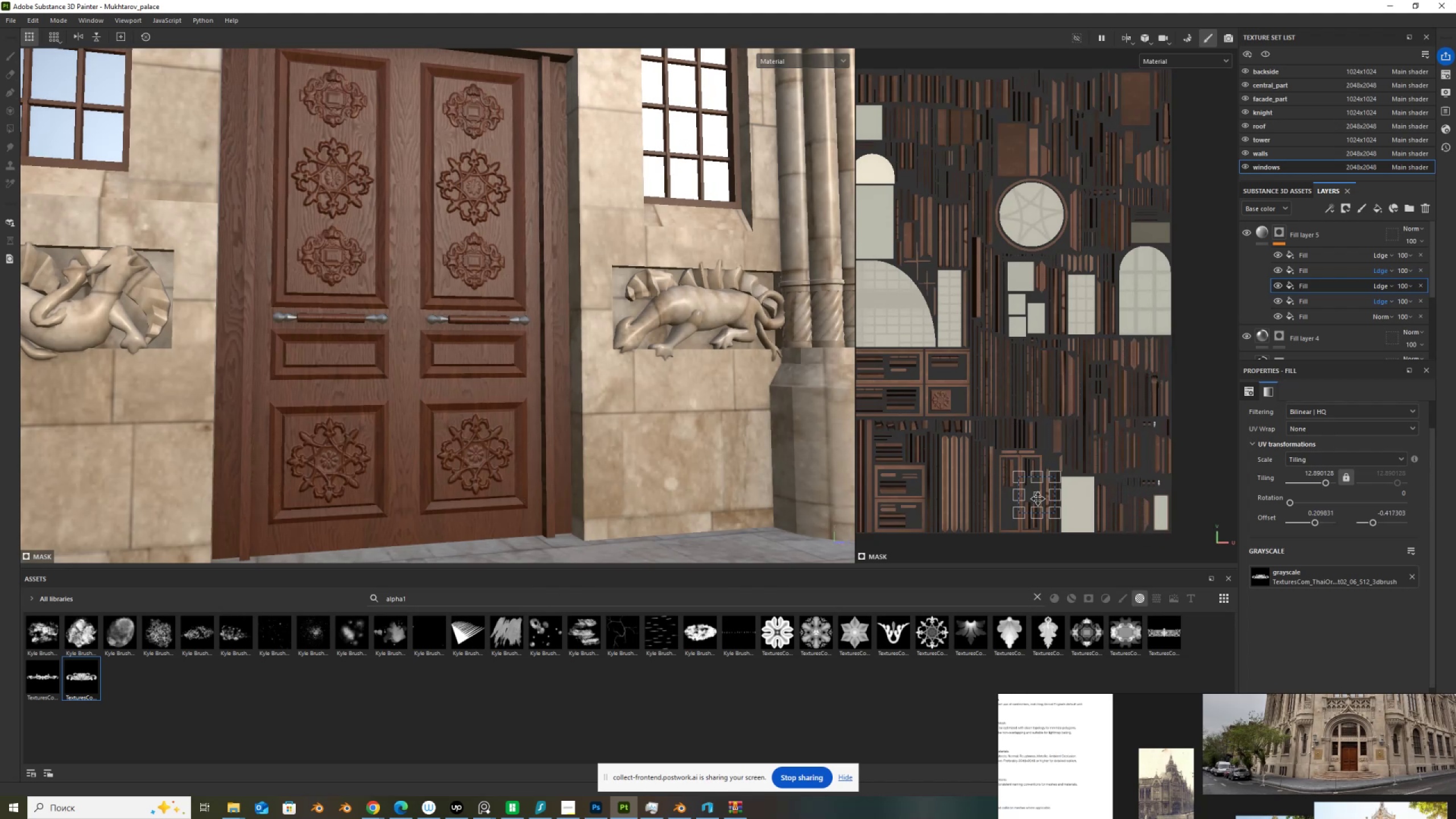 
wait(7.73)
 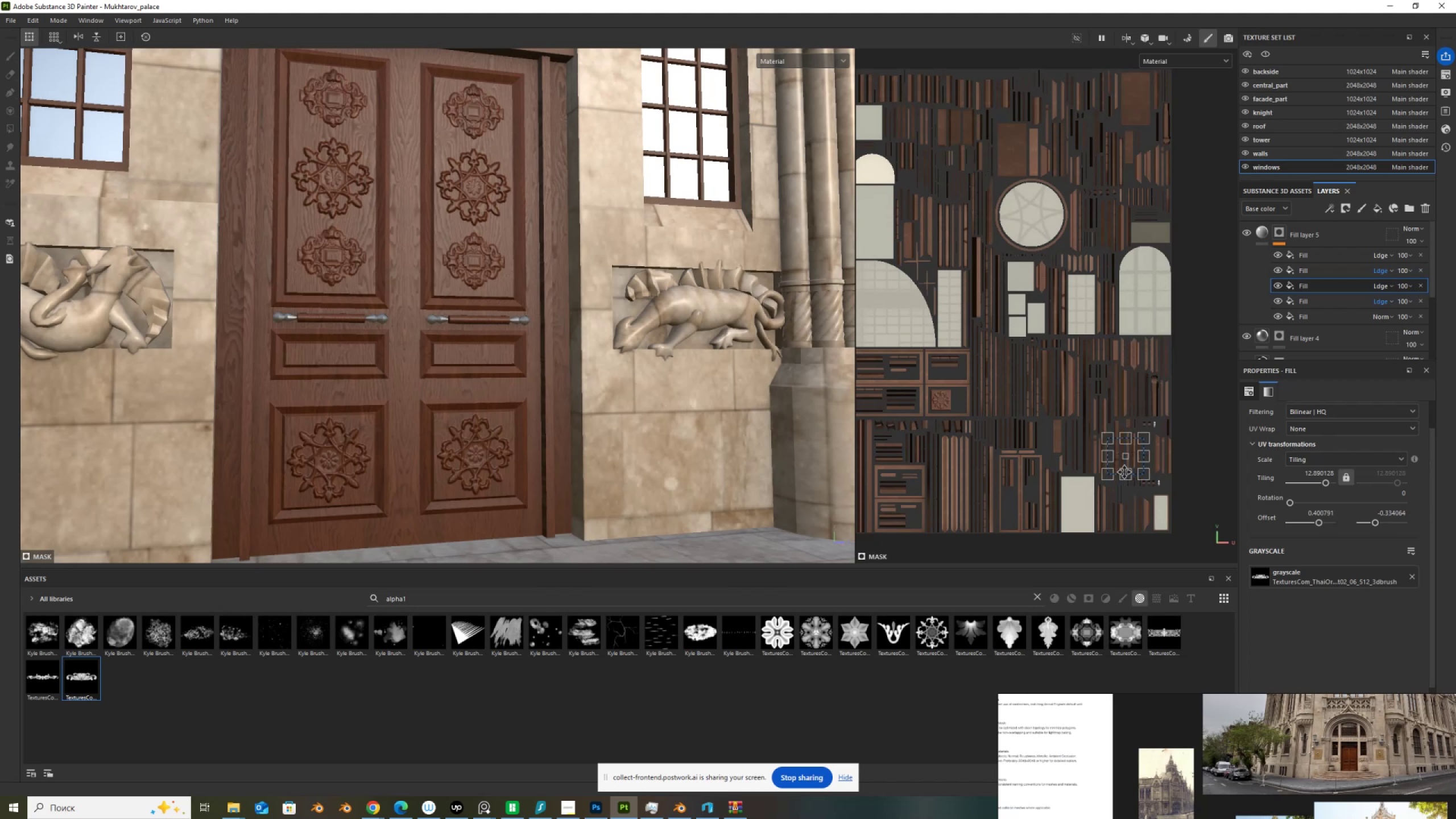 
scroll: coordinate [941, 378], scroll_direction: down, amount: 2.0
 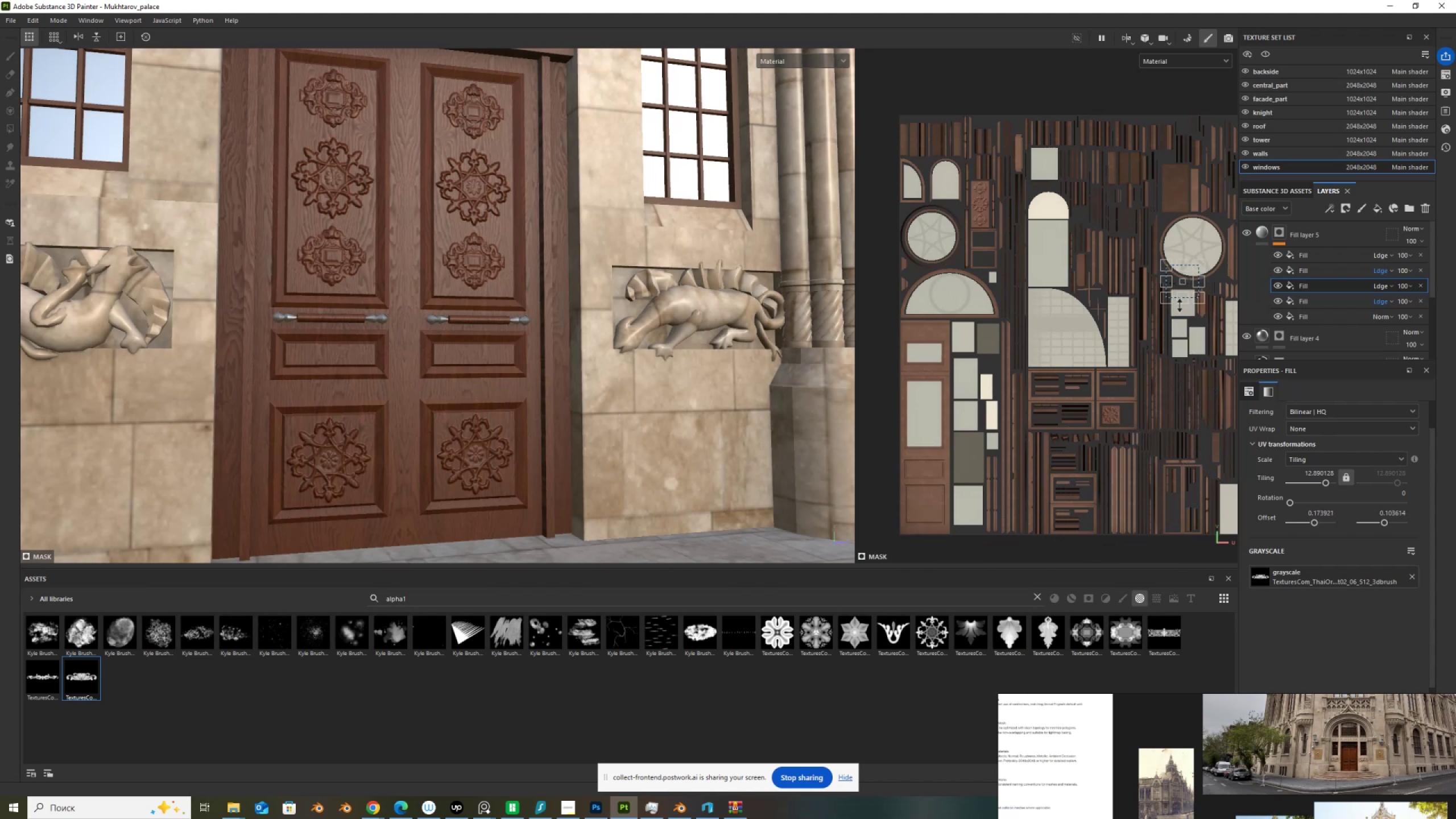 
wait(20.69)
 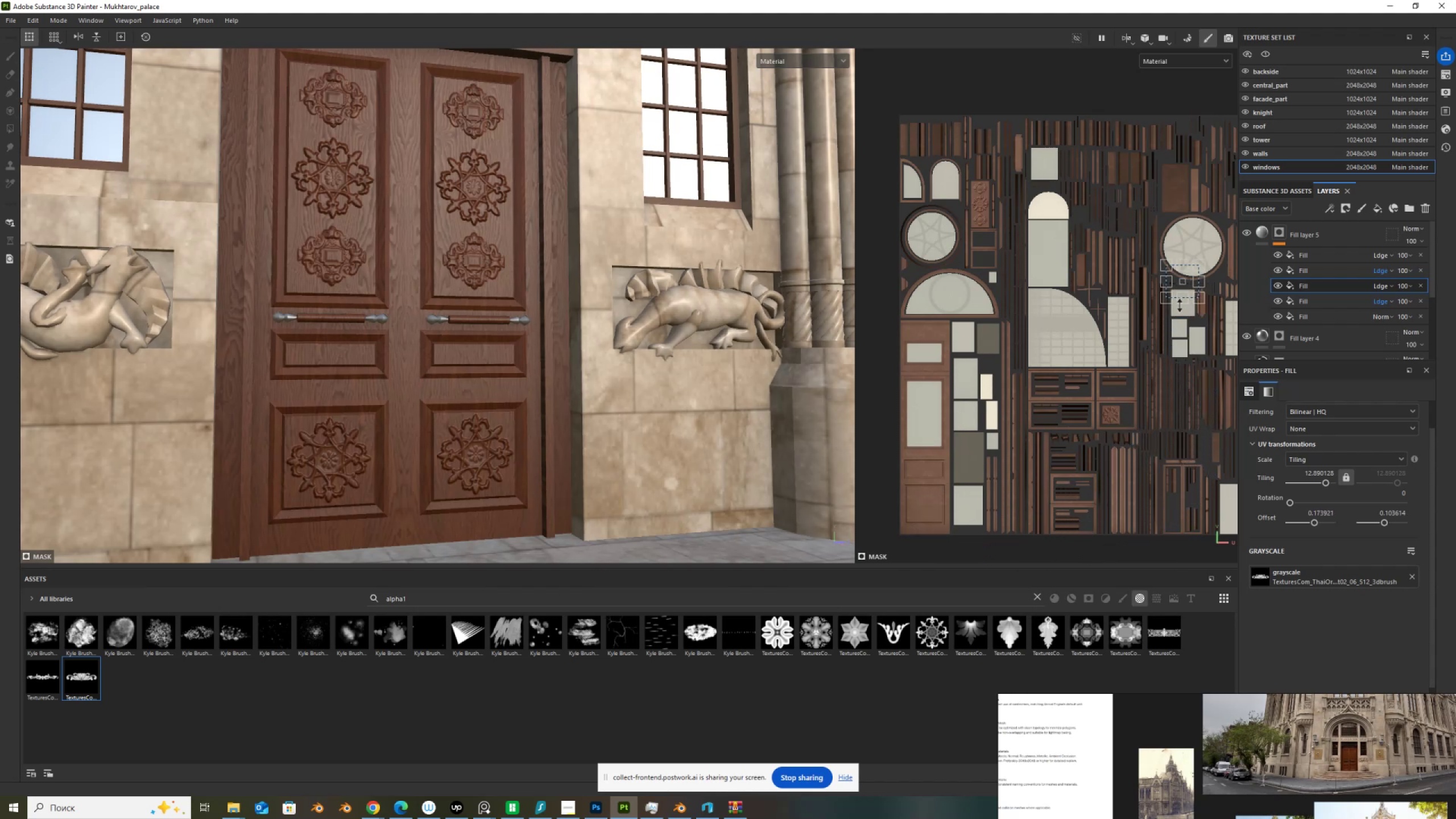 
scroll: coordinate [942, 363], scroll_direction: up, amount: 1.0
 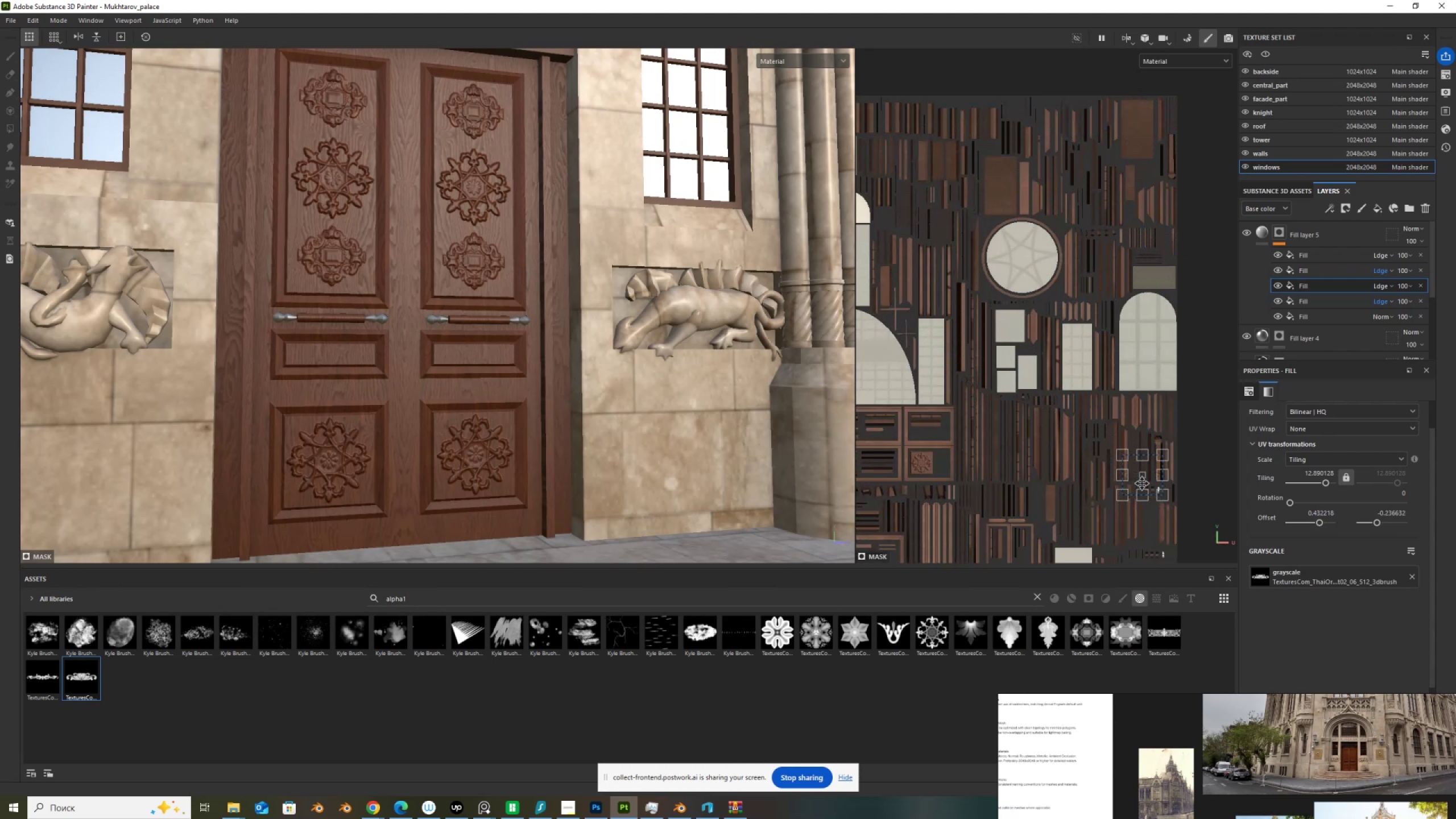 
wait(6.53)
 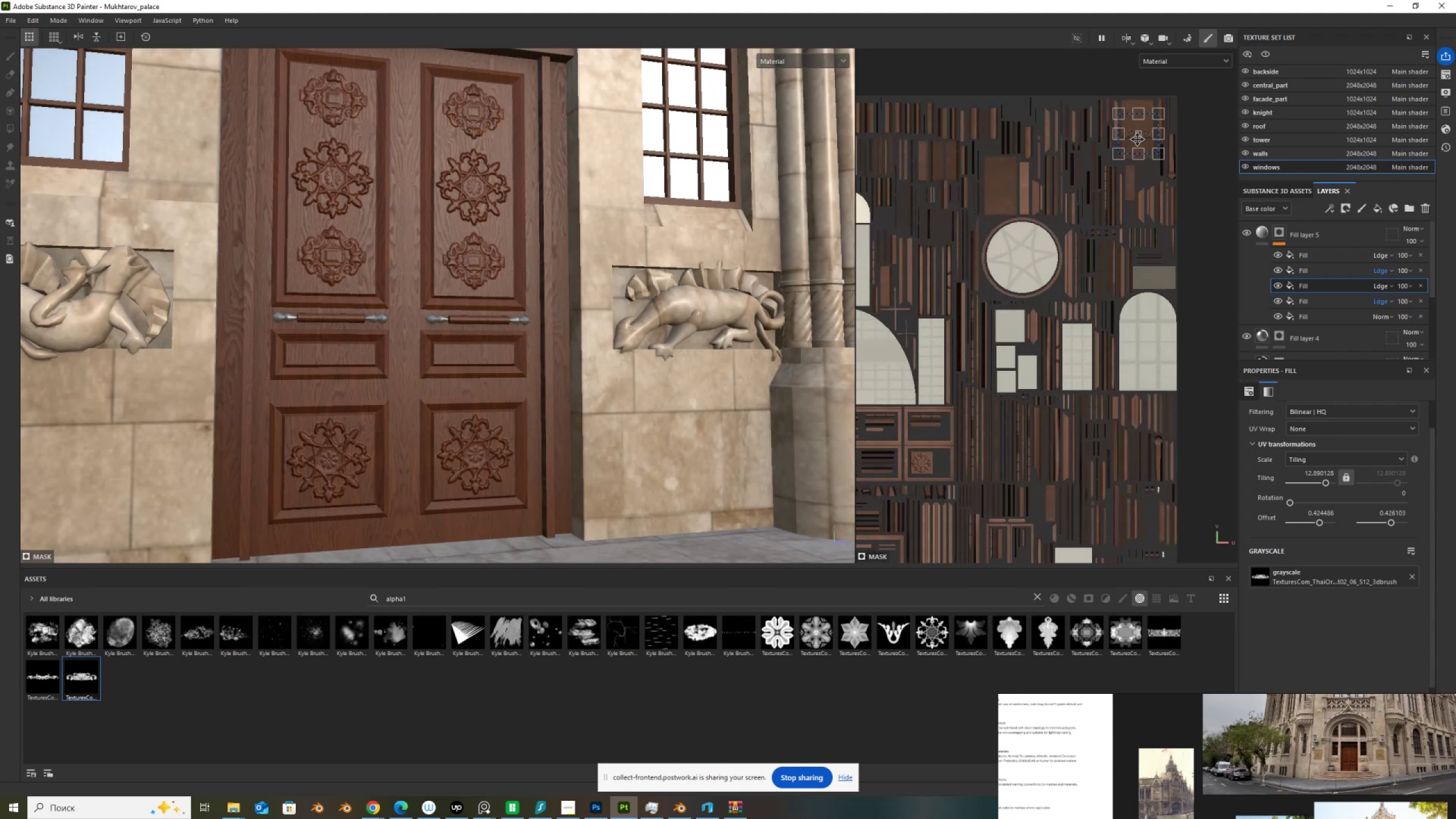 
scroll: coordinate [1066, 513], scroll_direction: none, amount: 0.0
 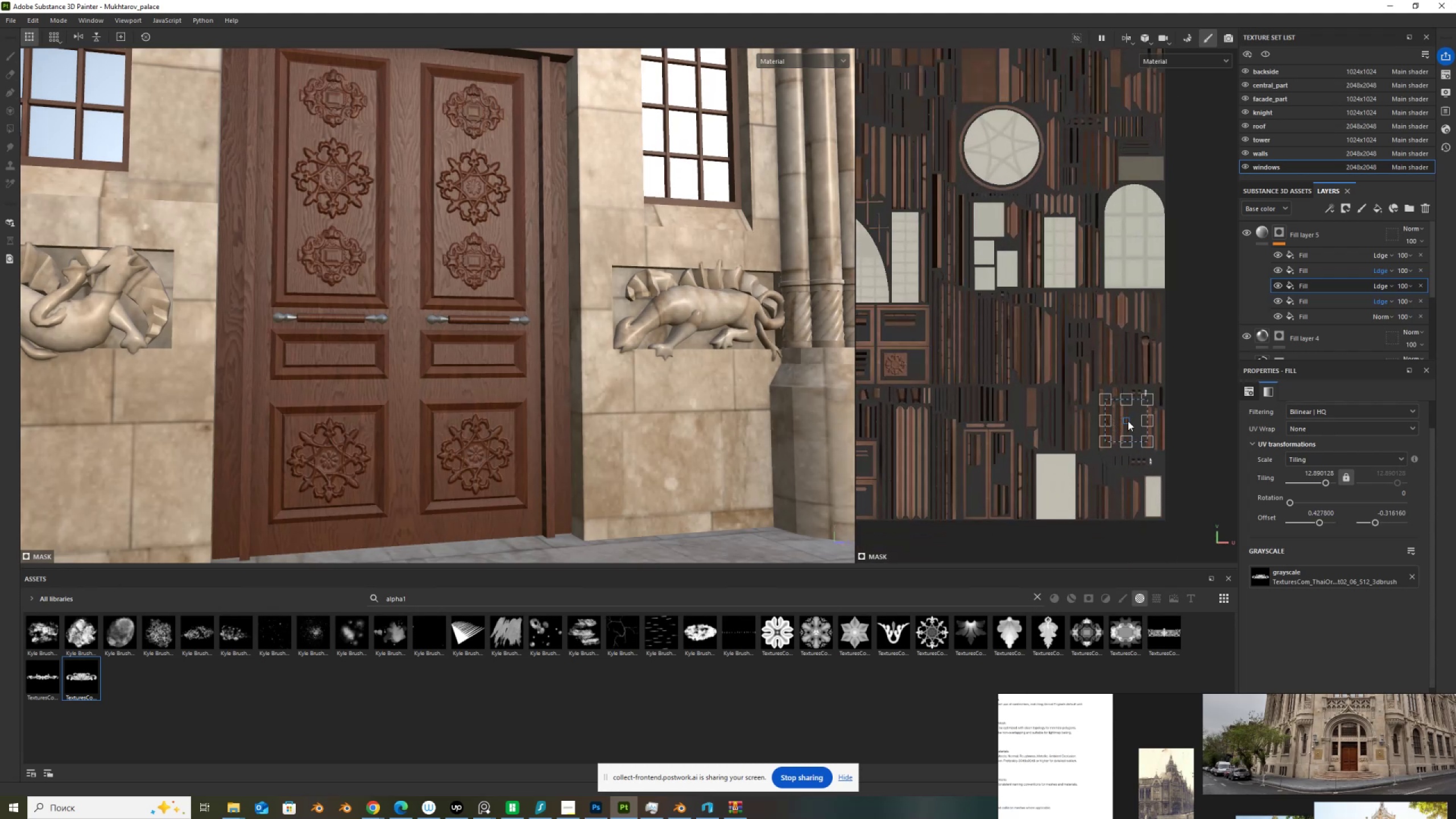 
left_click([1128, 421])
 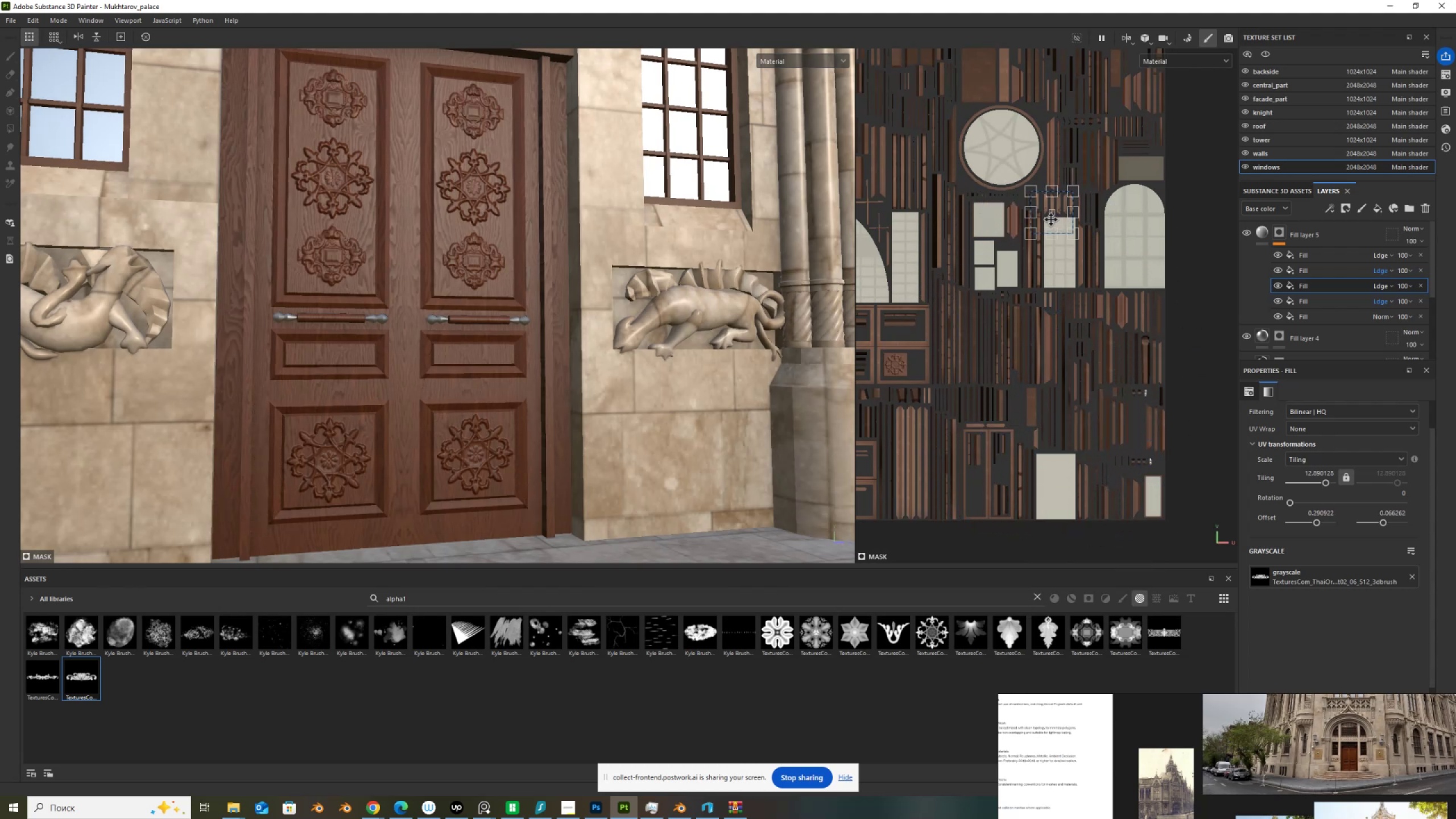 
wait(12.01)
 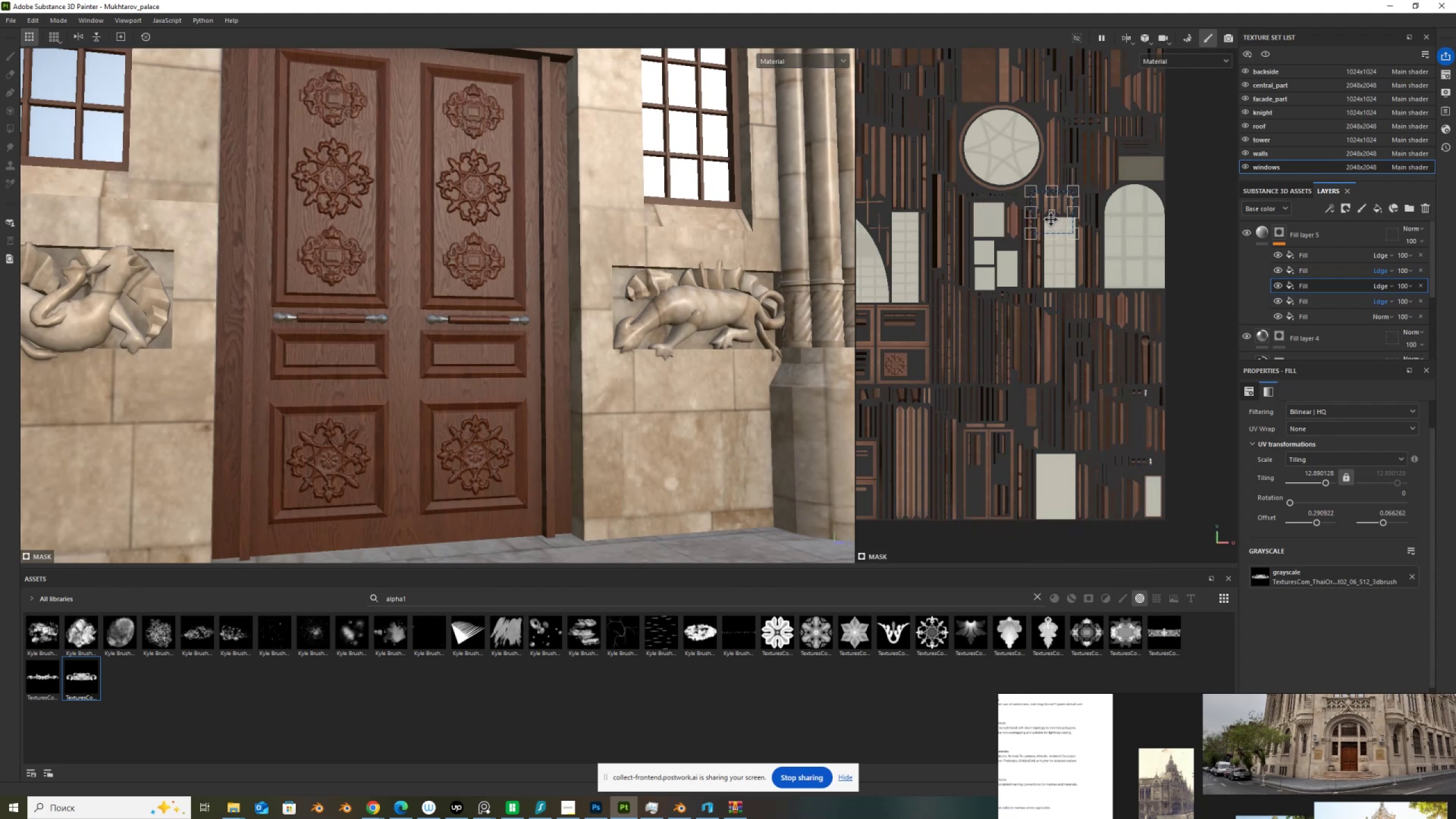 
scroll: coordinate [985, 319], scroll_direction: down, amount: 7.0
 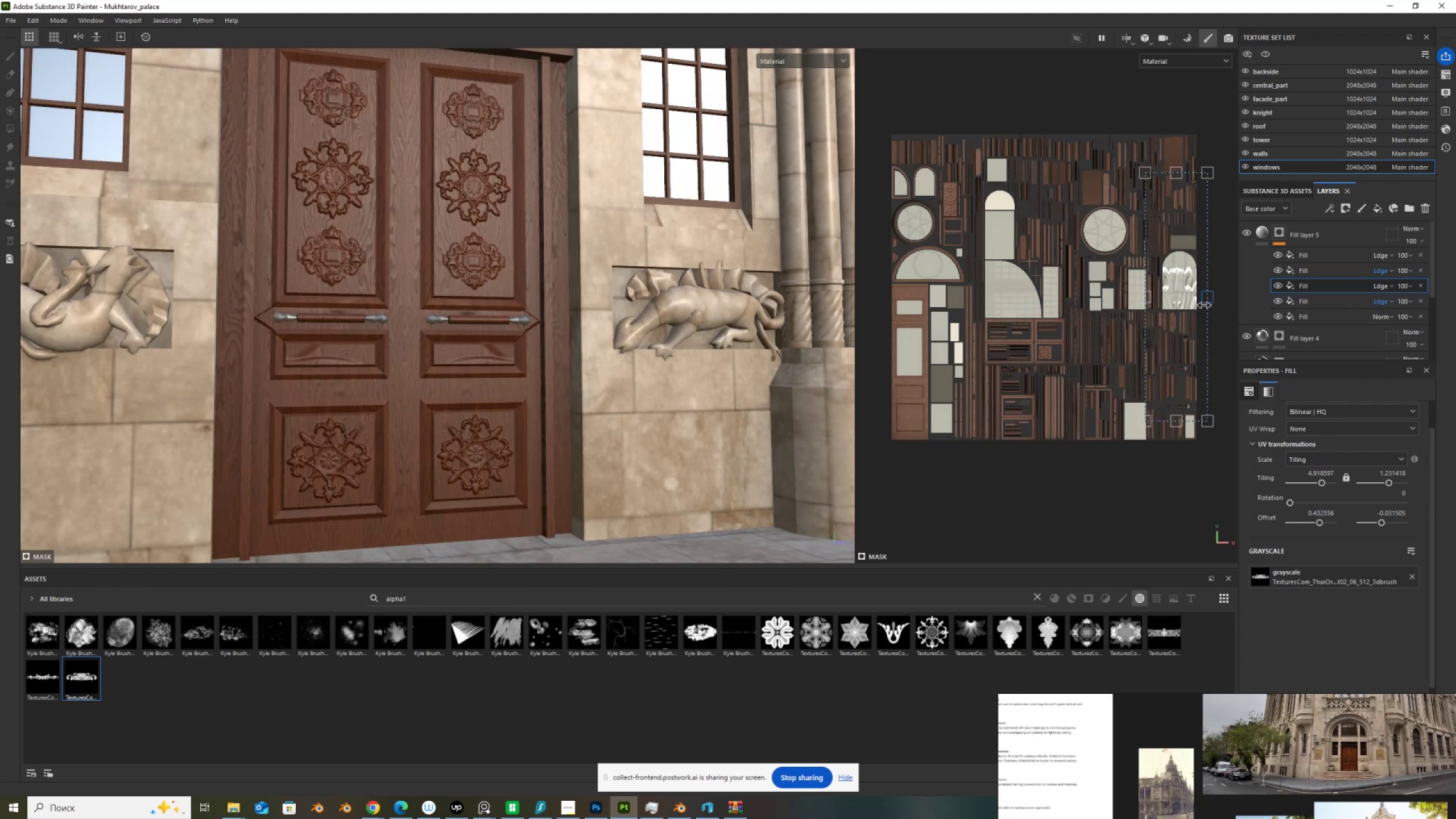 
wait(38.49)
 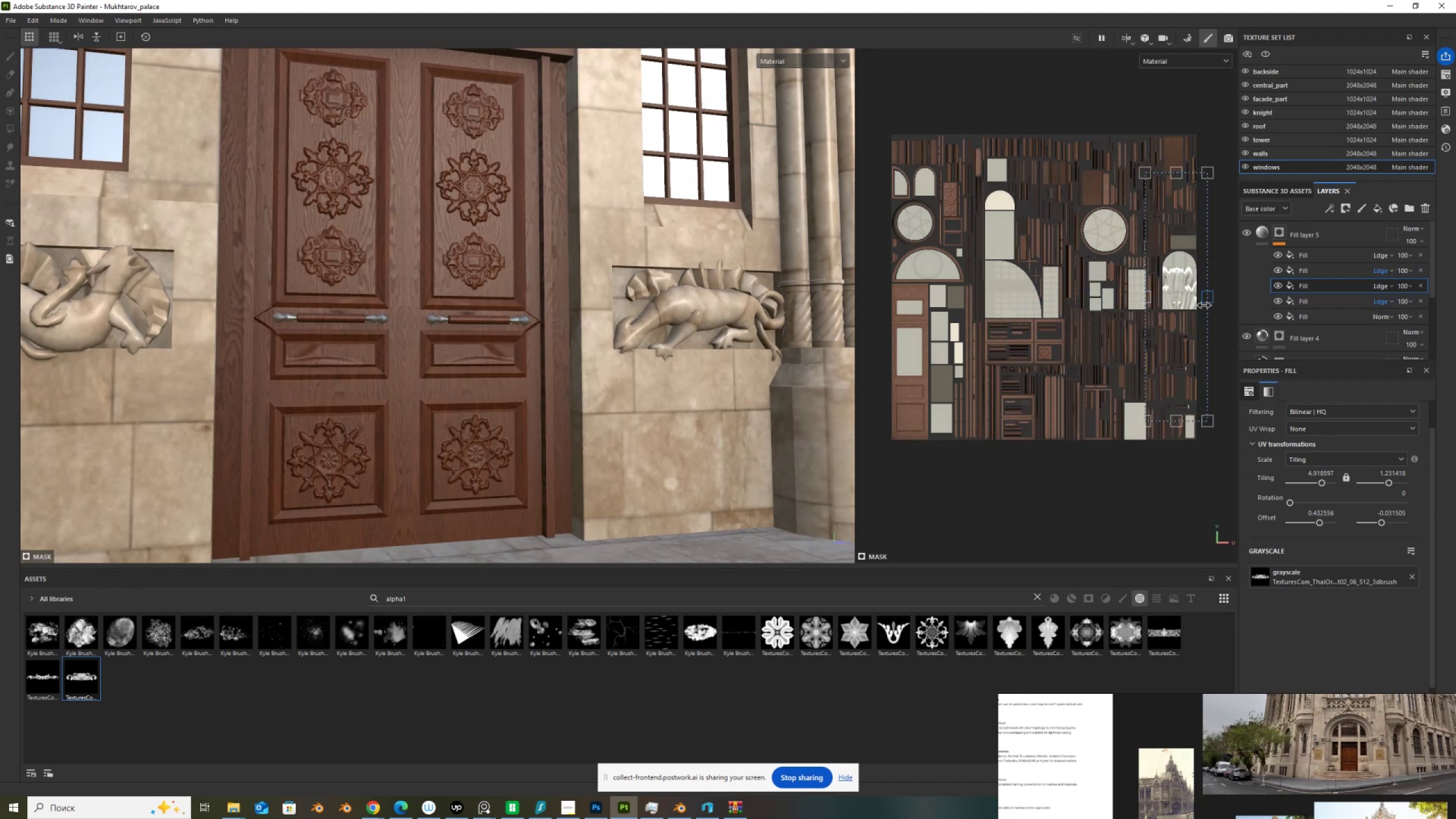 
left_click([1154, 176])
 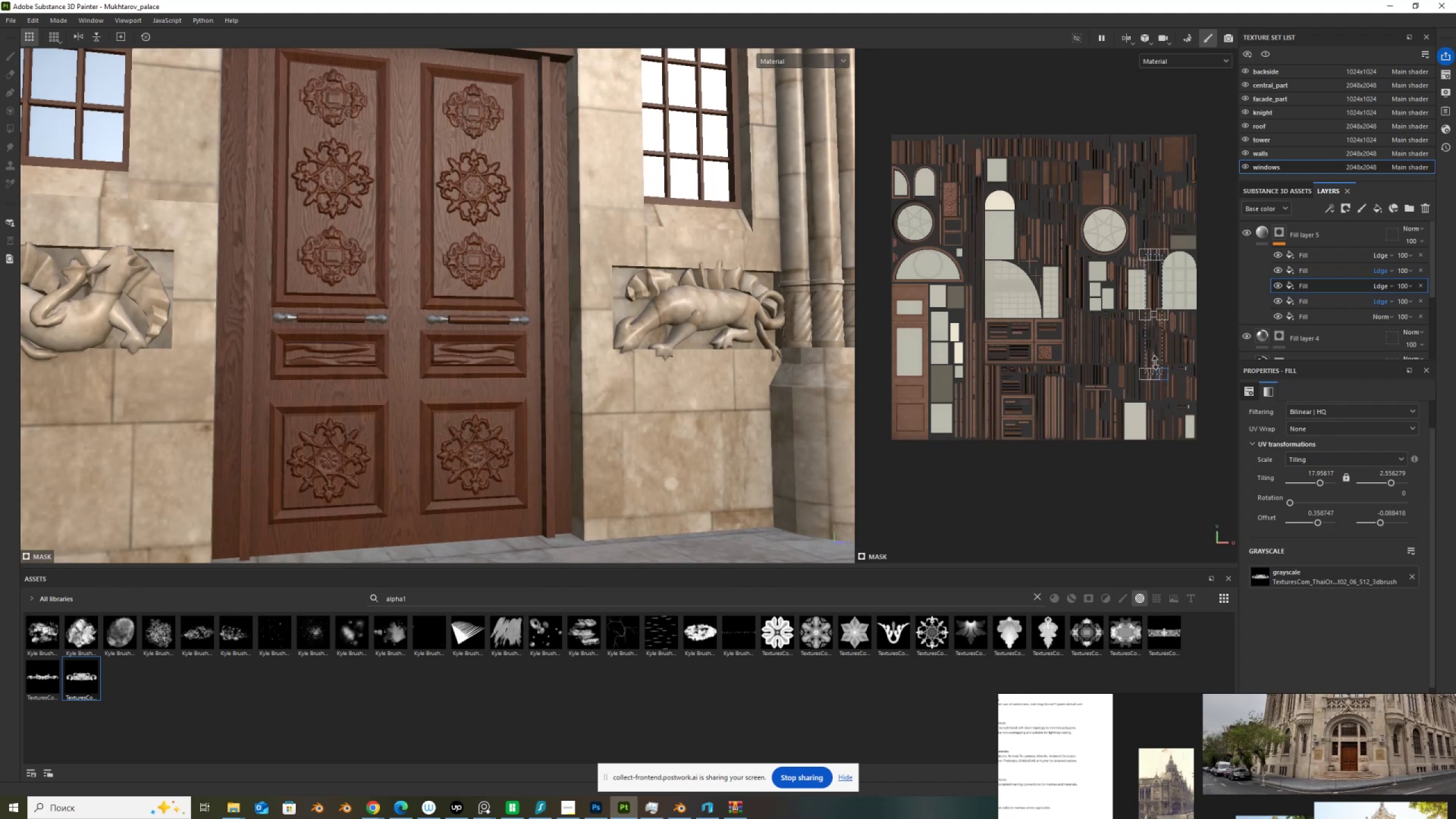 
wait(7.66)
 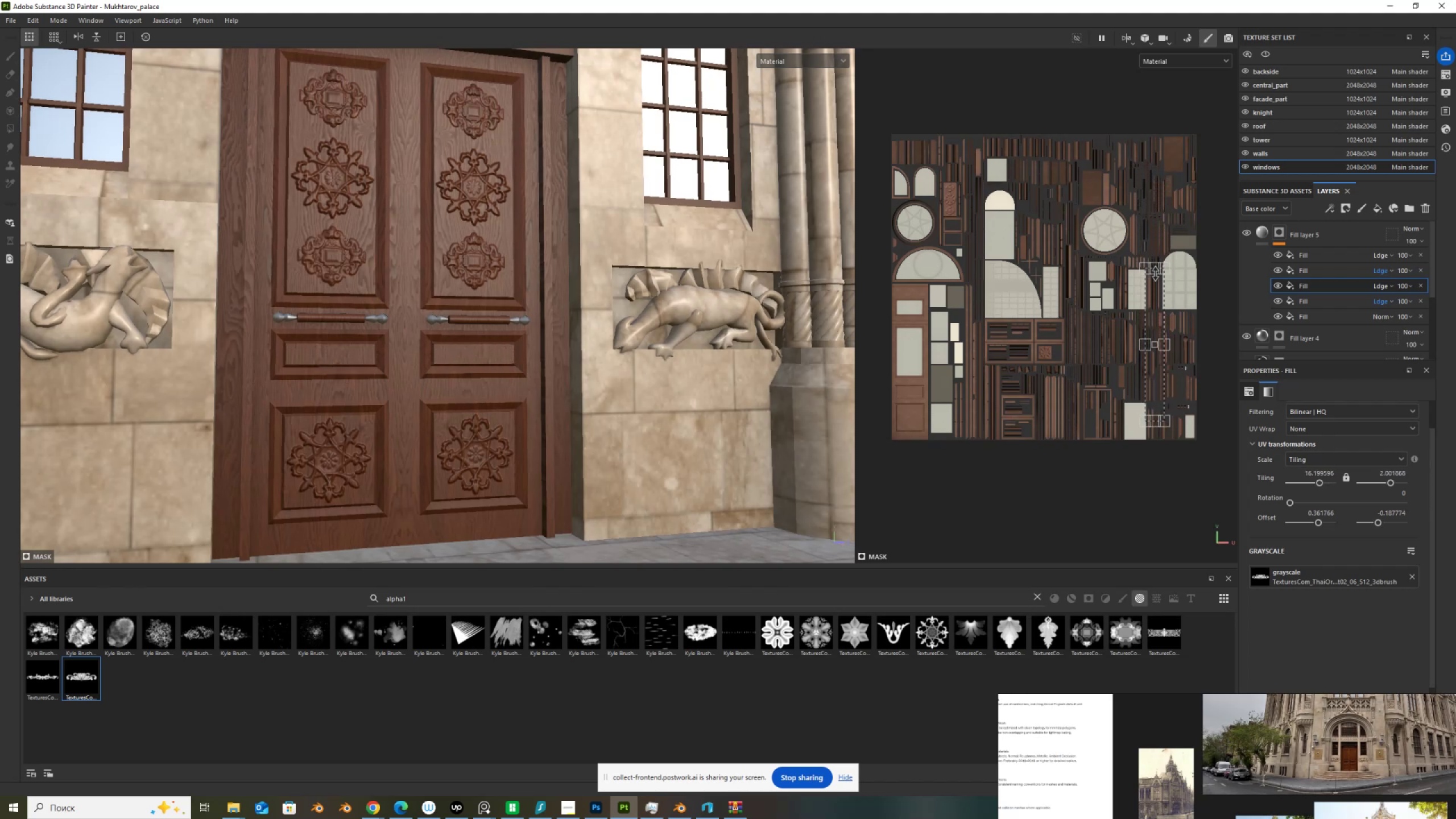 
scroll: coordinate [1146, 194], scroll_direction: up, amount: 10.0
 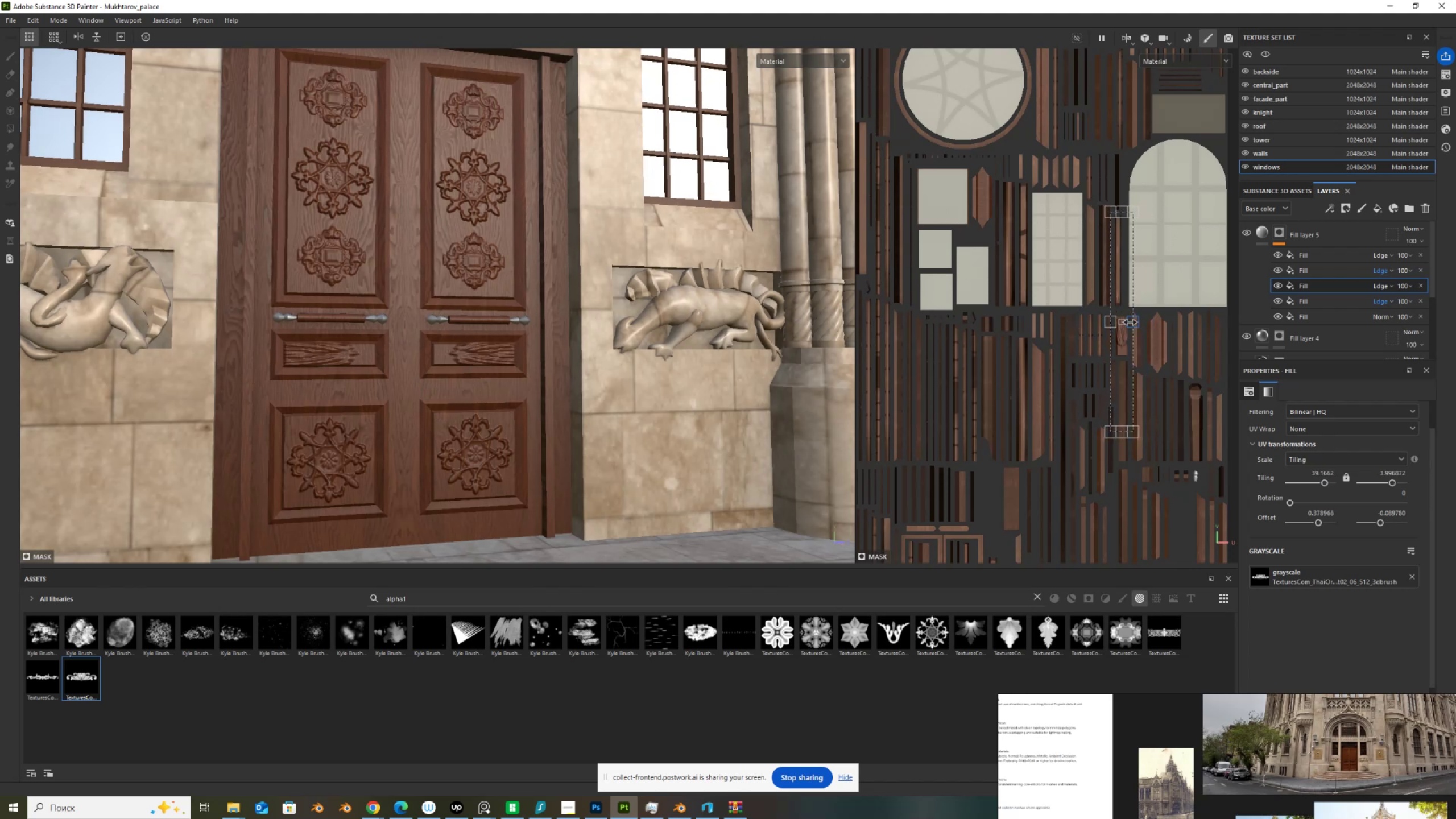 
wait(17.13)
 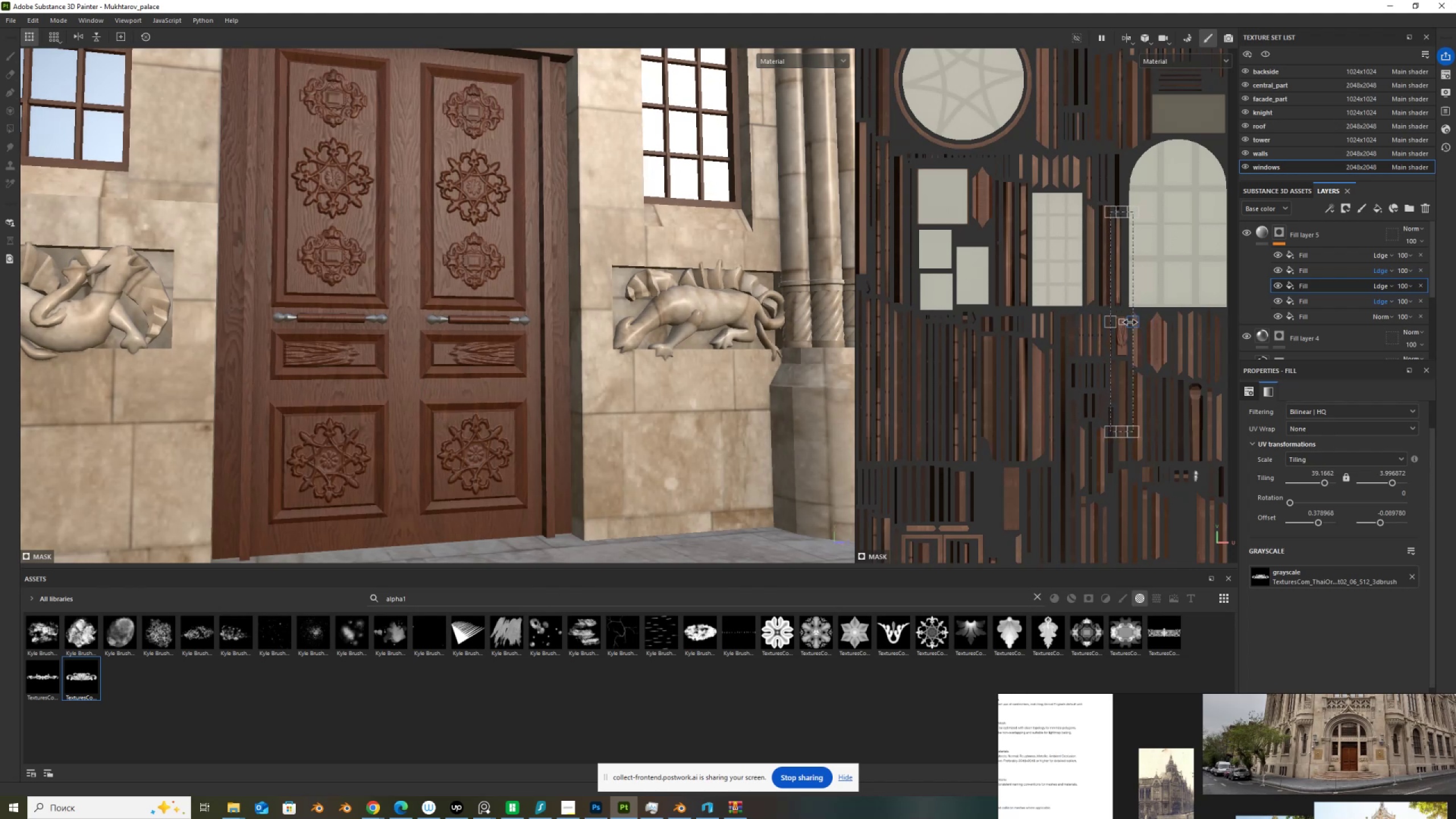 
scroll: coordinate [1129, 343], scroll_direction: up, amount: 3.0
 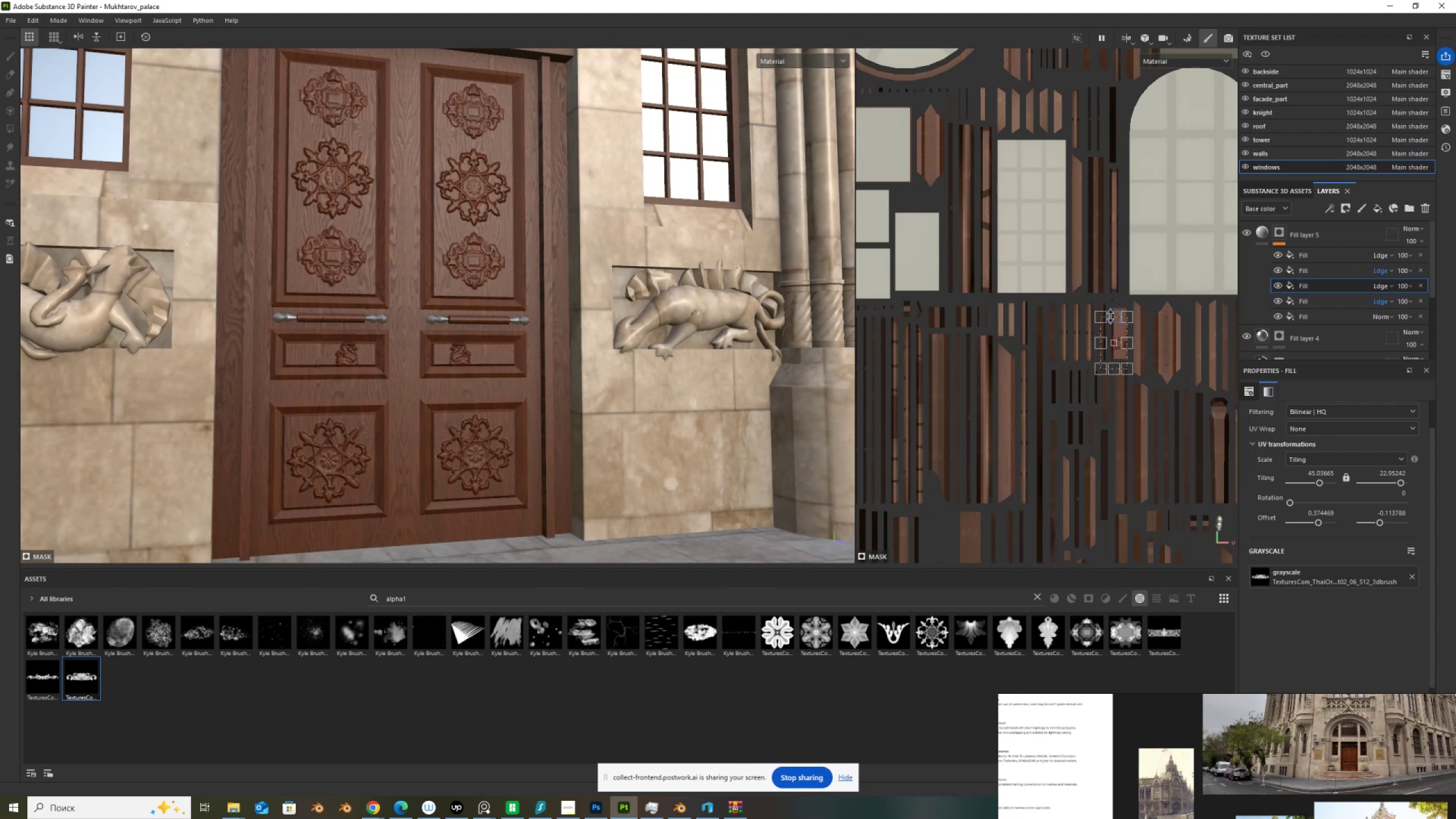 
wait(7.74)
 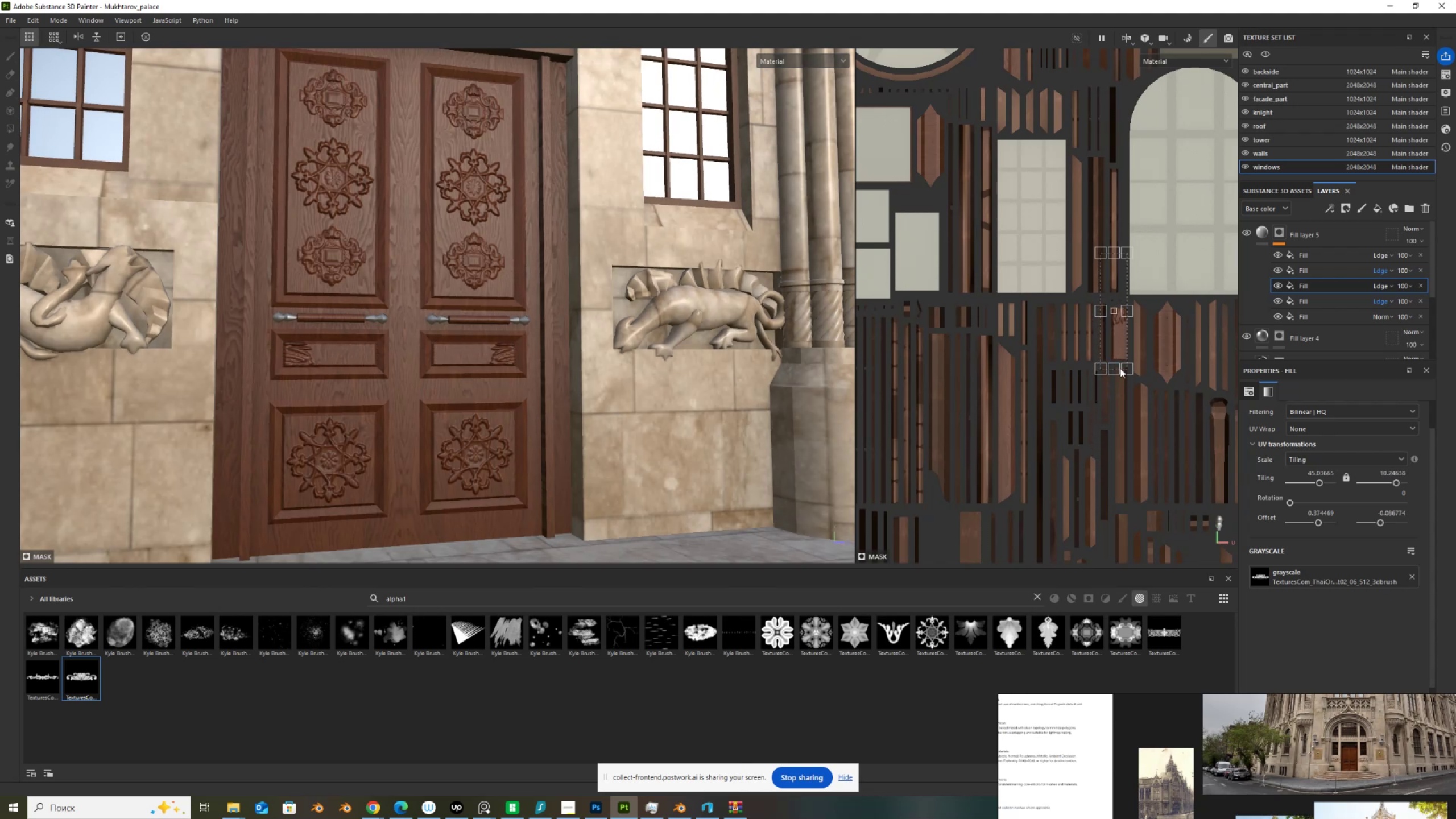 
left_click([1347, 476])
 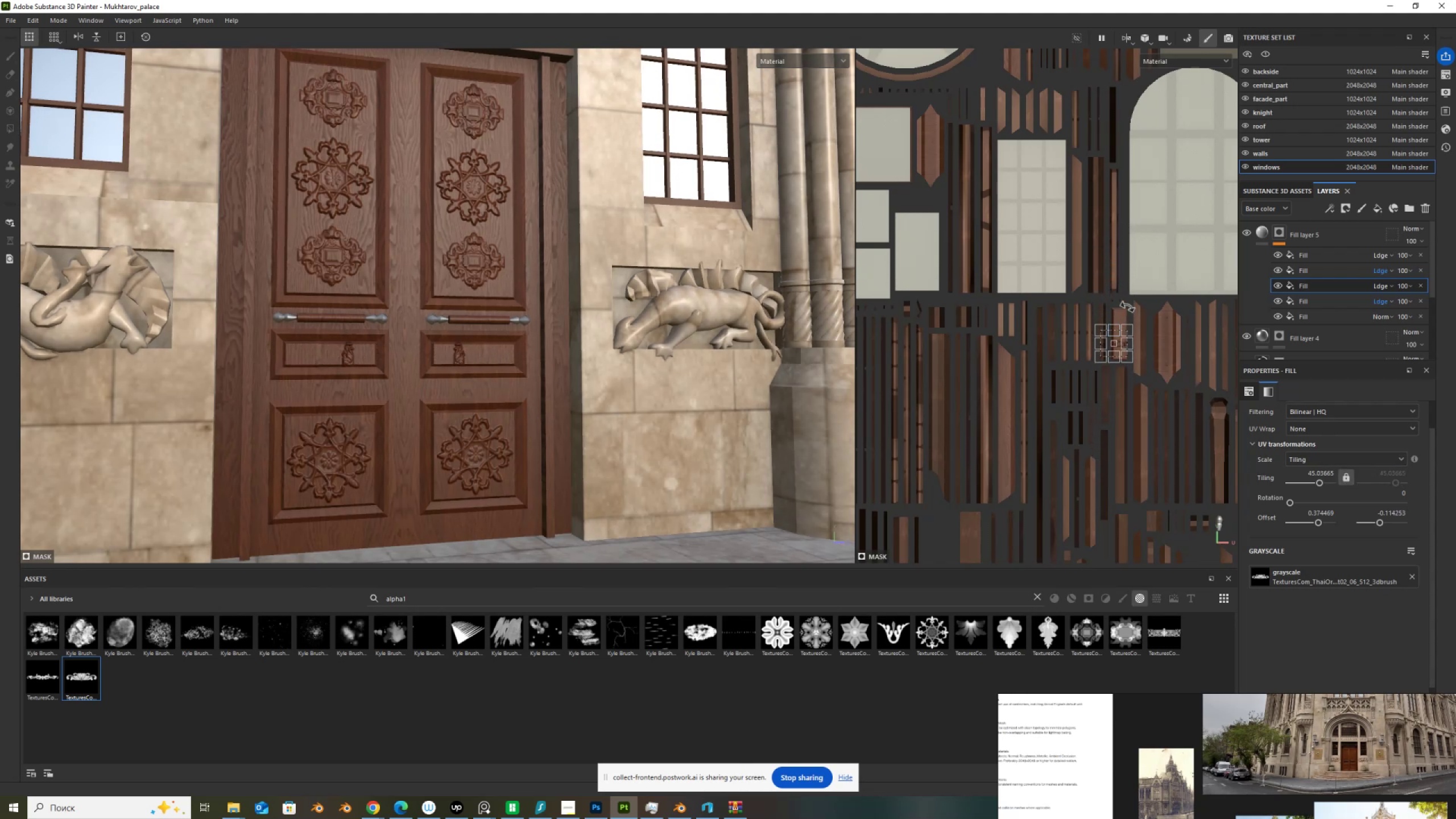 
scroll: coordinate [1103, 388], scroll_direction: up, amount: 11.0
 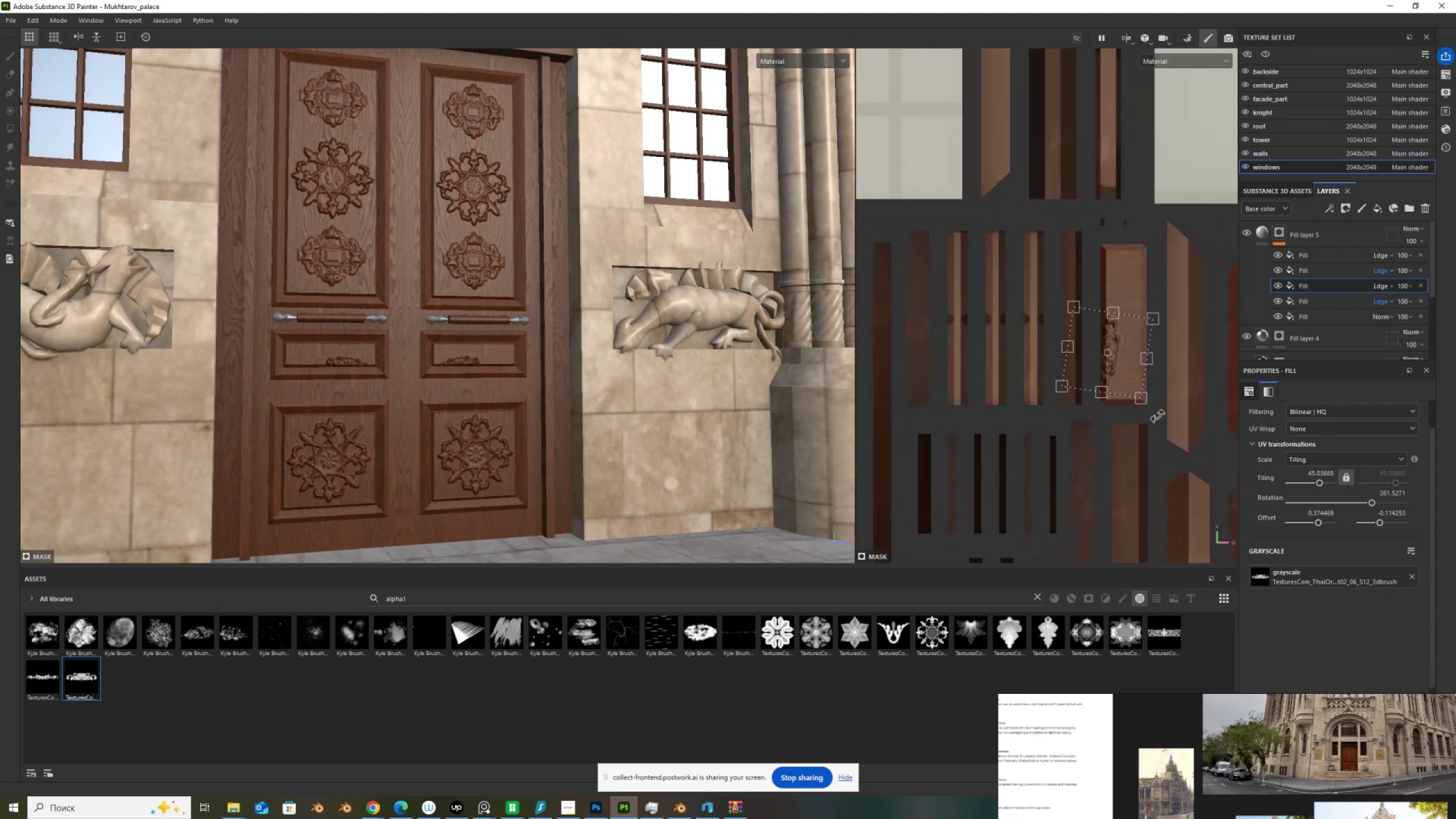 
hold_key(key=ShiftLeft, duration=0.67)
 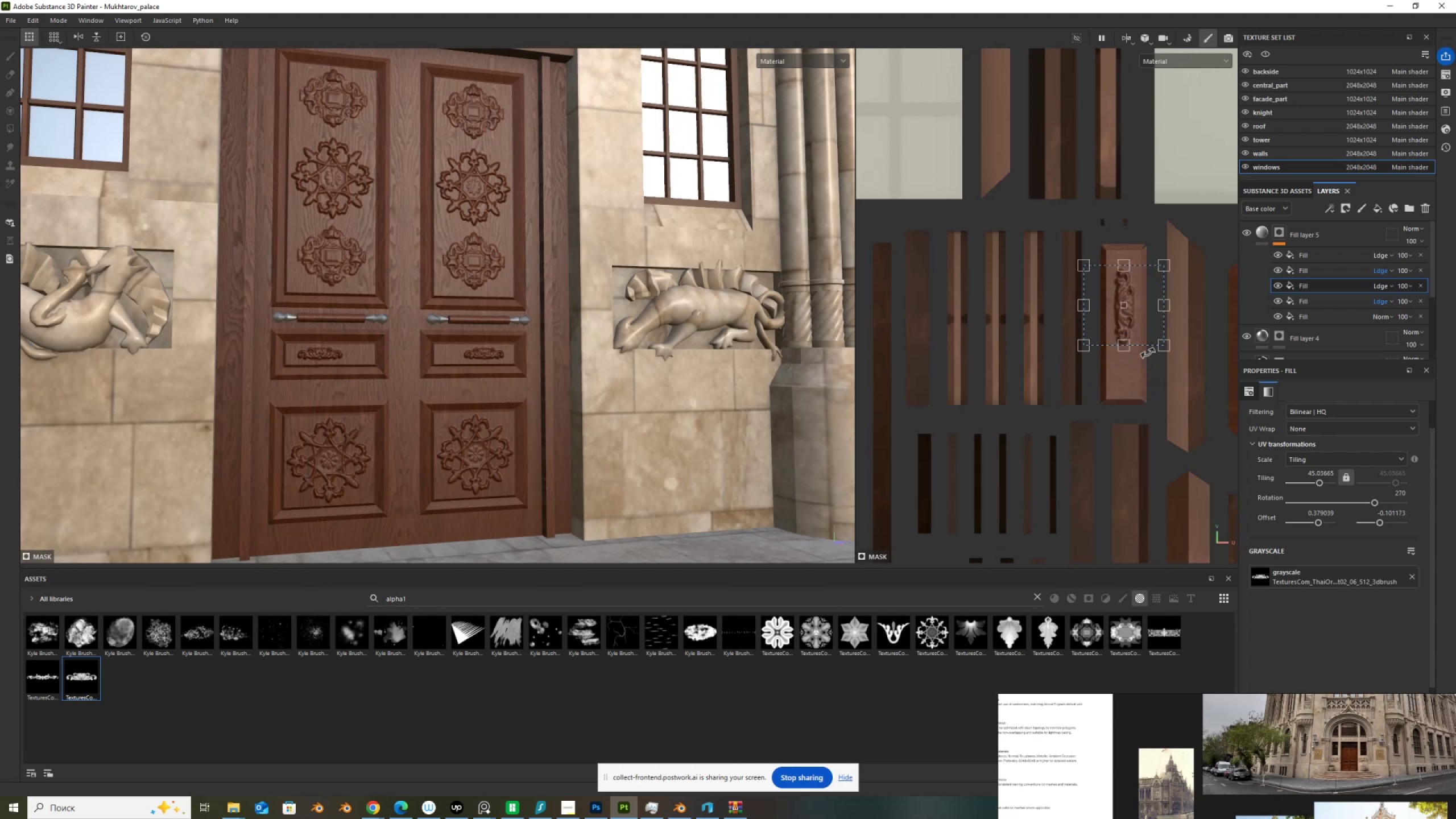 
hold_key(key=ControlLeft, duration=1.52)
 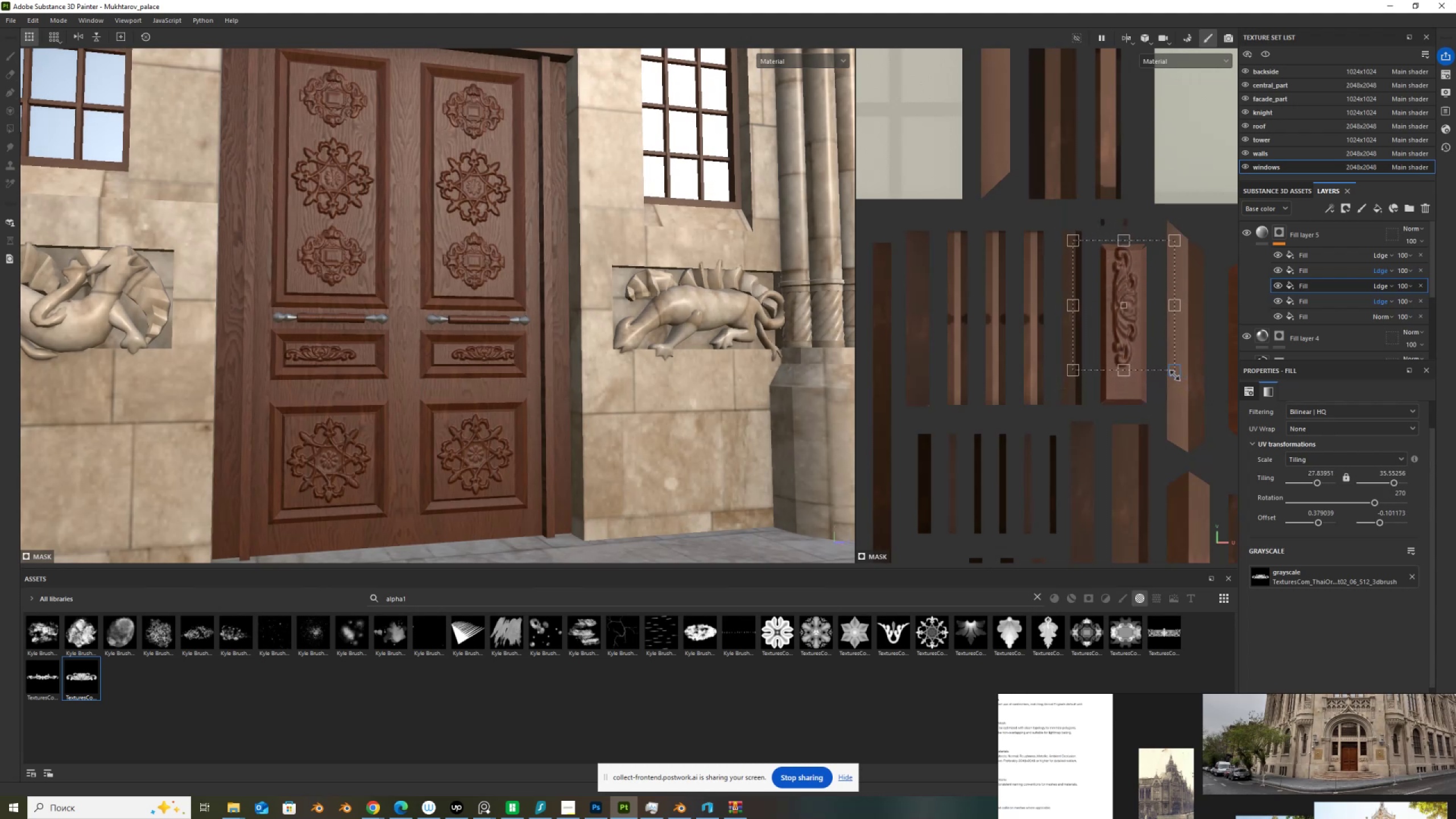 
hold_key(key=ControlLeft, duration=0.59)
 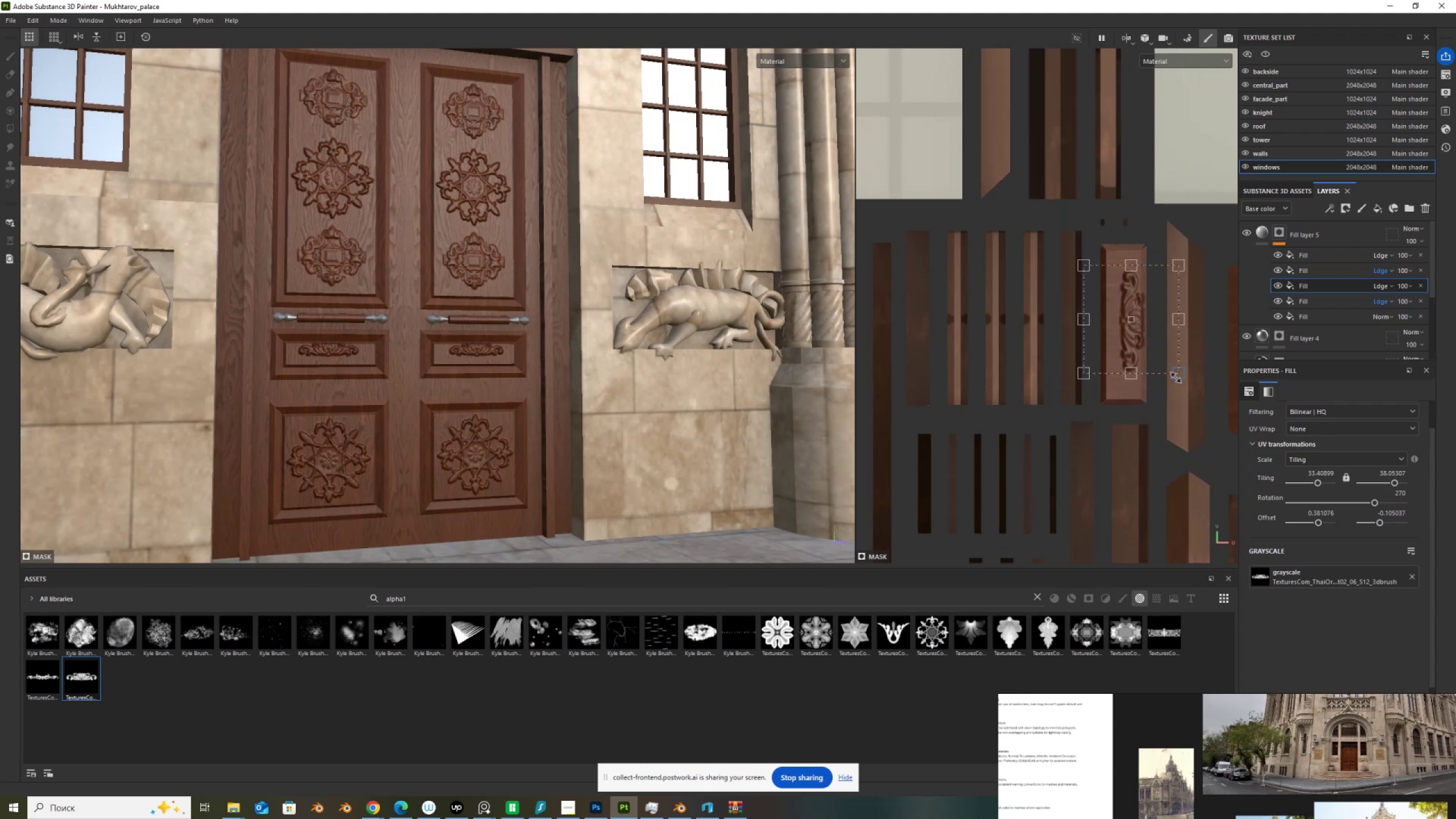 
hold_key(key=AltLeft, duration=0.79)
 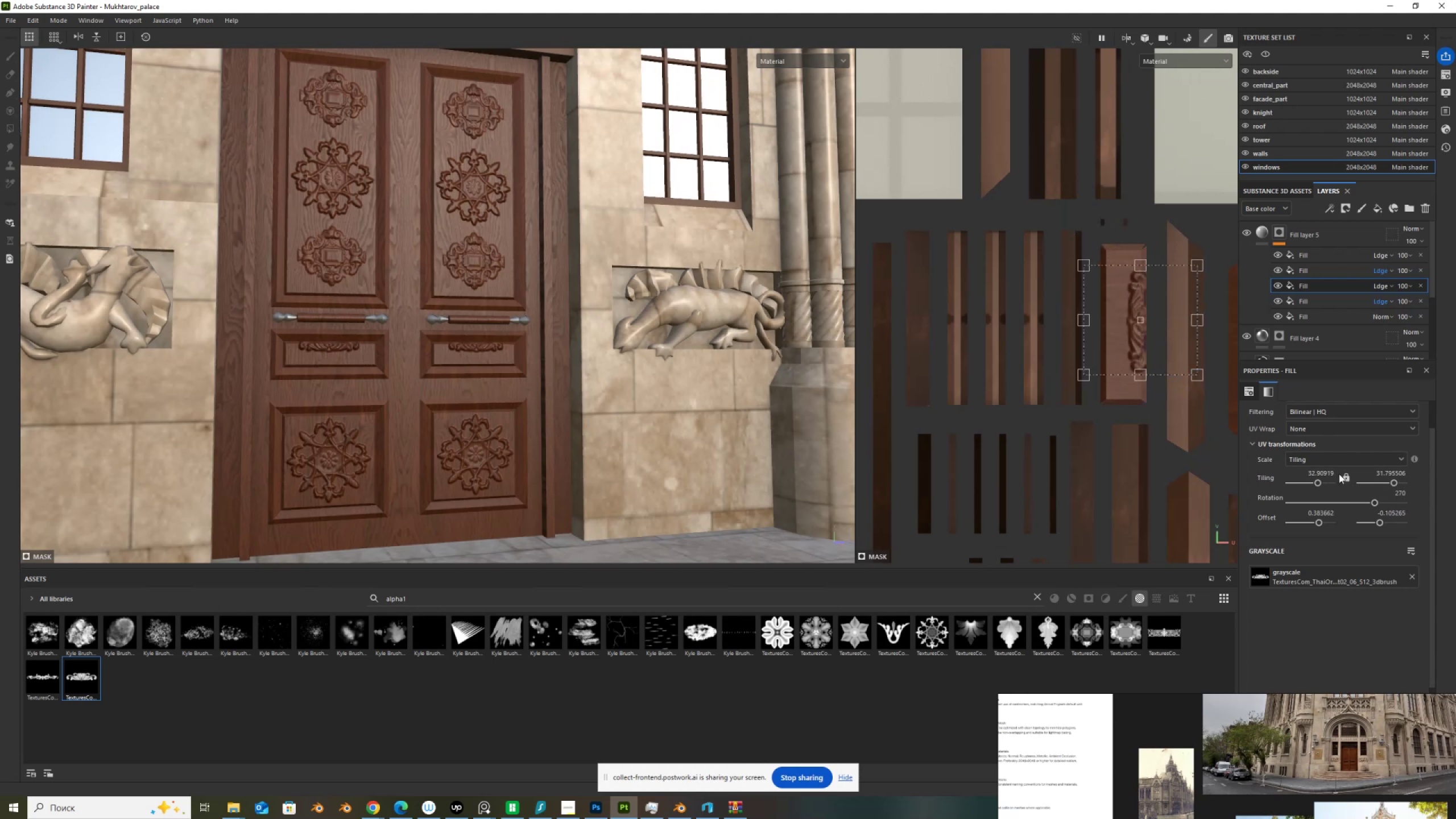 
left_click([1349, 474])
 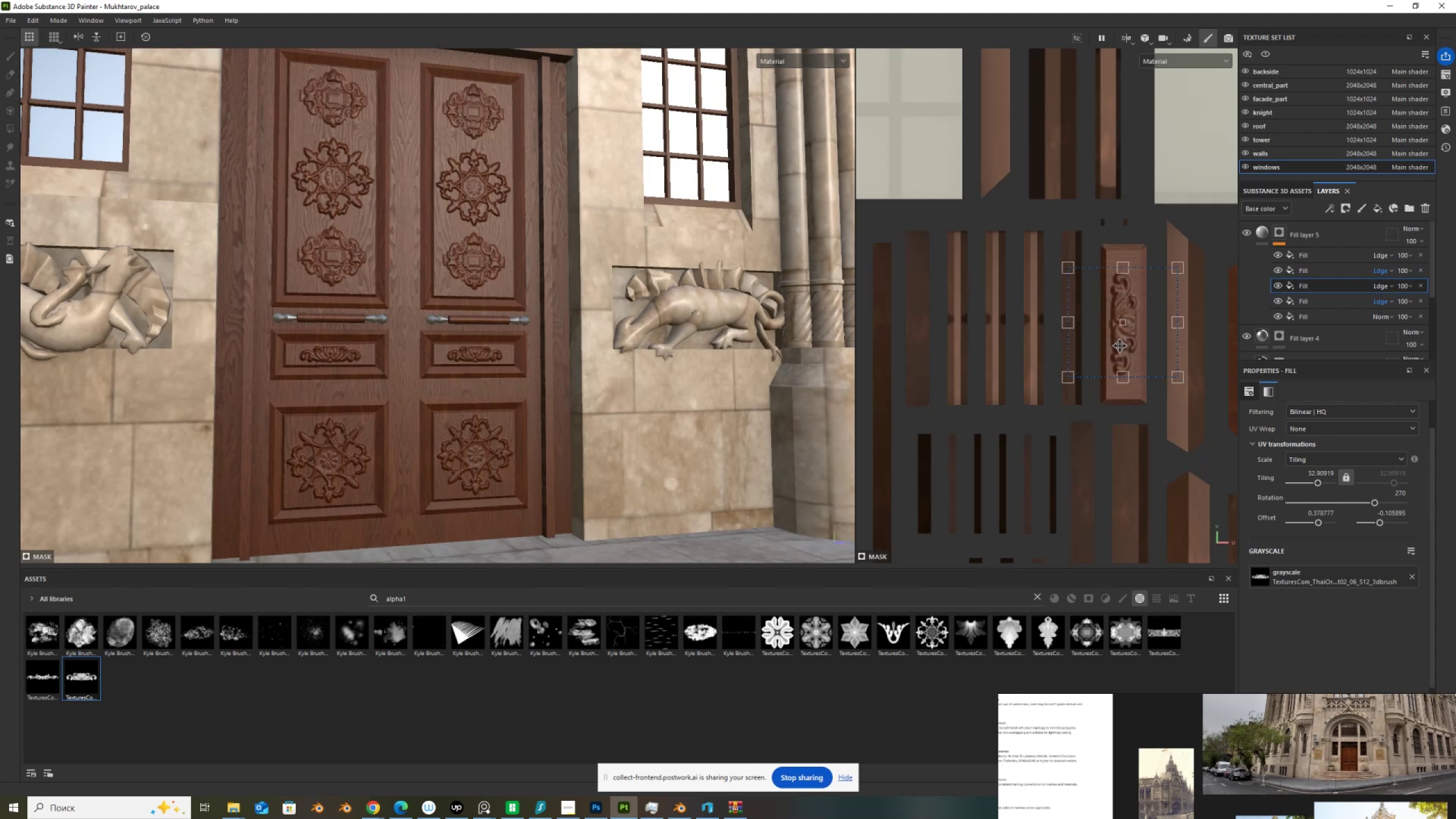 
scroll: coordinate [487, 258], scroll_direction: down, amount: 9.0
 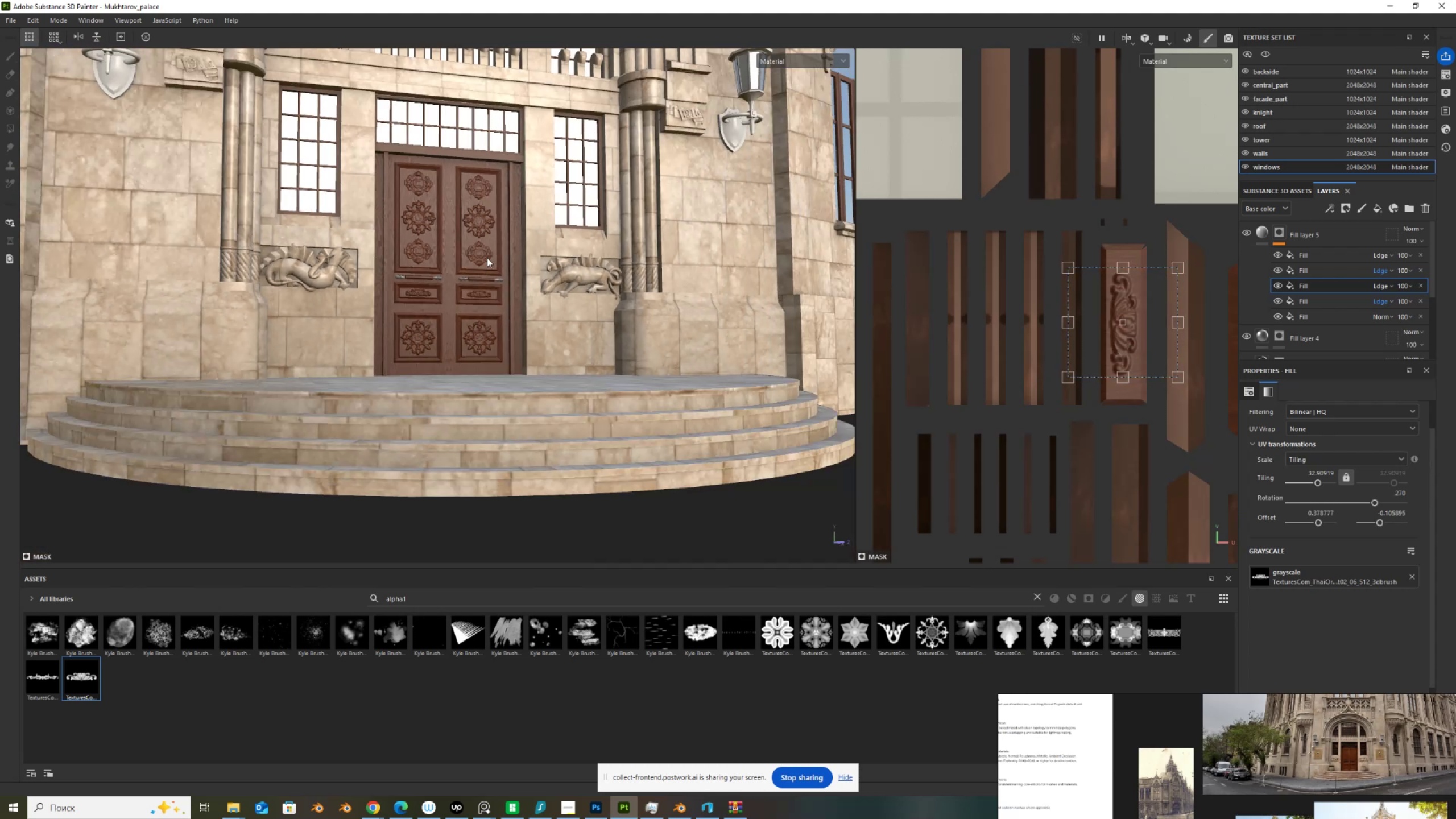 
hold_key(key=AltLeft, duration=1.52)
 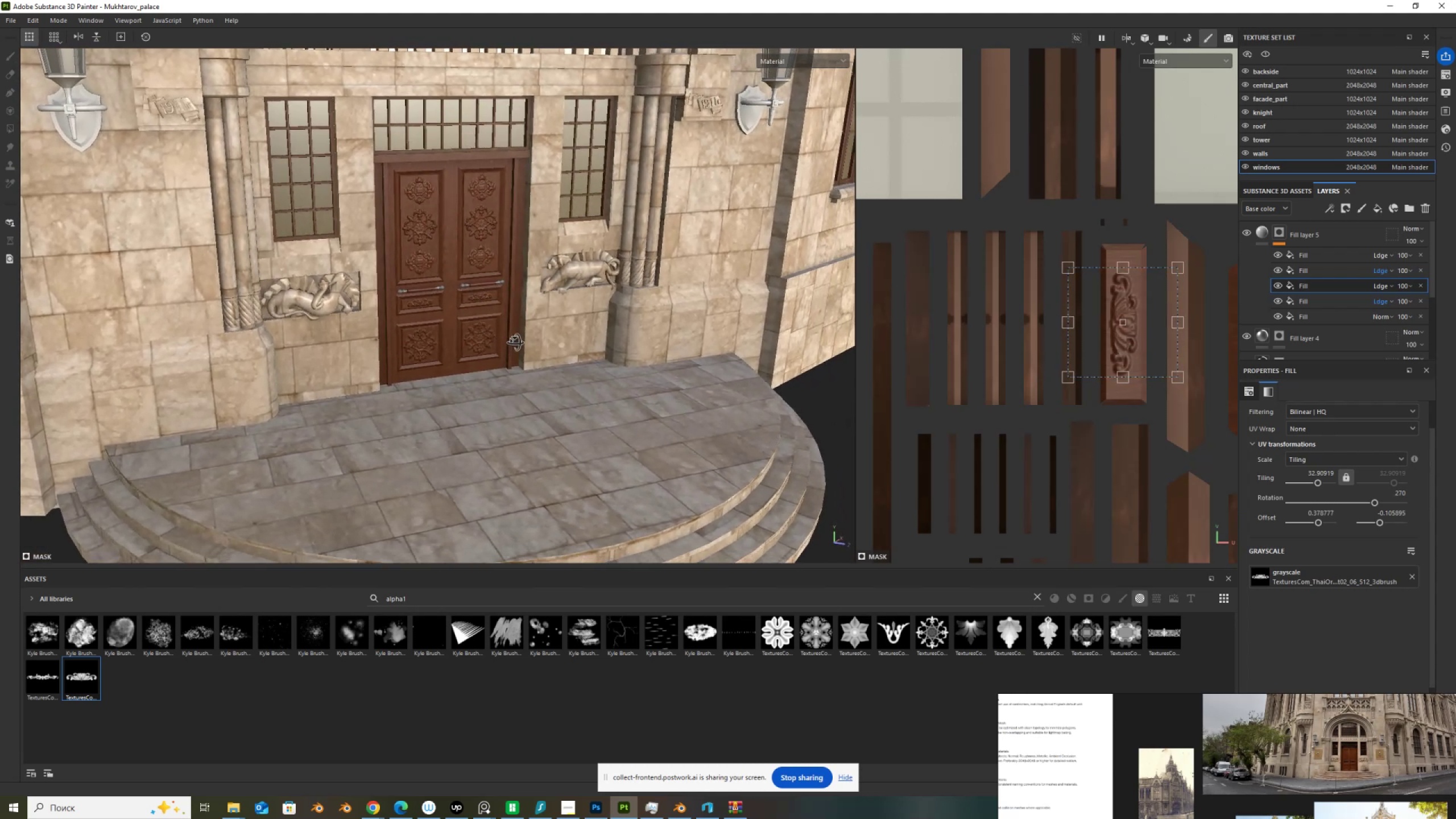 
hold_key(key=AltLeft, duration=1.52)
 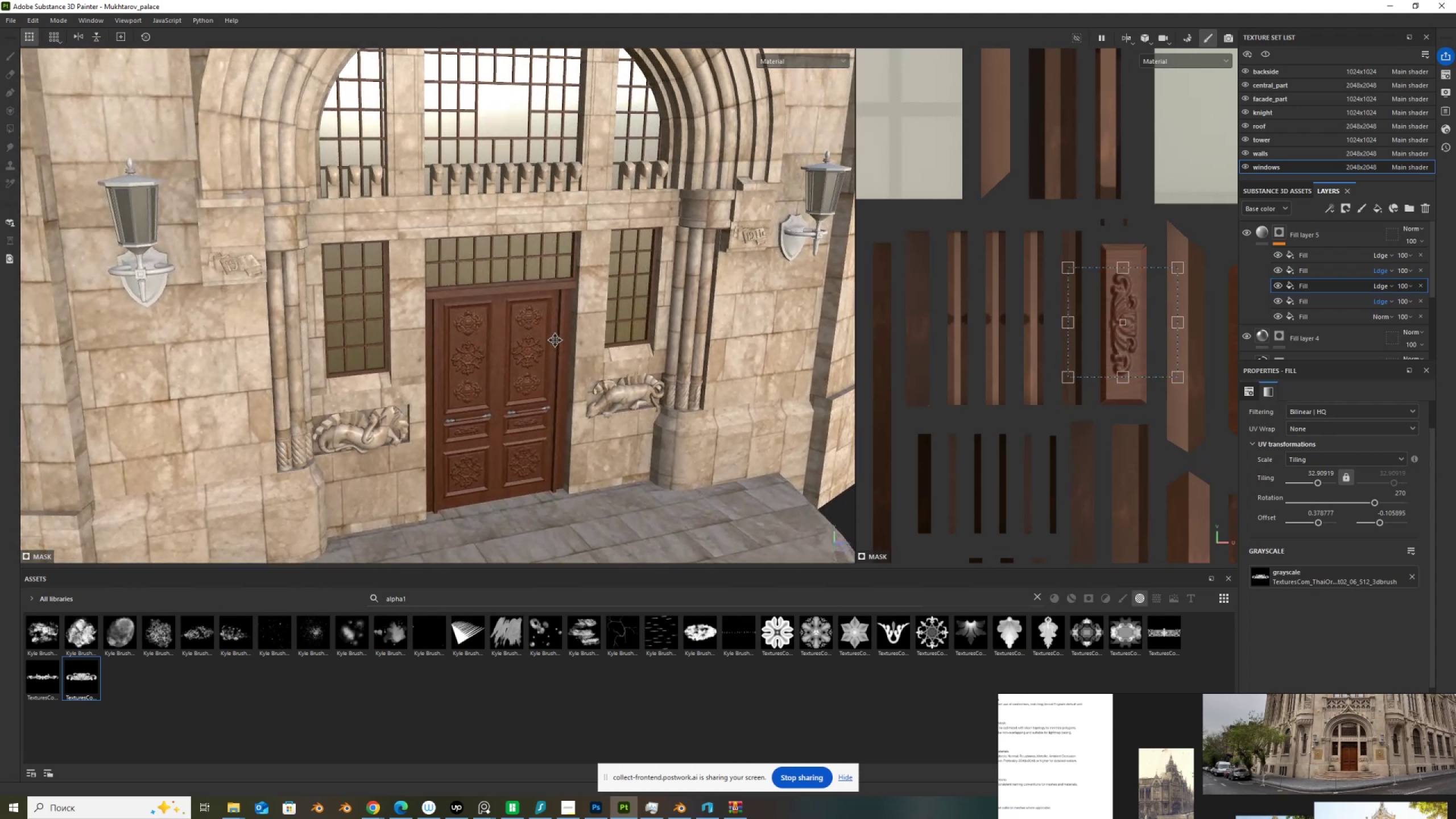 
hold_key(key=AltLeft, duration=0.36)
 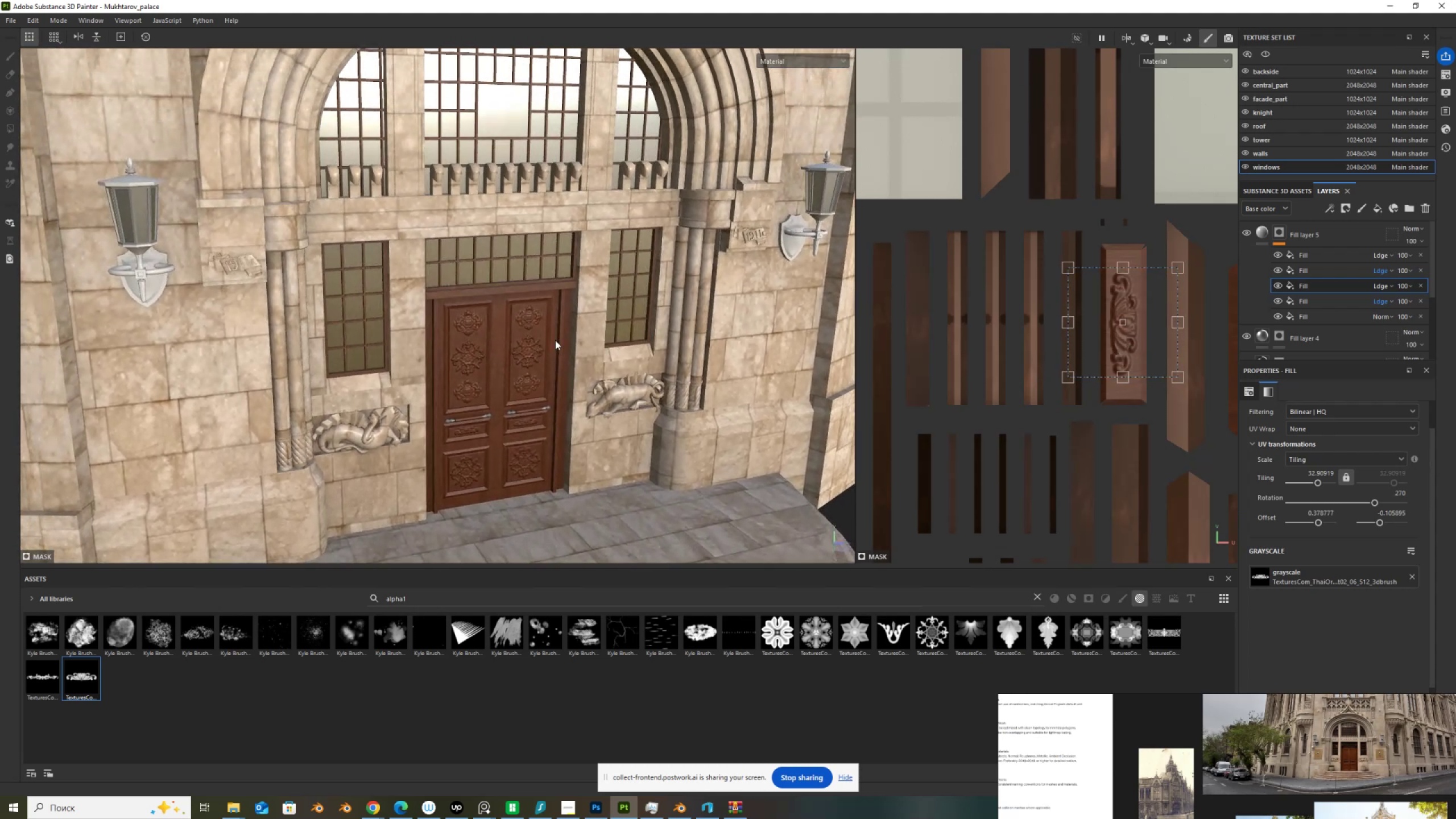 
key(Control+S)
 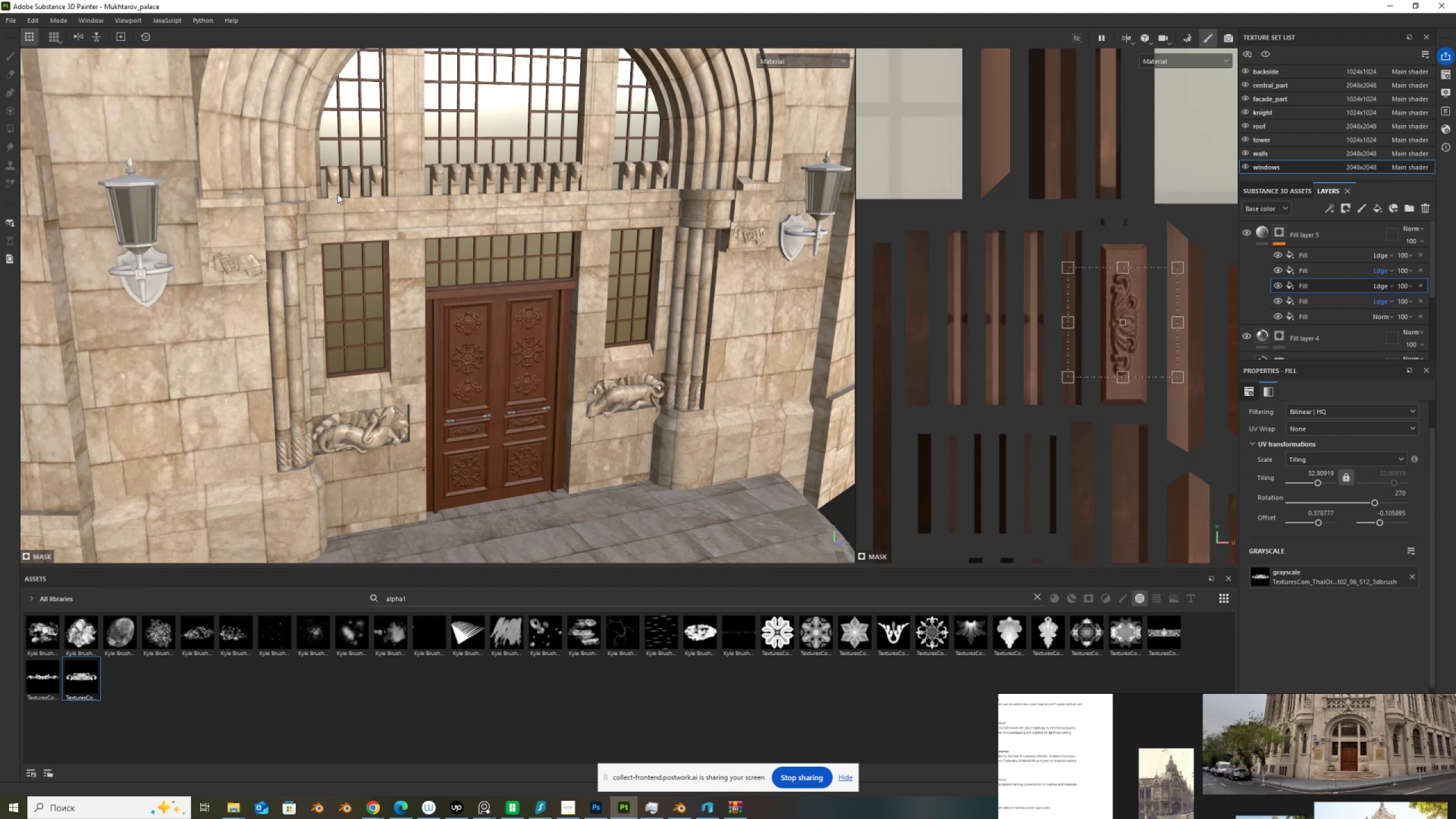 
hold_key(key=ControlLeft, duration=0.39)
hold_key(key=AltLeft, duration=0.37)
right_click([158, 279])
 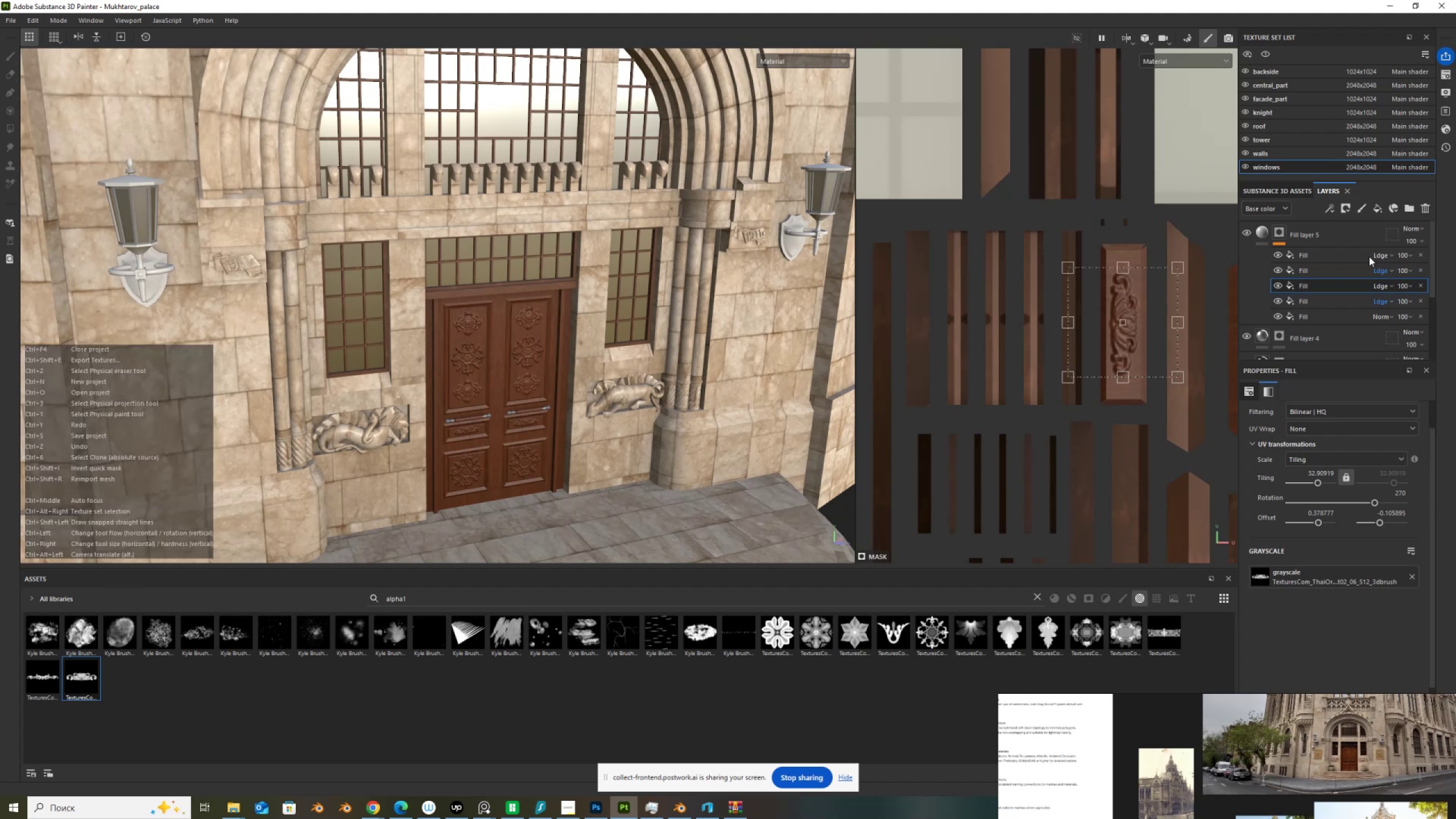 
scroll: coordinate [1345, 262], scroll_direction: up, amount: 1.0
 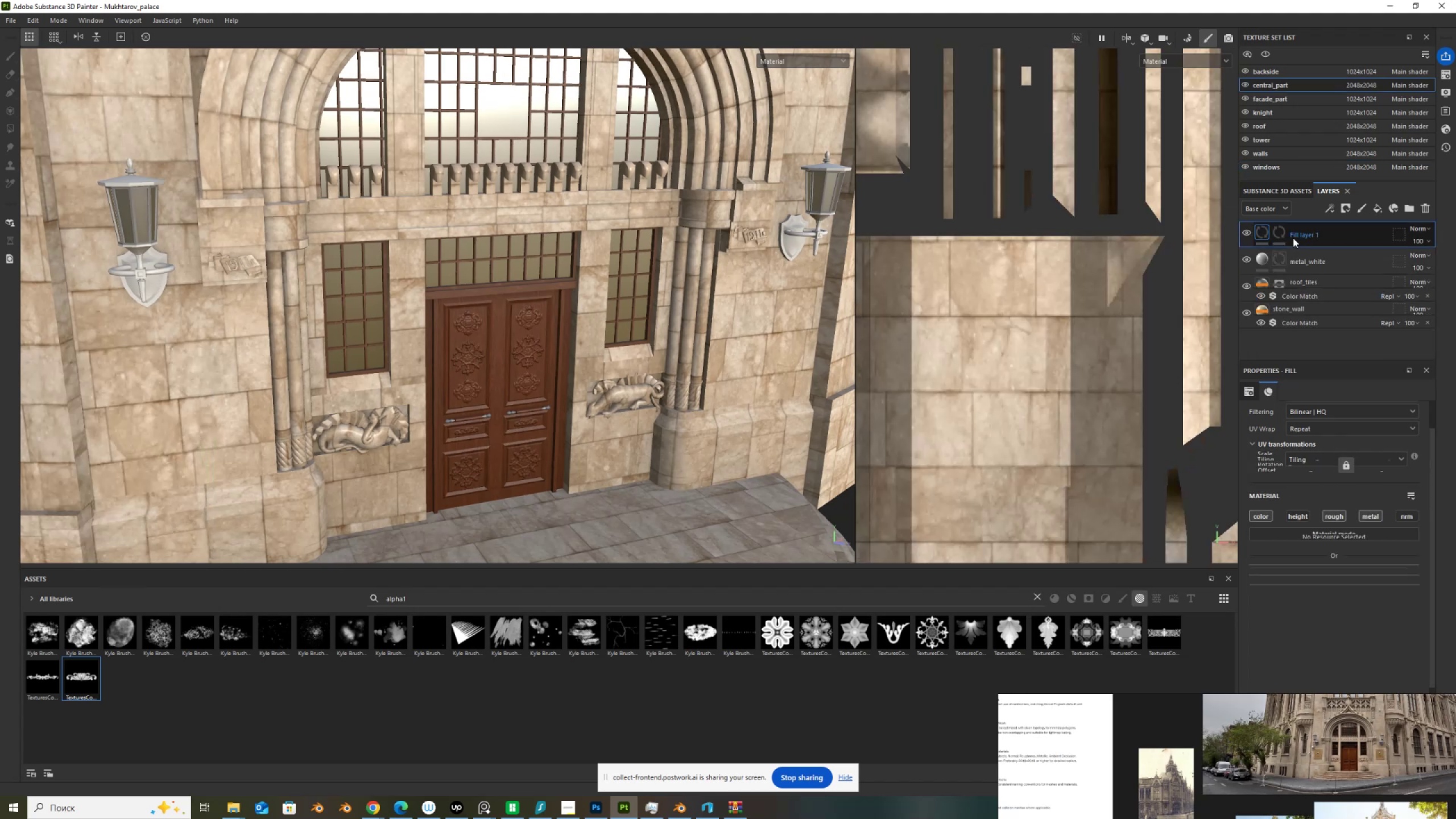 
left_click([1293, 237])
 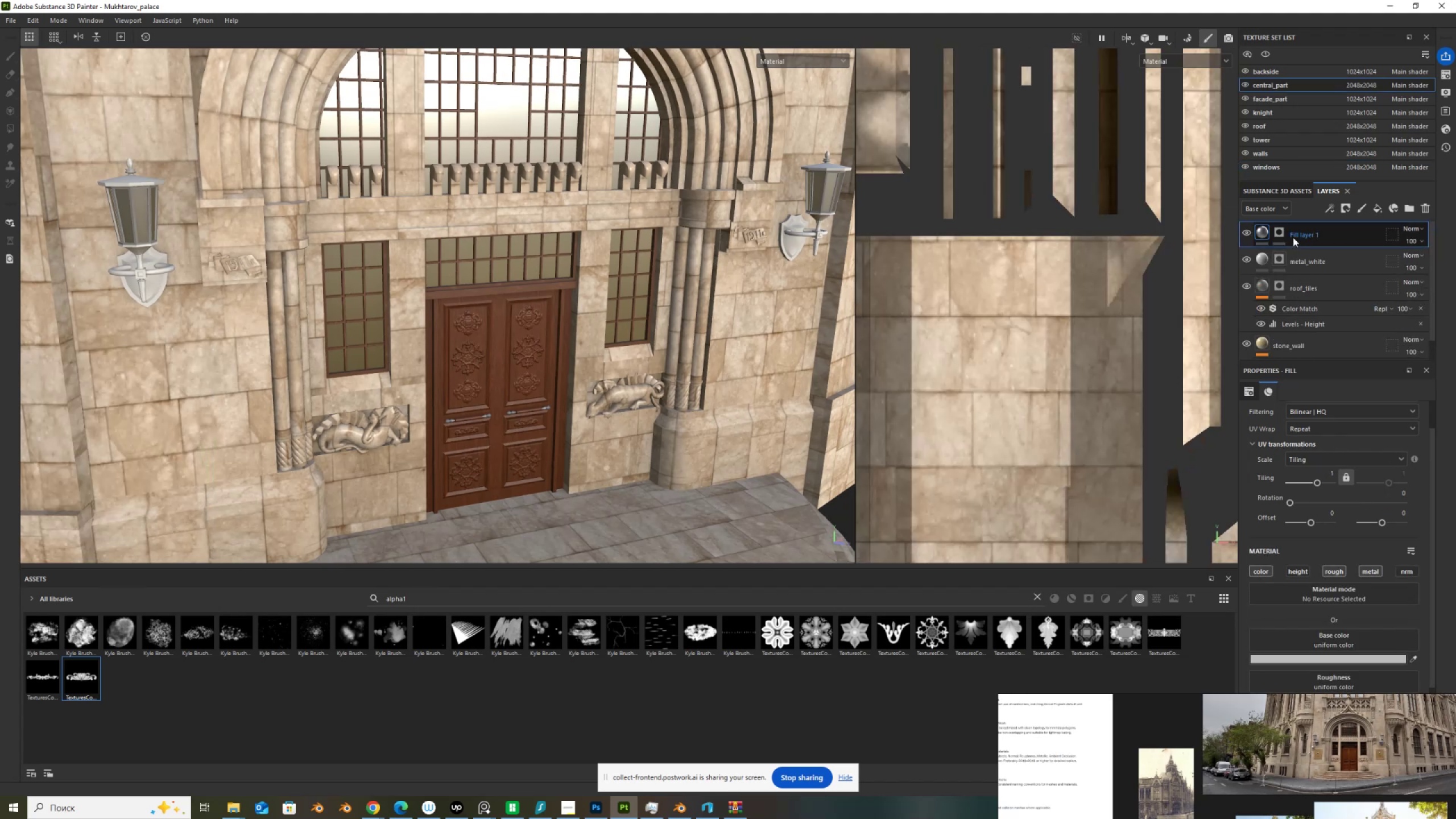 
double_click([1293, 237])
 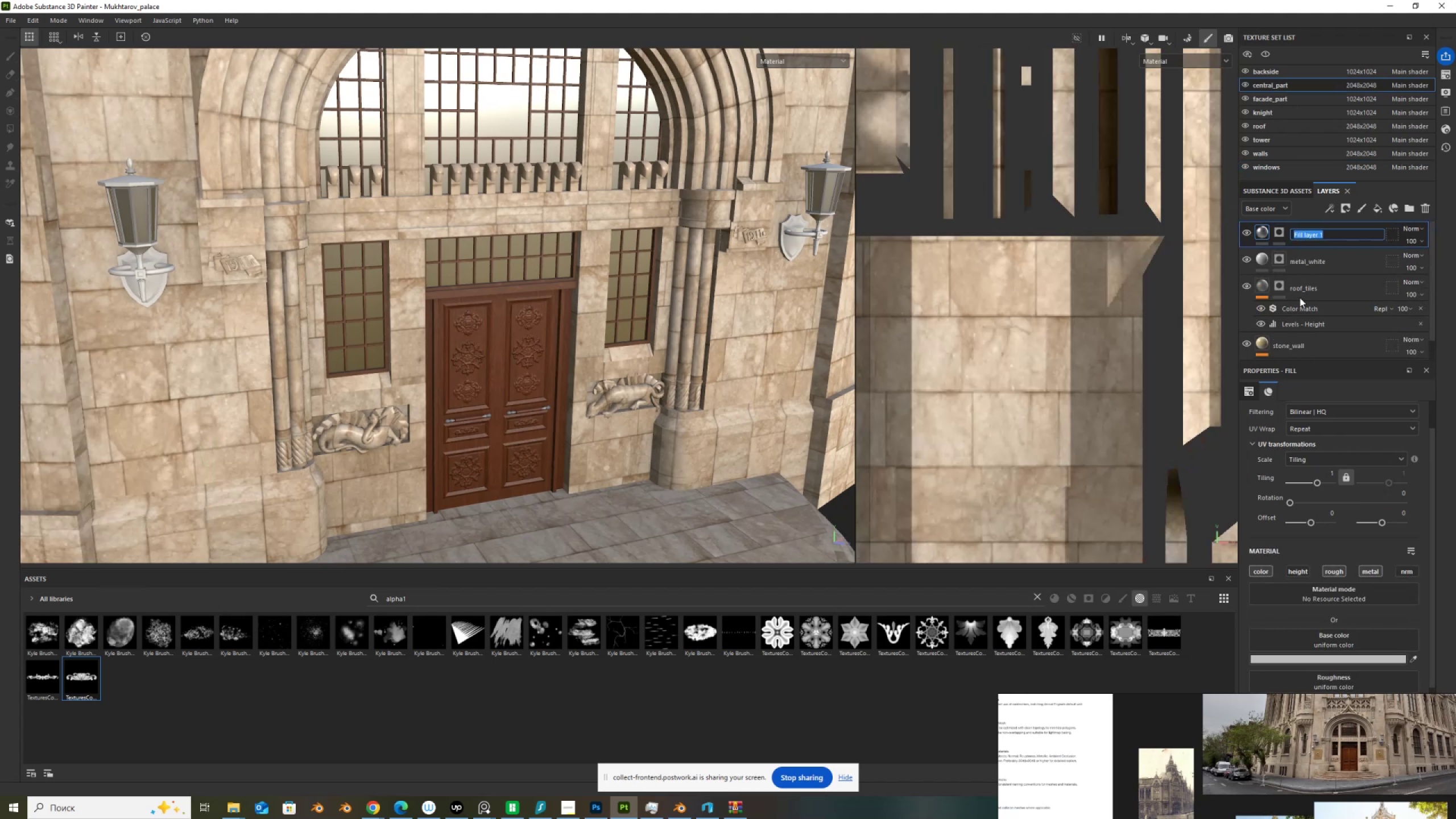 
left_click([1330, 311])
 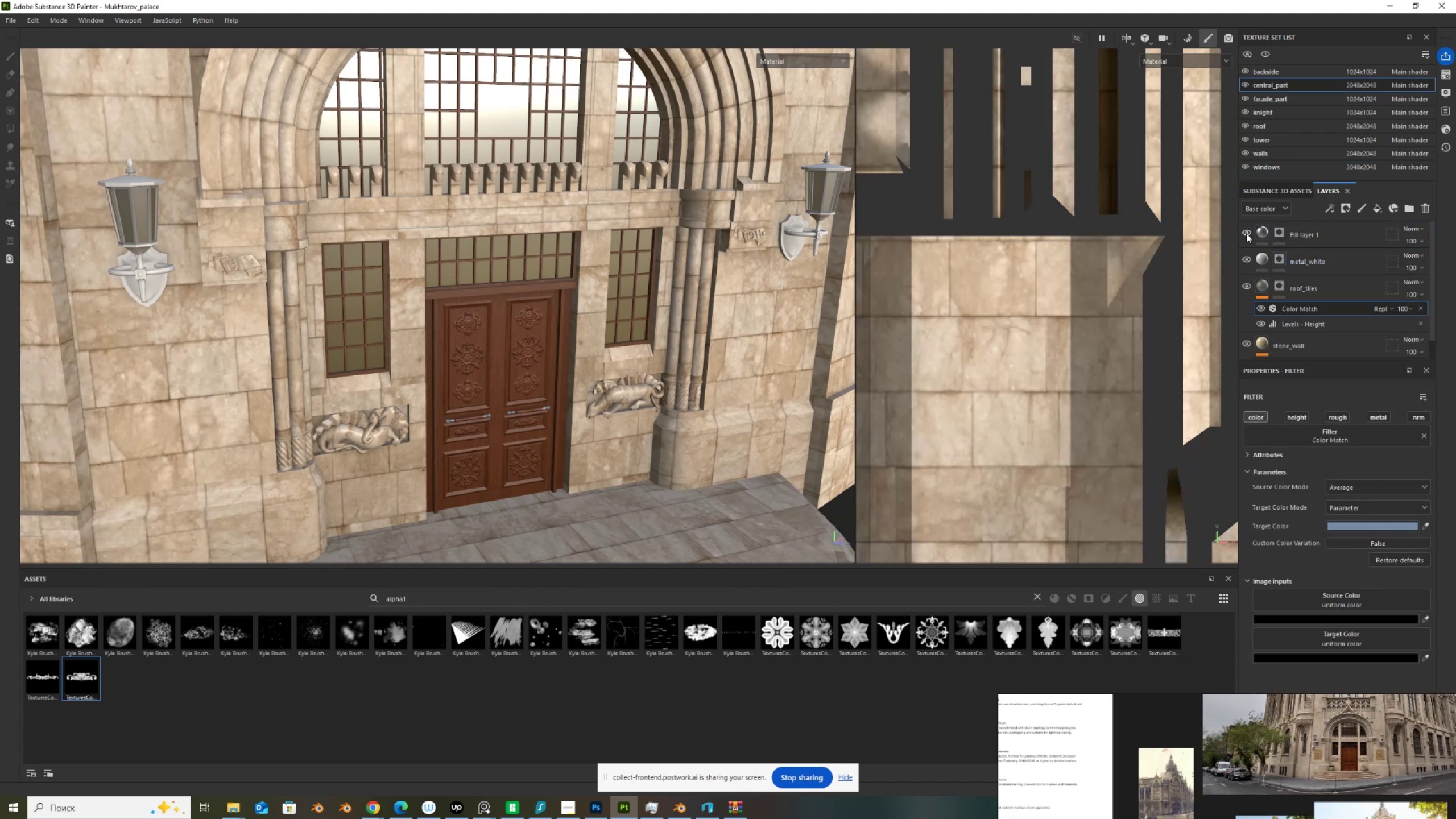 
double_click([1247, 233])
 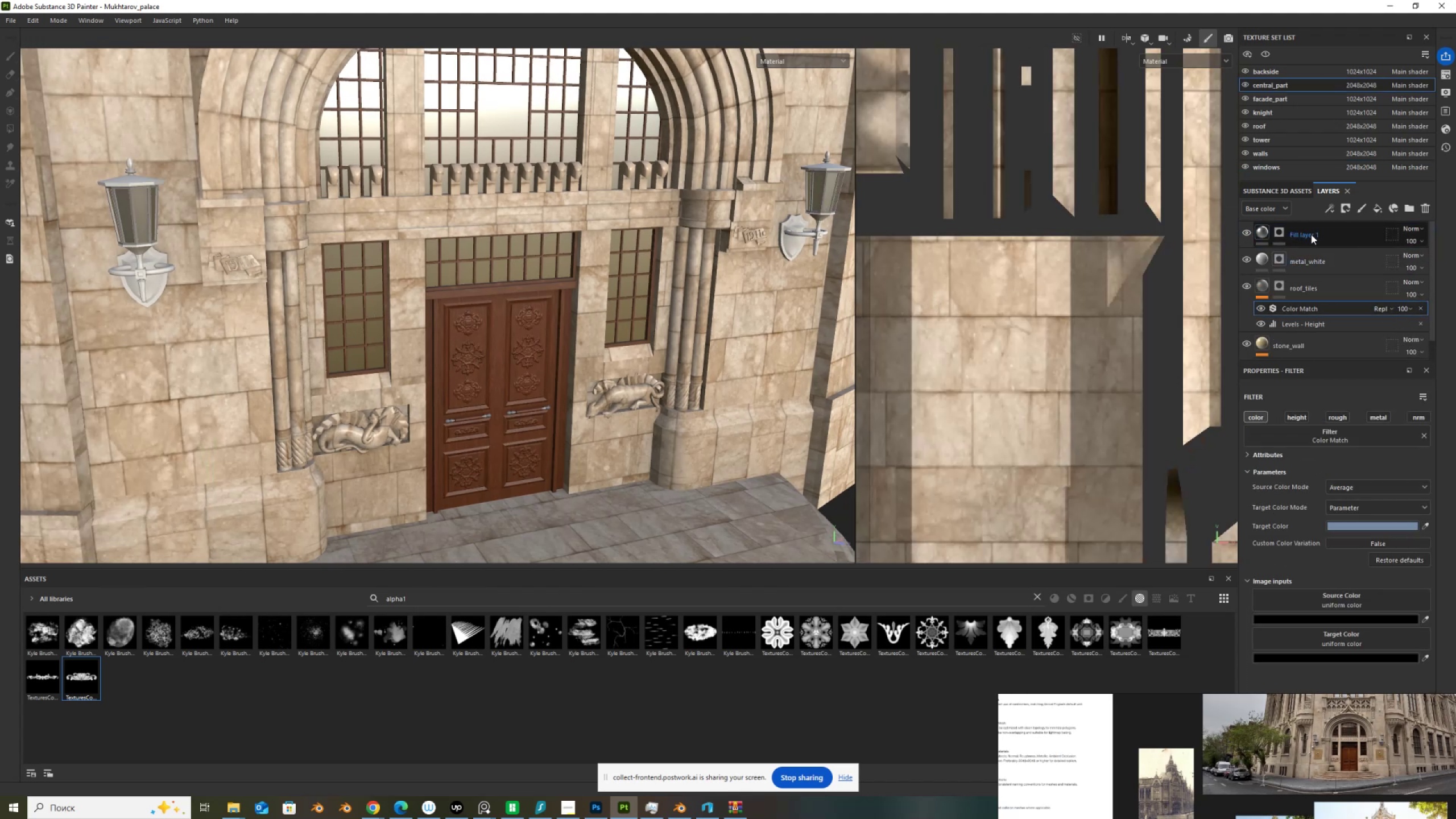 
left_click([1311, 234])
 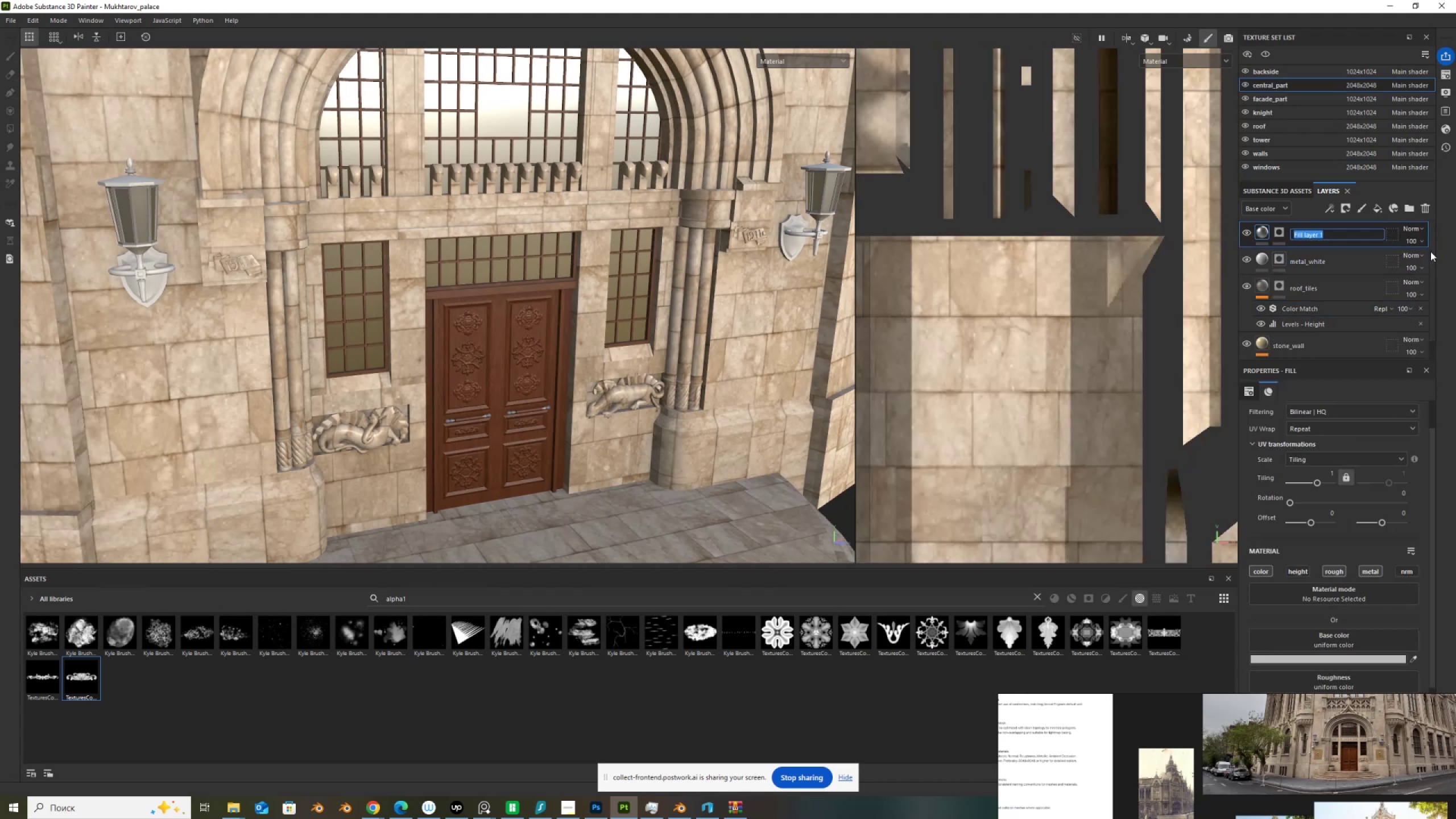 
type(lantern glass)
 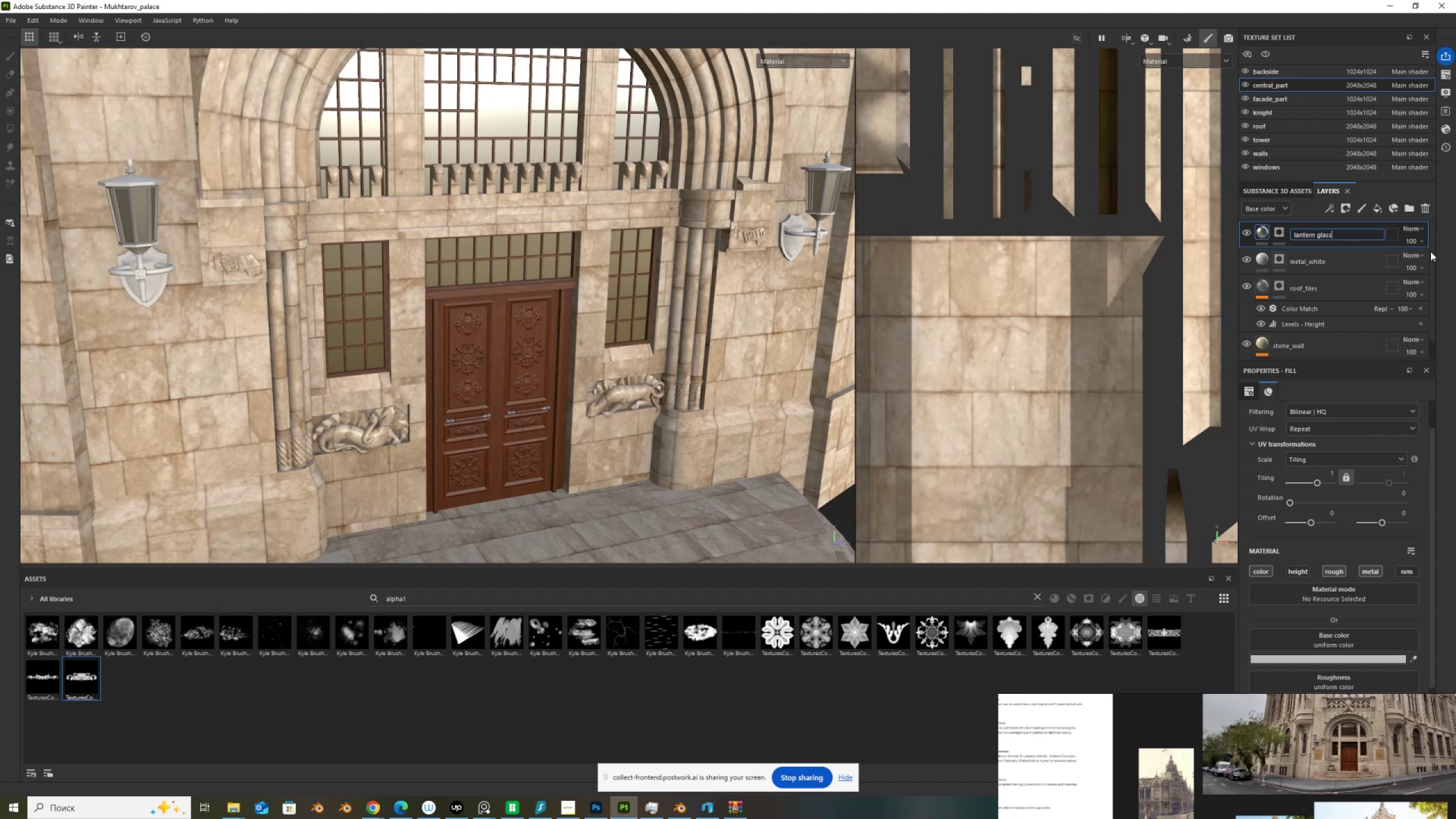 
key(Enter)
 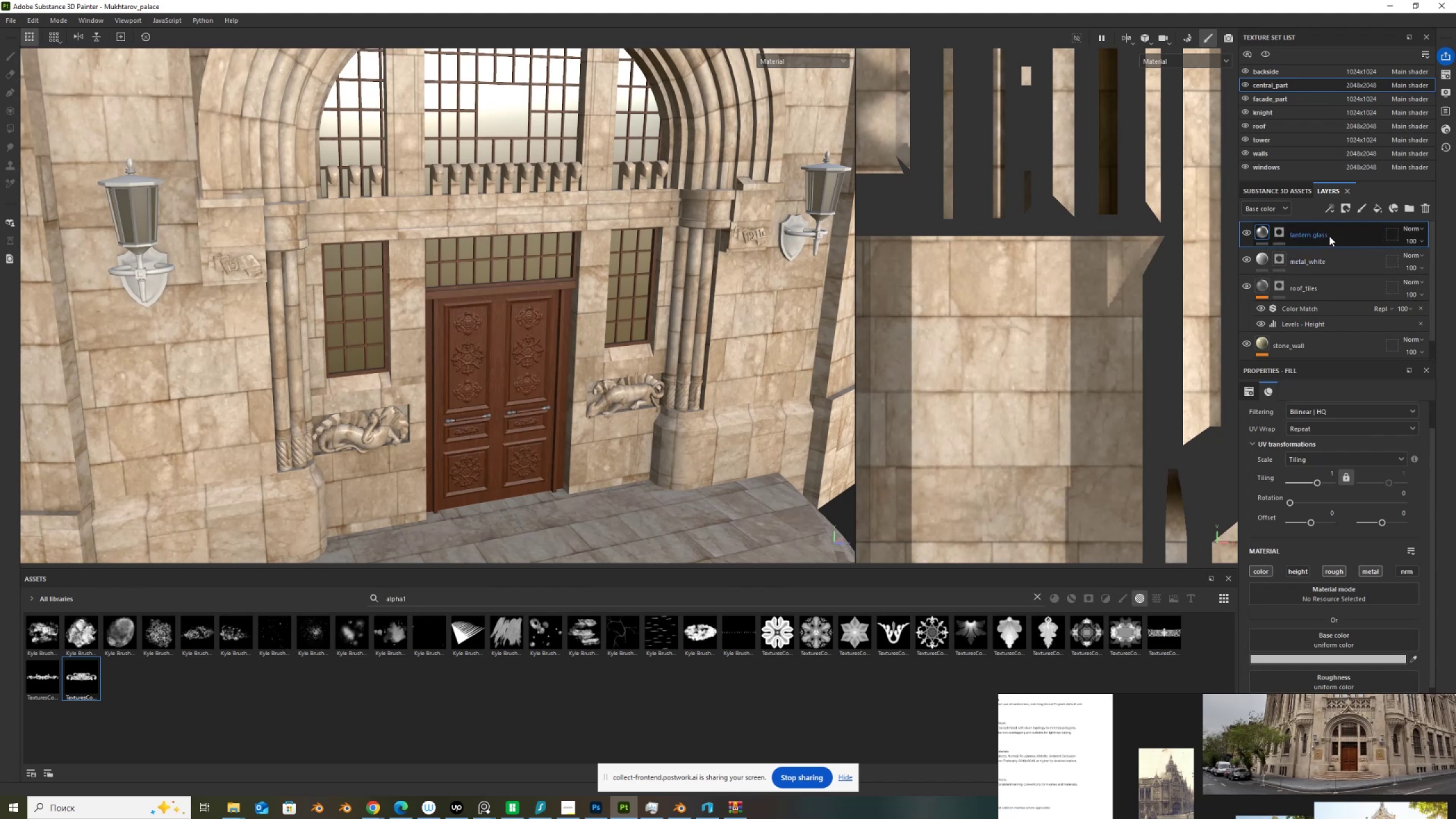 
left_click([1329, 236])
 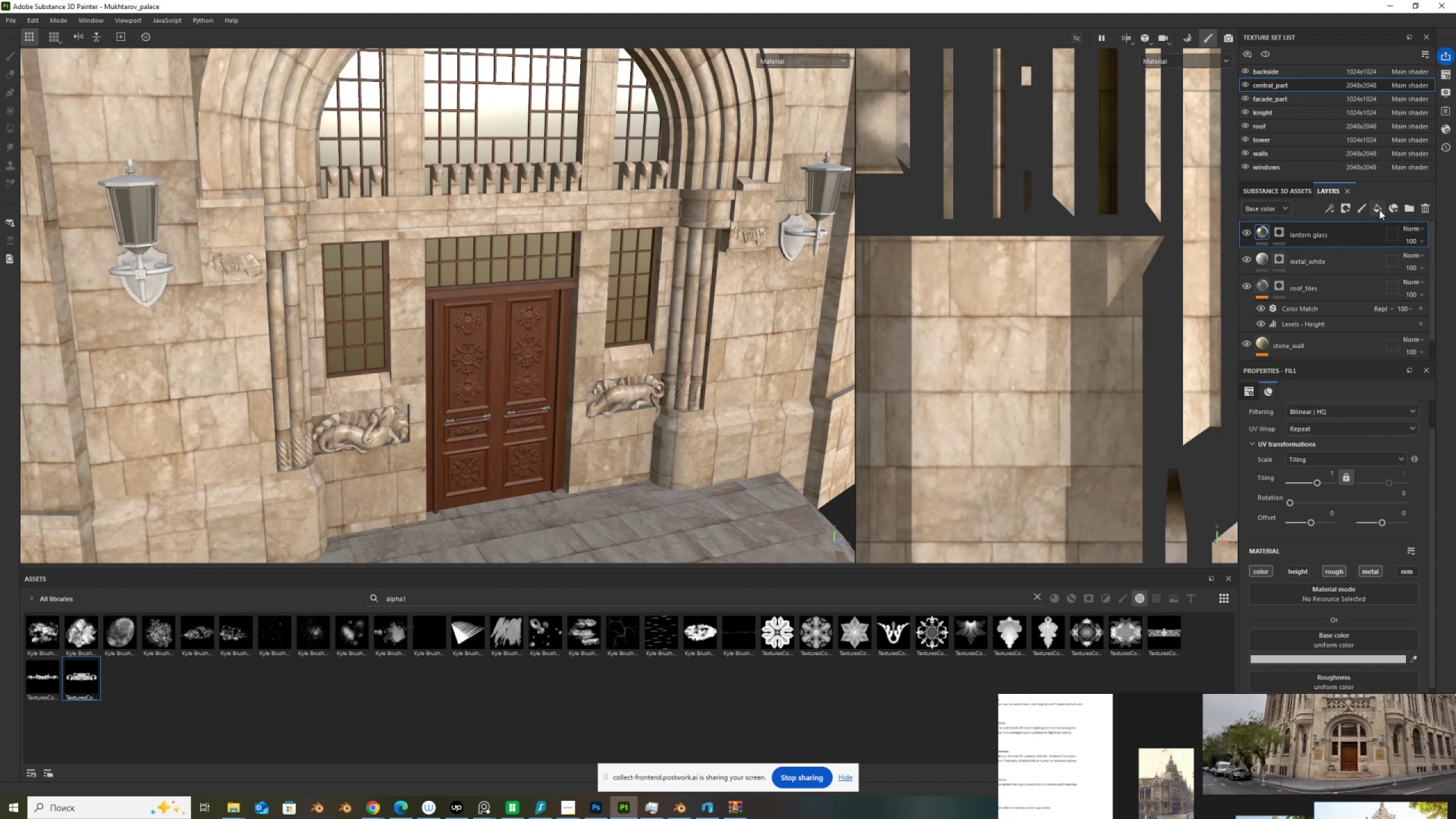 
left_click([1379, 210])
 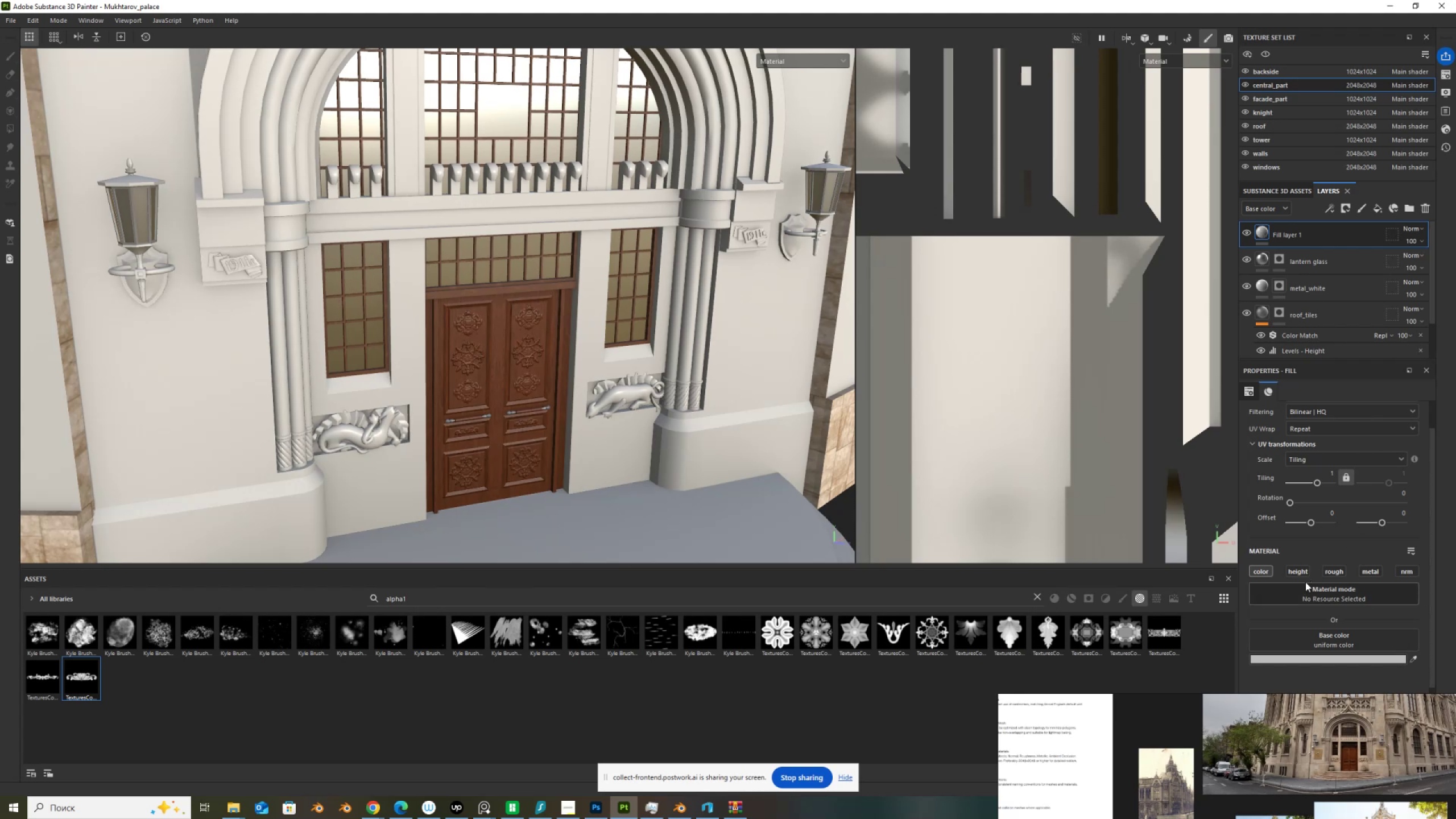 
key(Alt+AltLeft)
 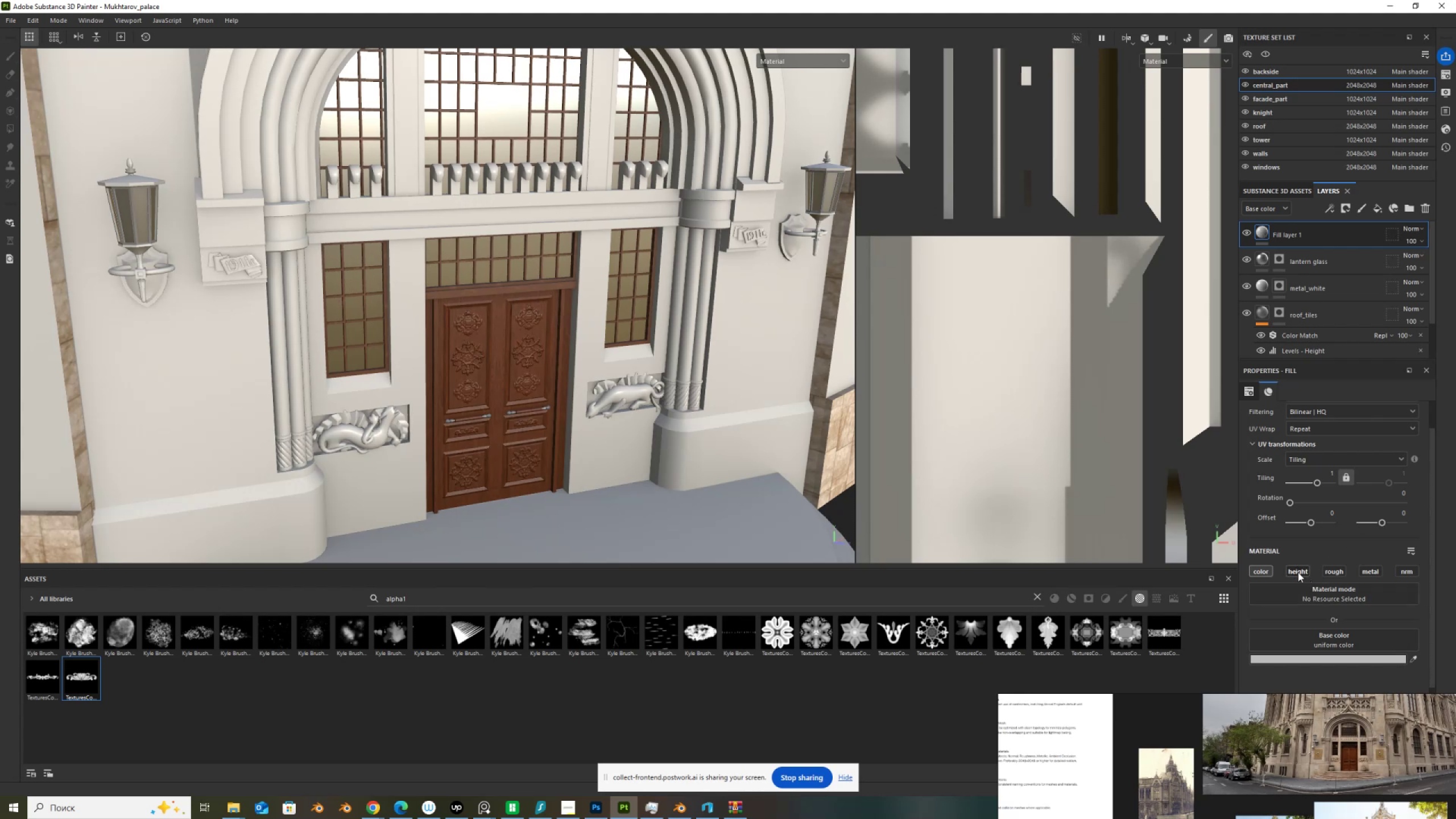 
left_click([1298, 572])
 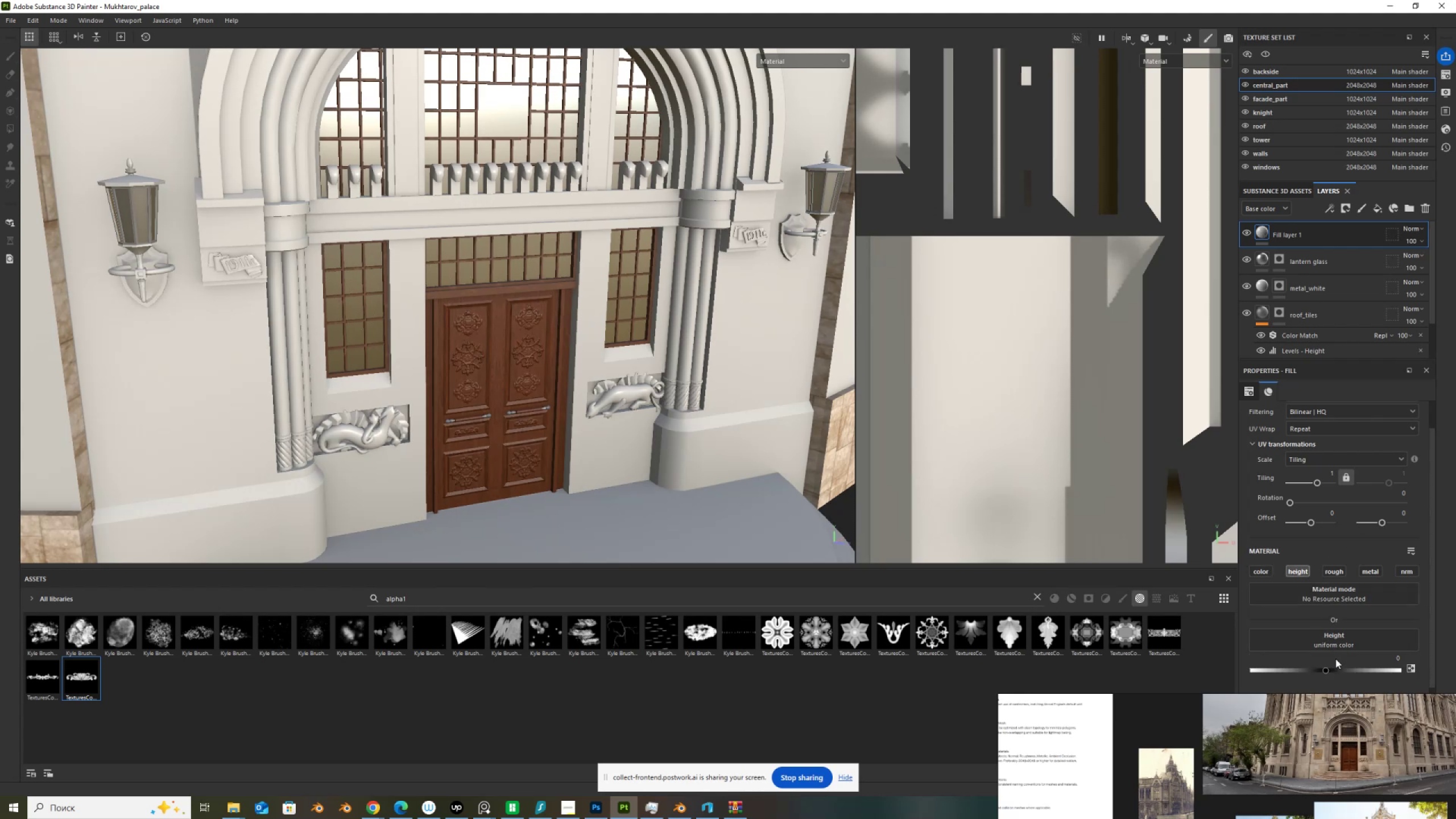 
left_click([1335, 668])
 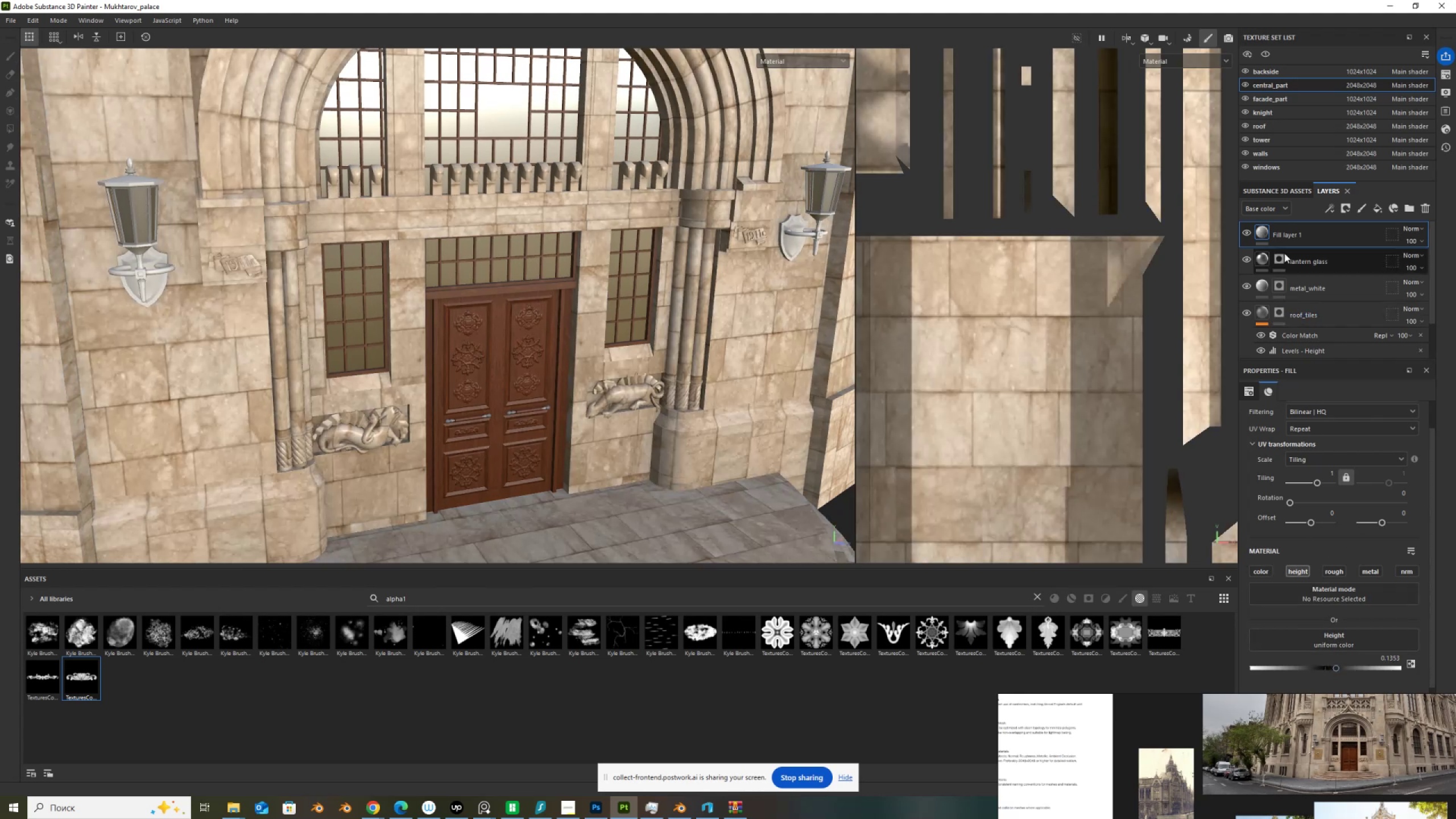 
right_click([1265, 234])
 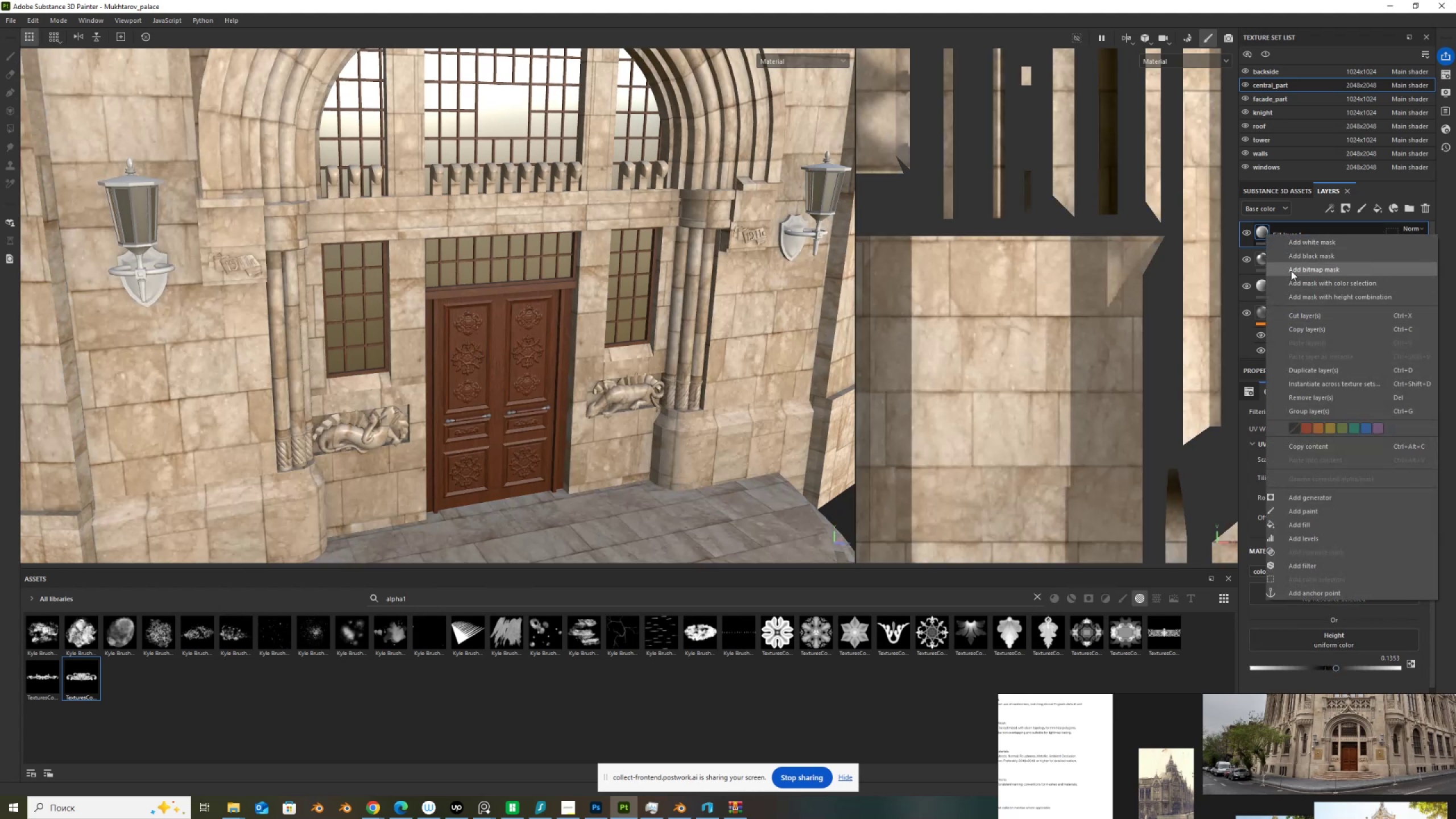 
left_click([1295, 255])
 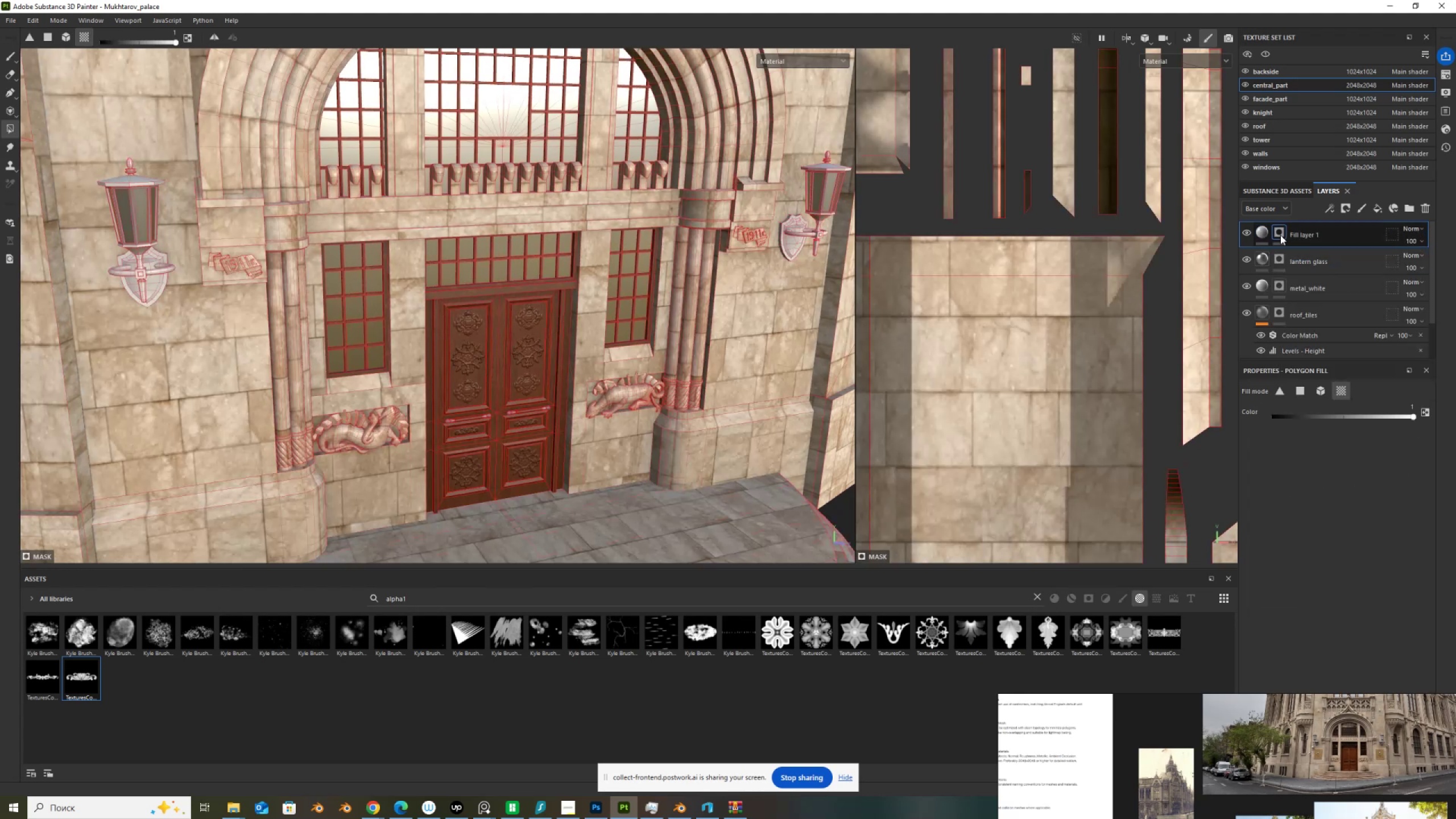 
right_click([1279, 235])
 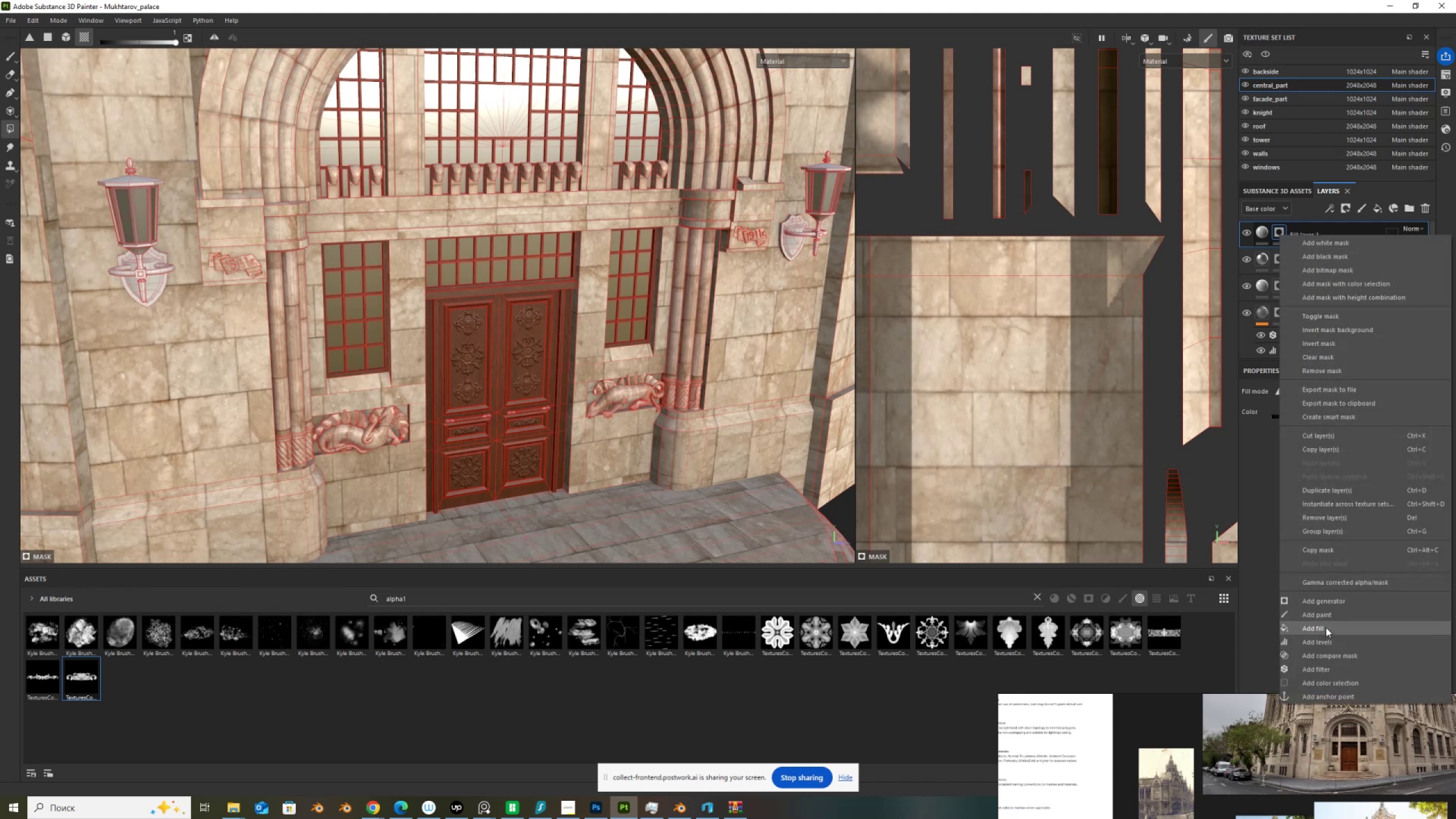 
left_click([1326, 627])
 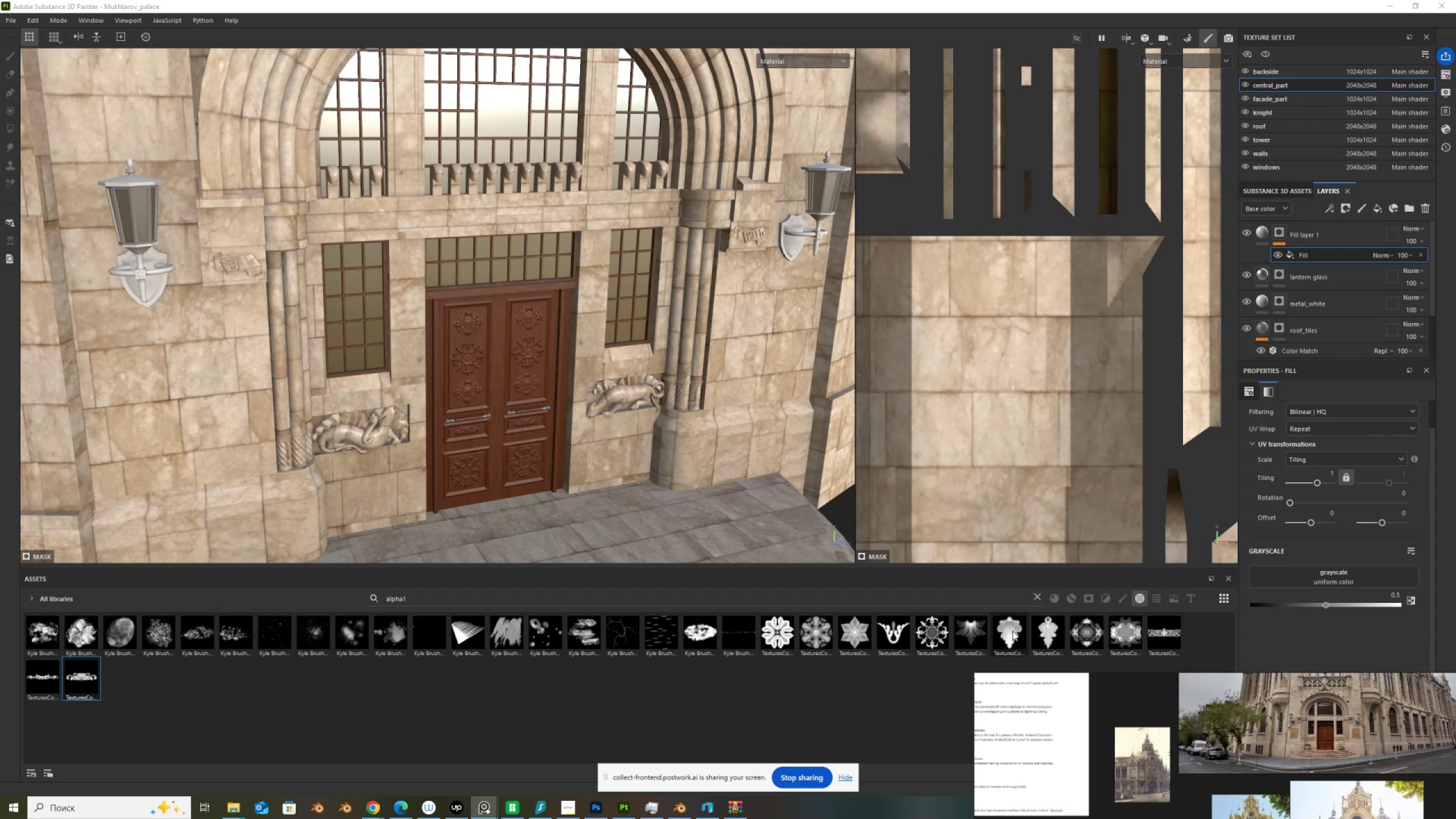 
wait(11.61)
 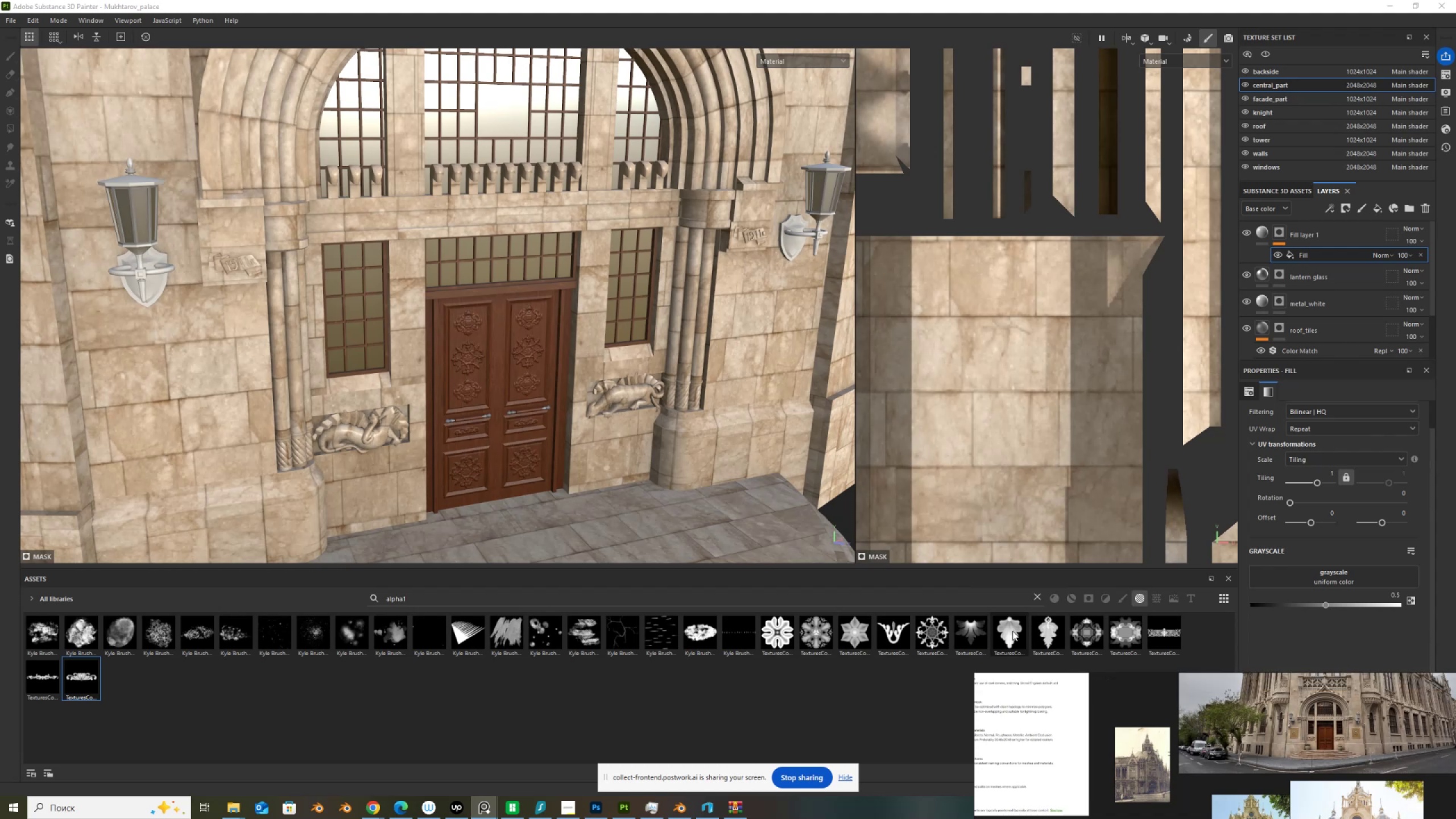 
scroll: coordinate [892, 307], scroll_direction: down, amount: 28.0
 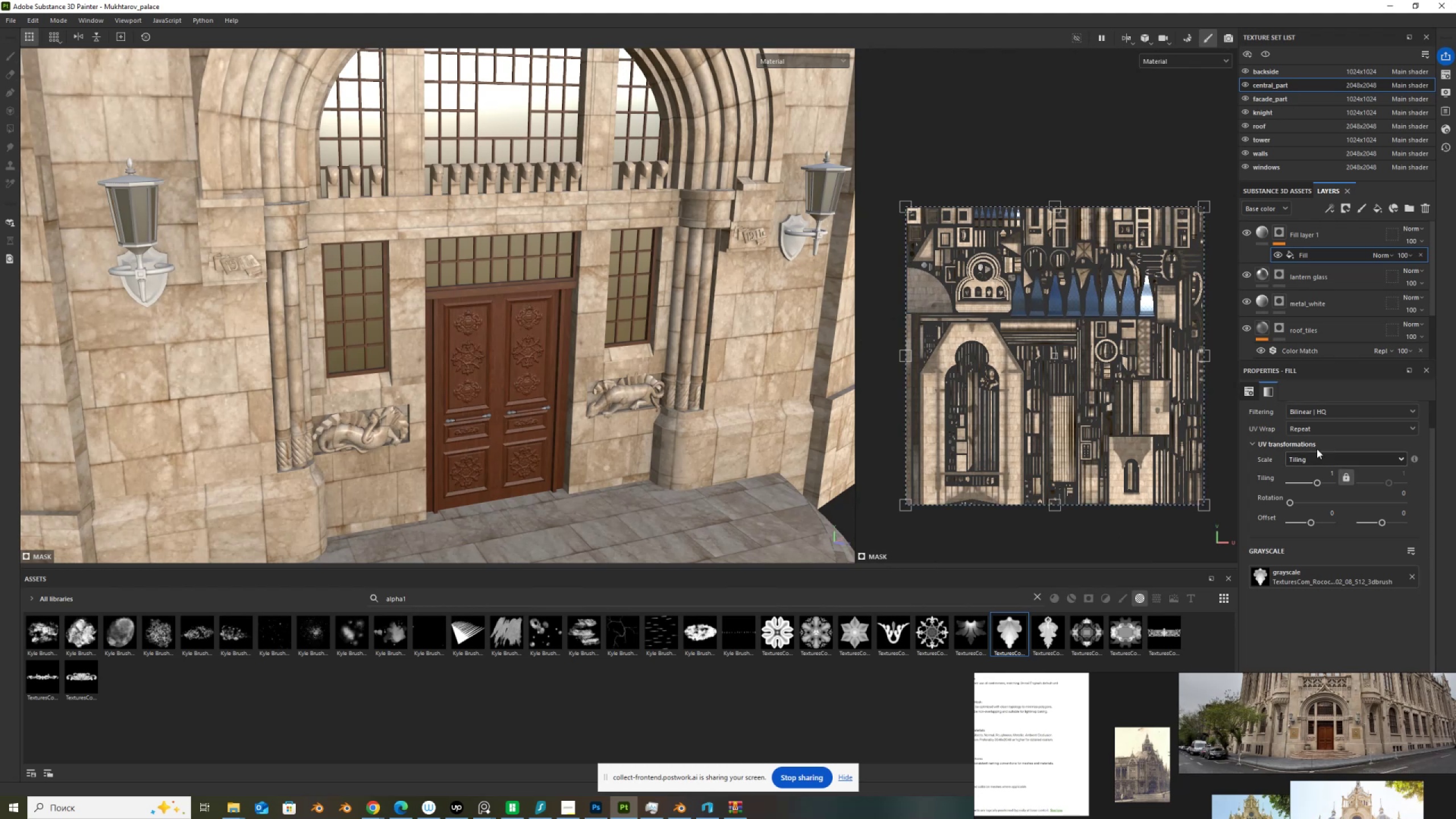 
left_click([1294, 426])
 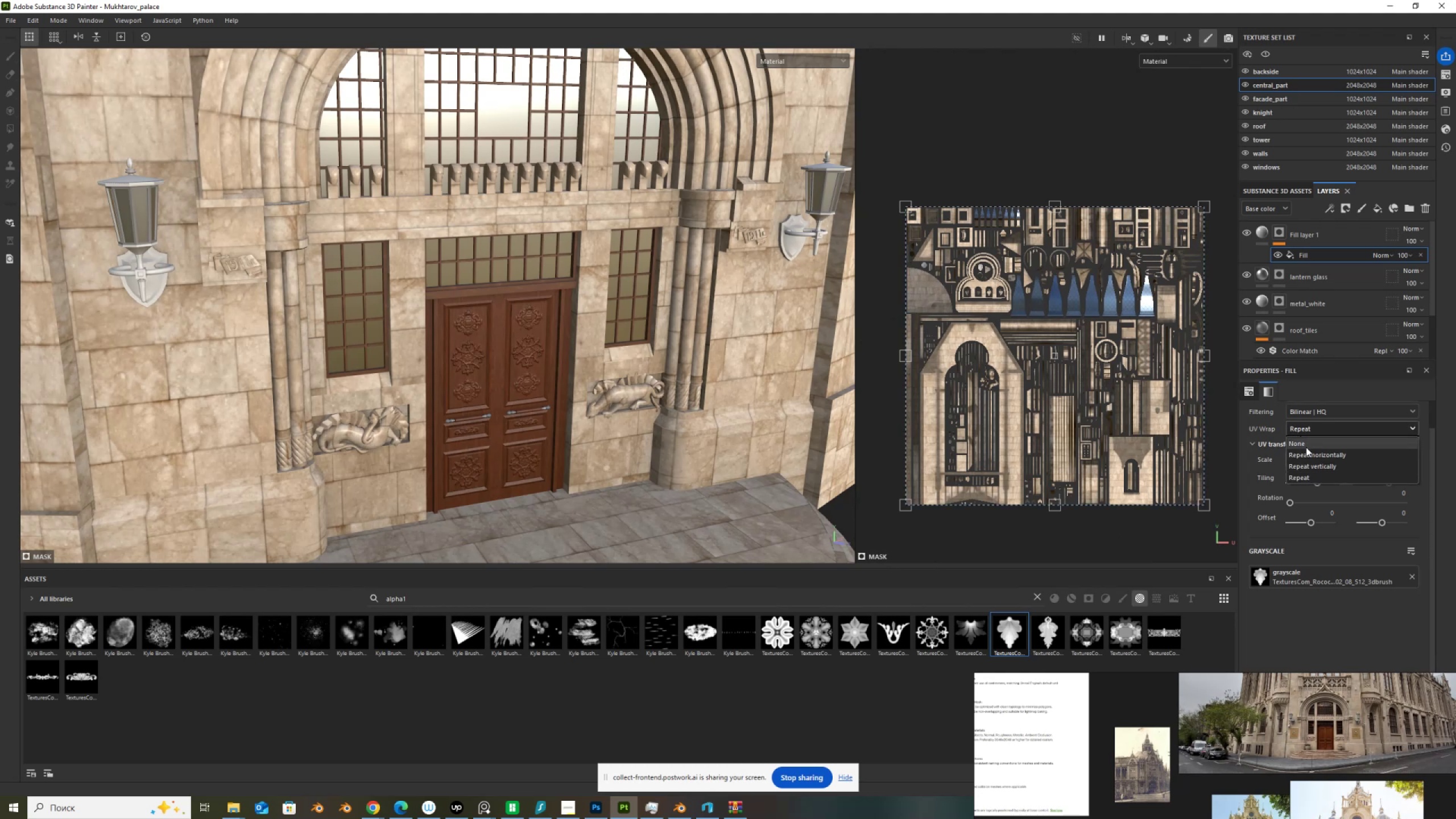 
left_click([1306, 447])
 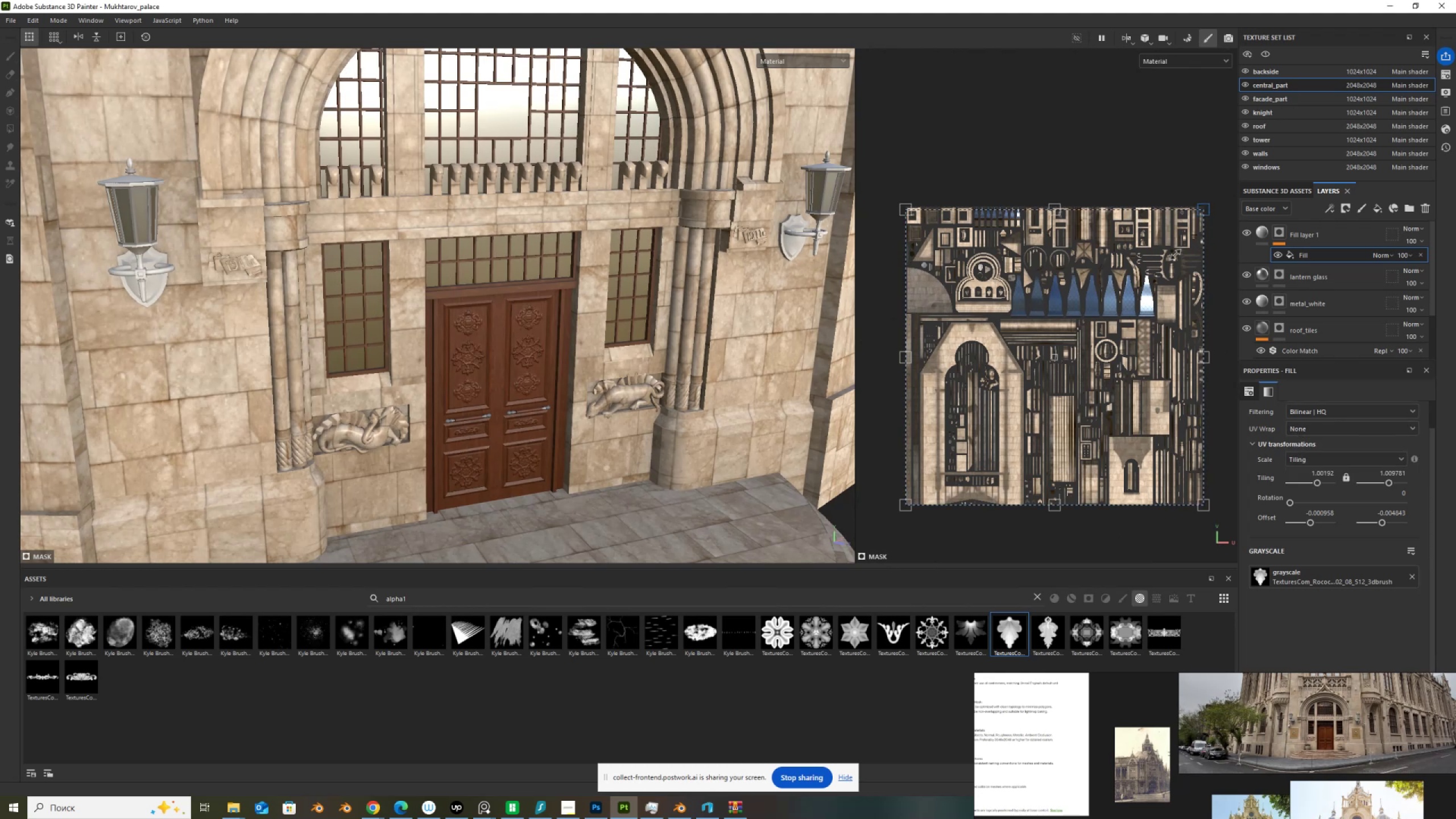 
hold_key(key=ControlLeft, duration=1.27)
 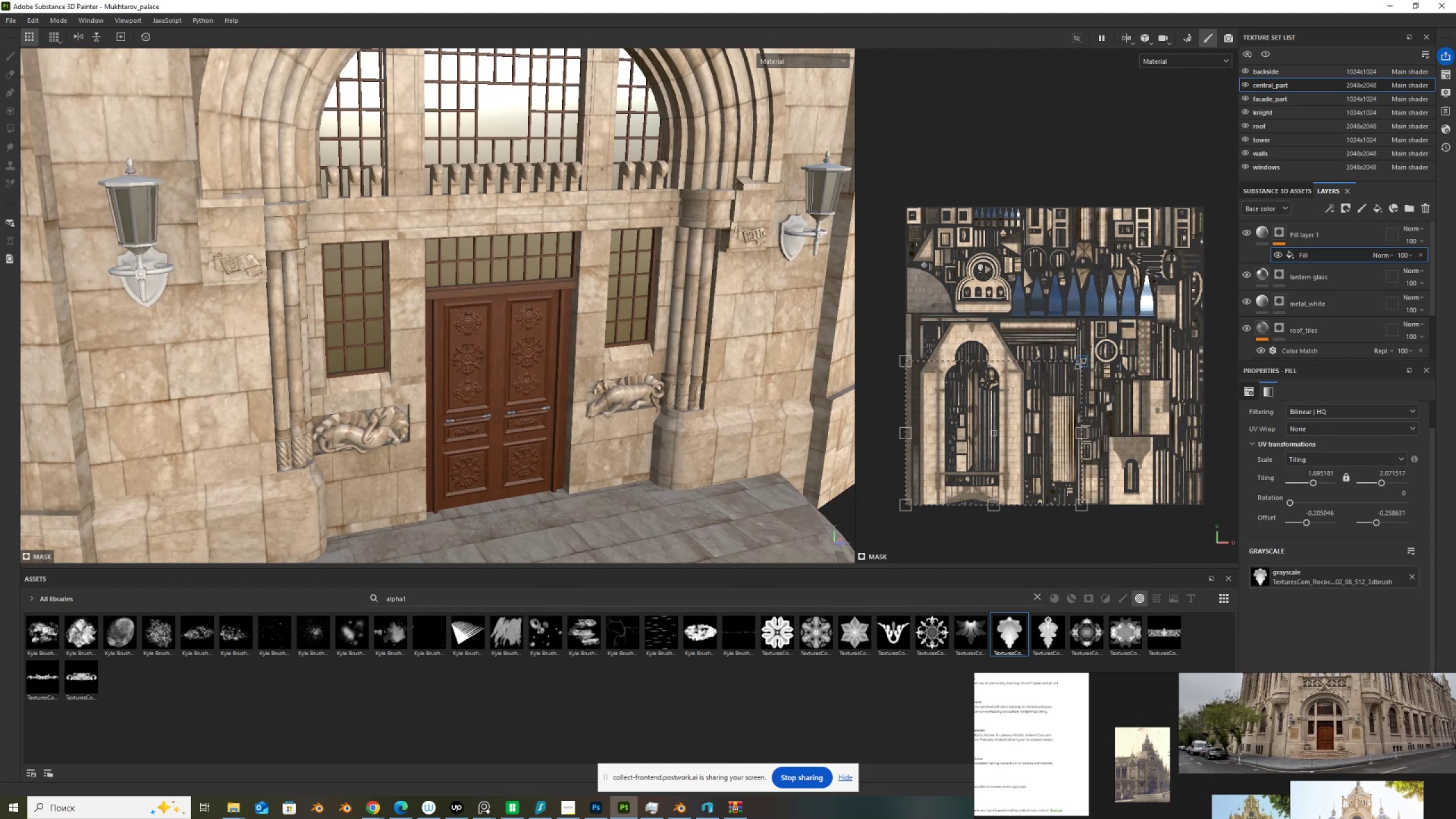 
hold_key(key=ShiftLeft, duration=3.76)
 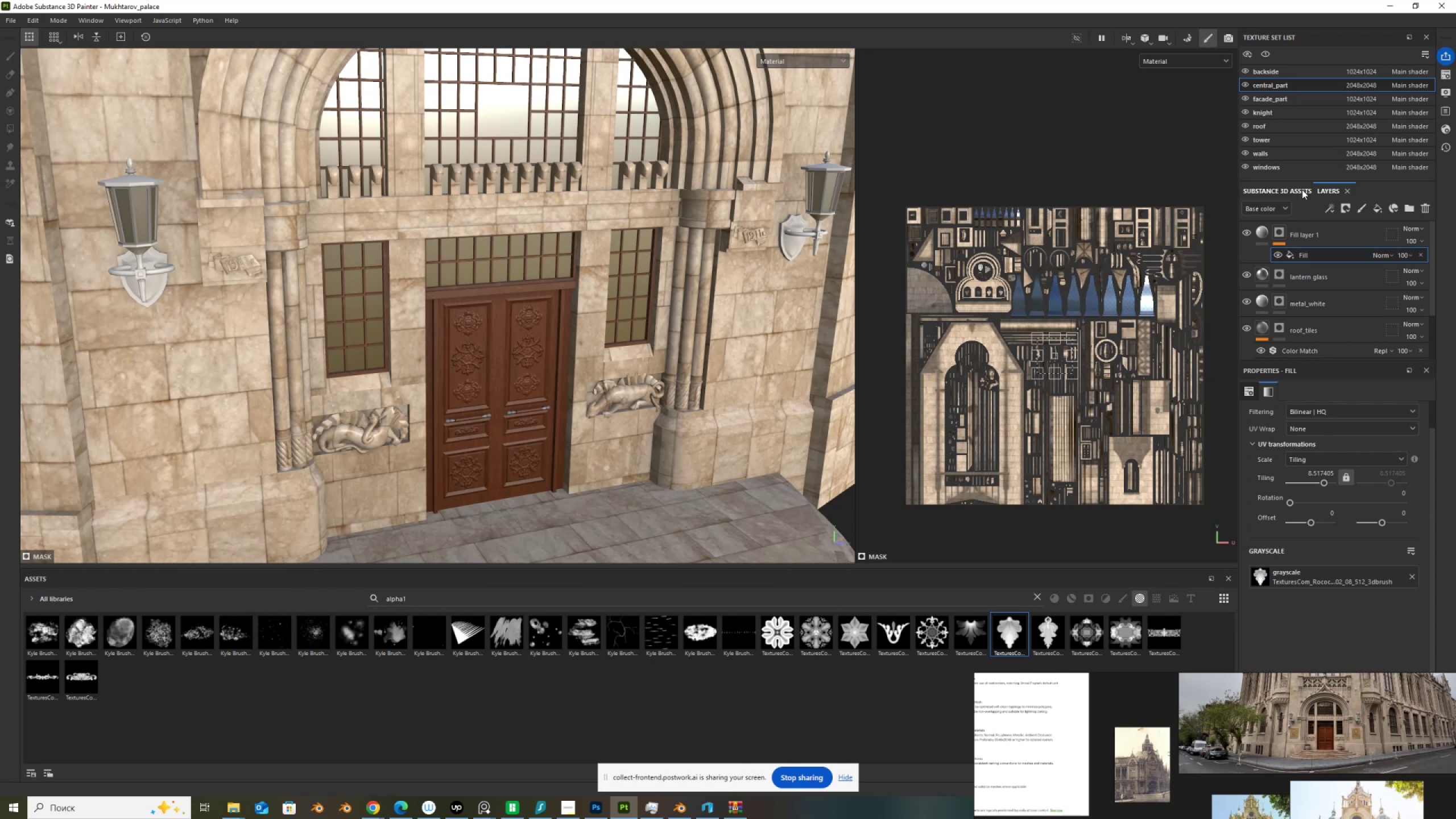 
hold_key(key=ControlLeft, duration=1.53)
 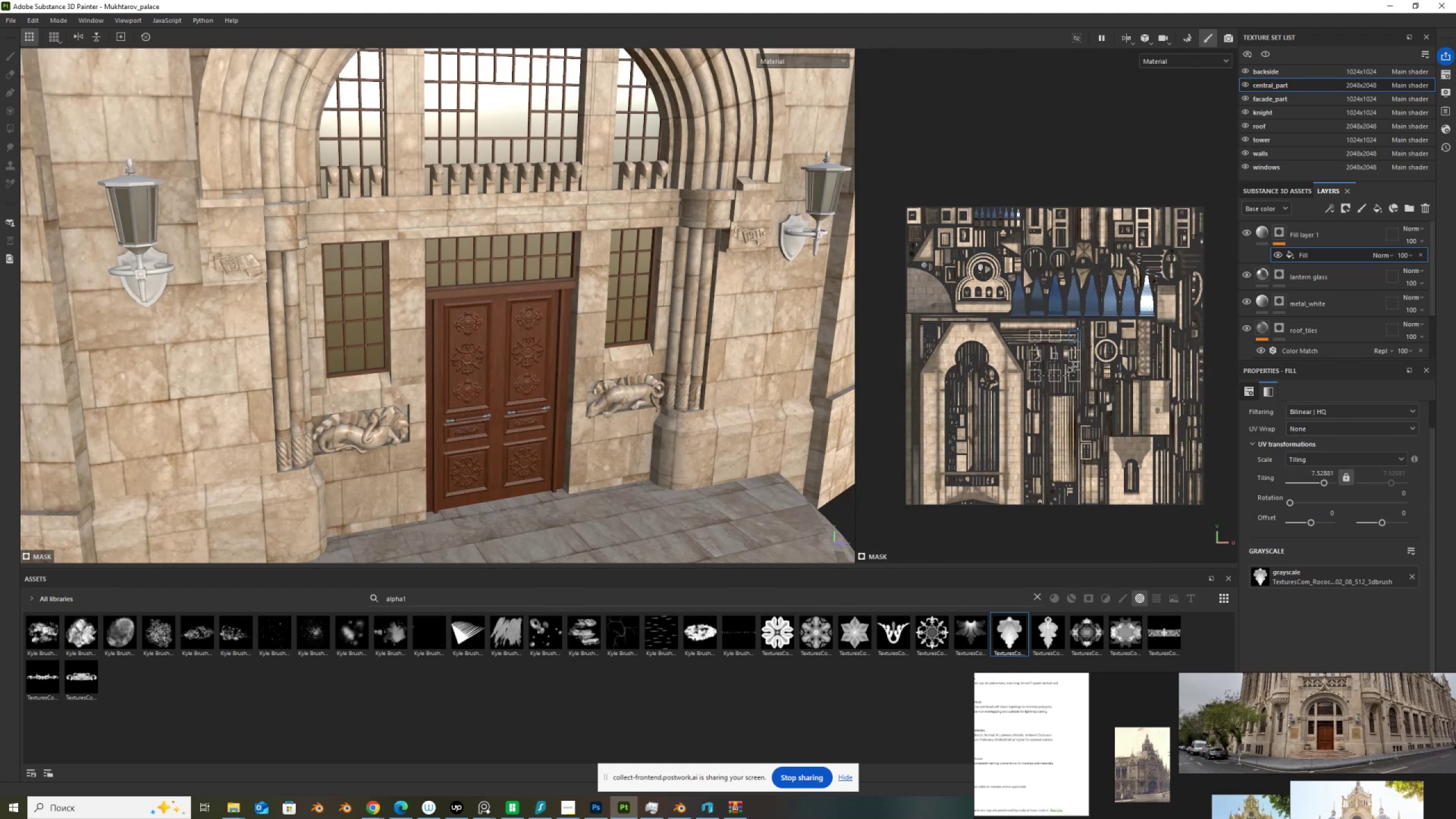 
hold_key(key=ControlLeft, duration=1.49)
 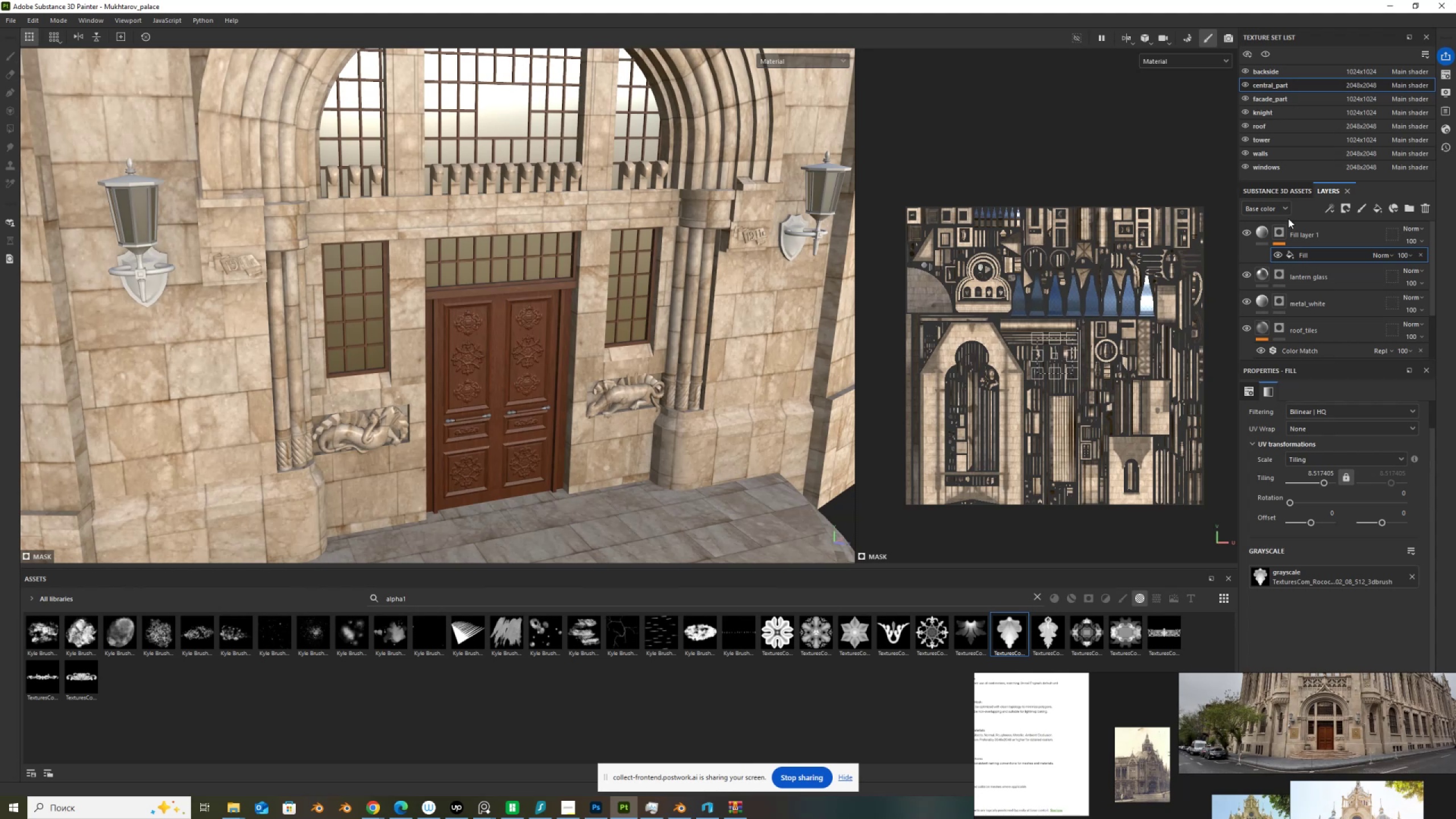 
hold_key(key=AltLeft, duration=0.37)
left_click([1277, 231])
 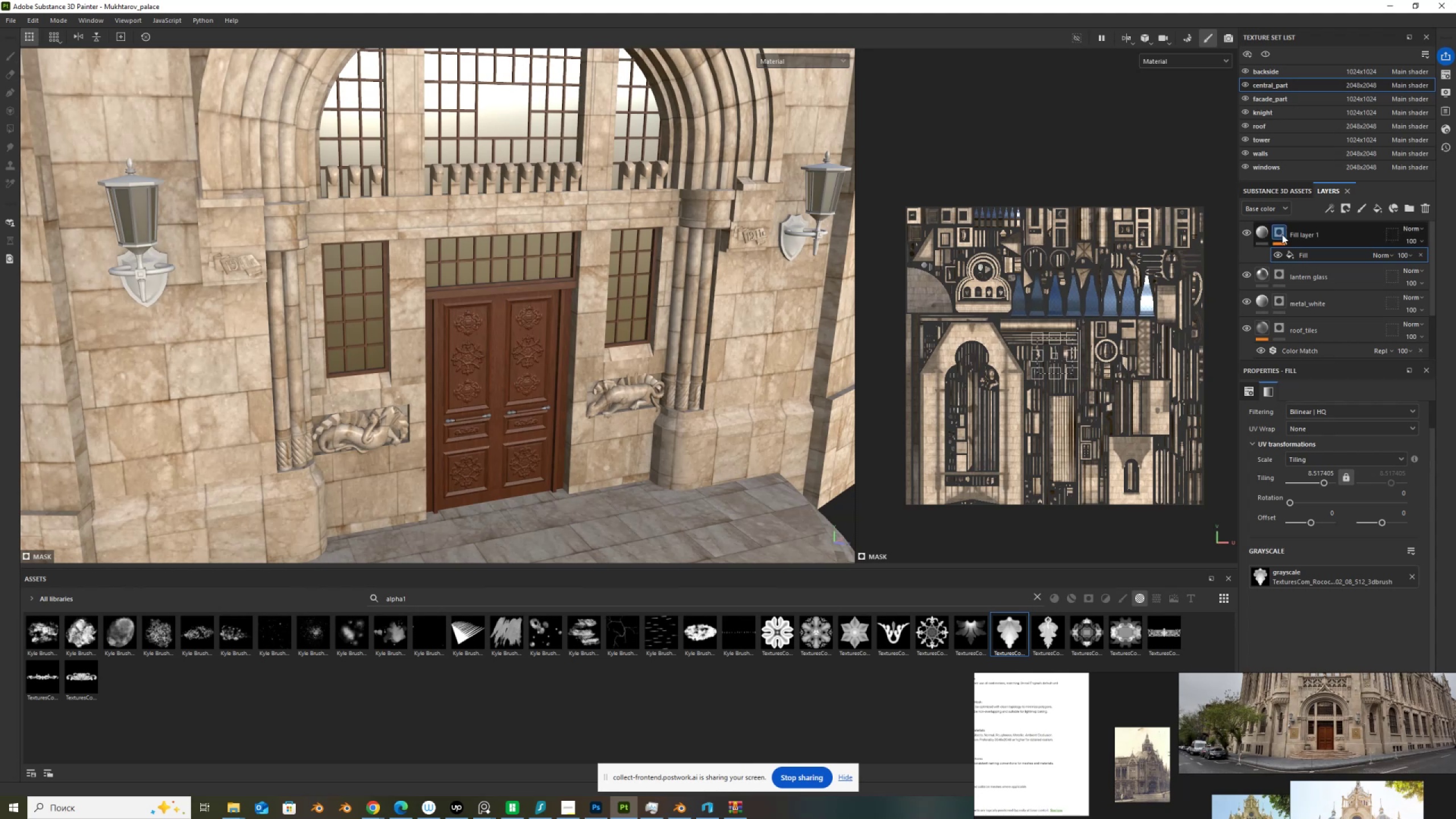 
hold_key(key=AltLeft, duration=0.74)
left_click([1283, 231])
 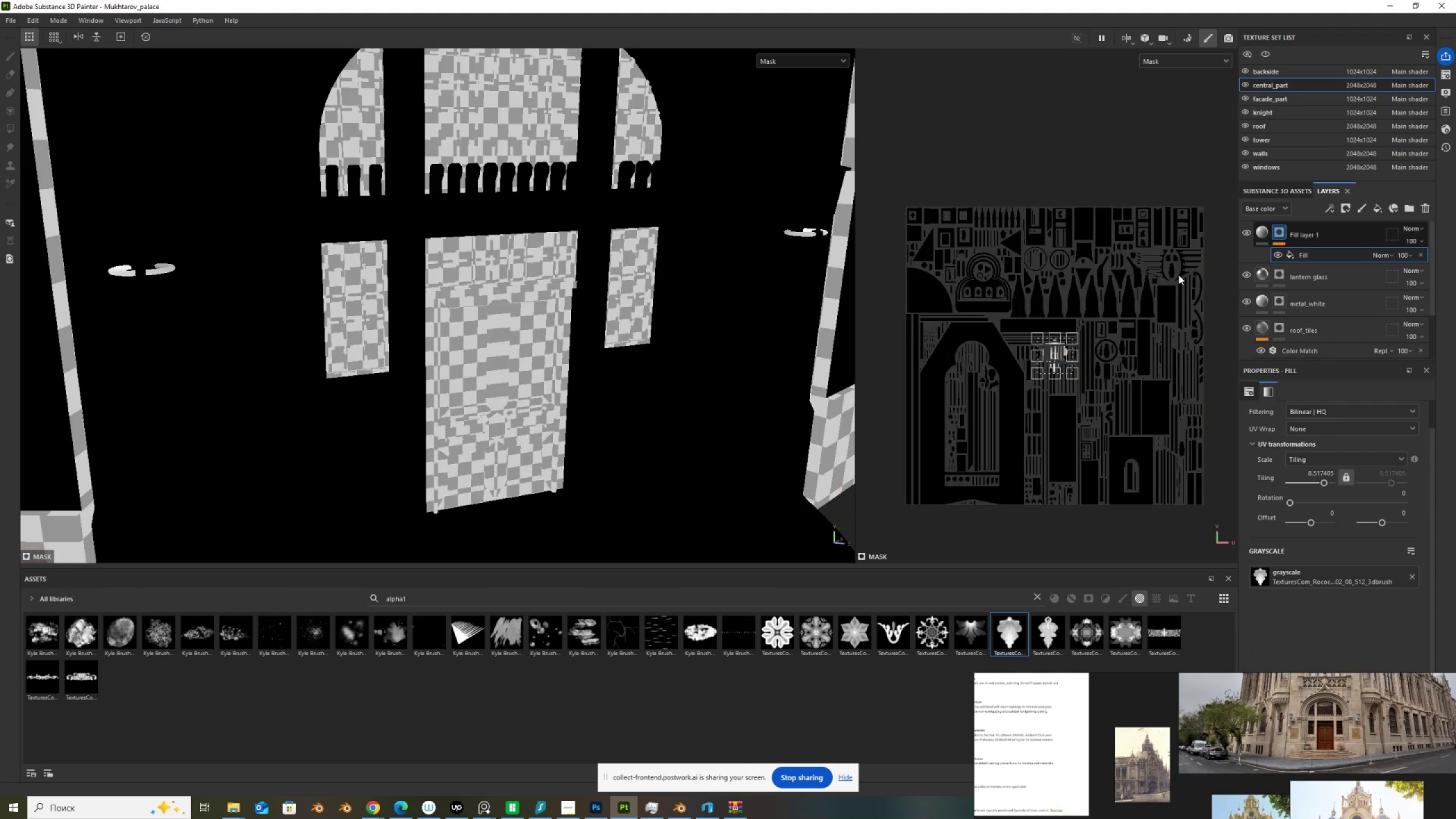 
scroll: coordinate [1073, 343], scroll_direction: up, amount: 3.0
 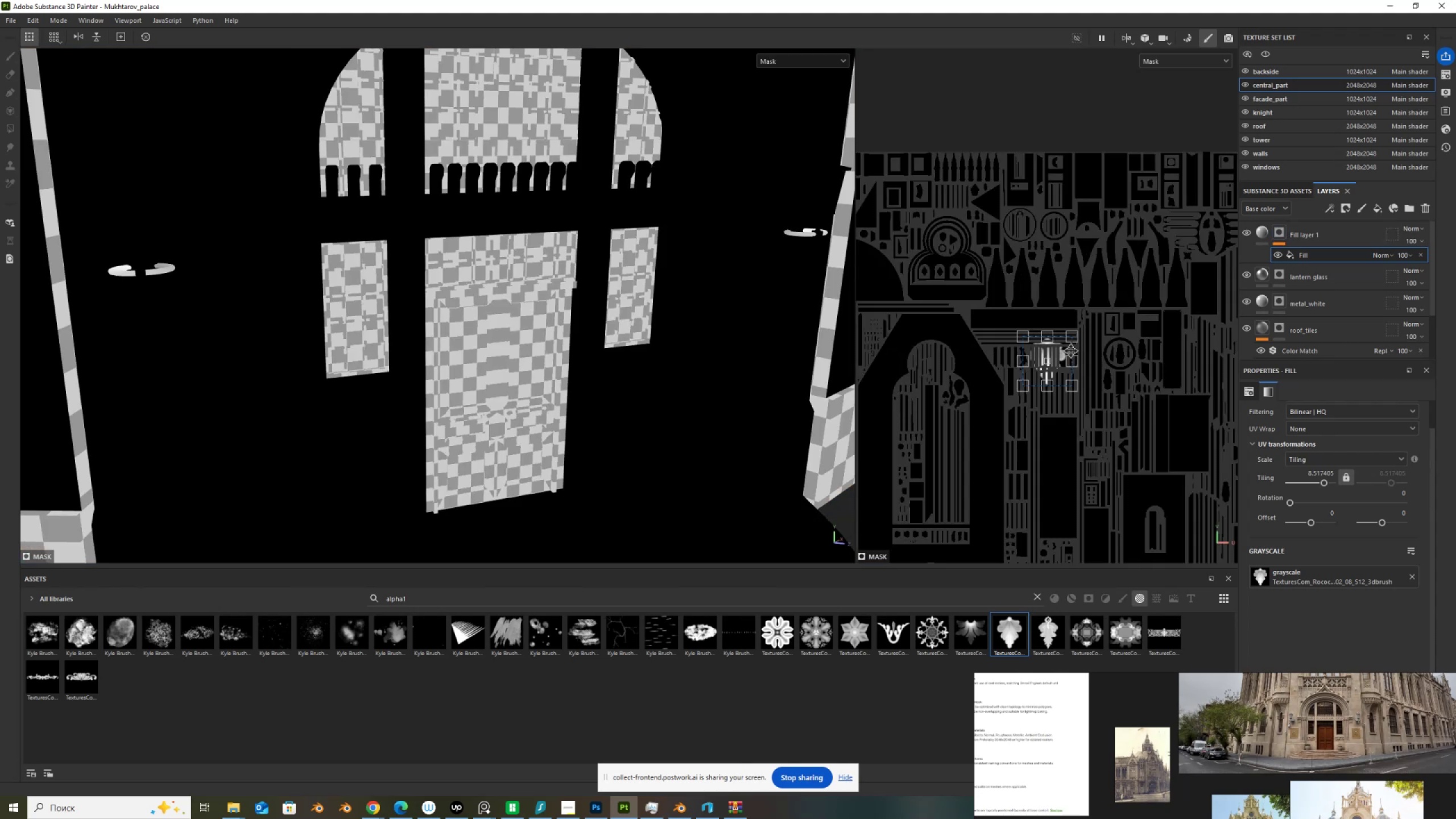 
scroll: coordinate [1071, 351], scroll_direction: down, amount: 1.0
 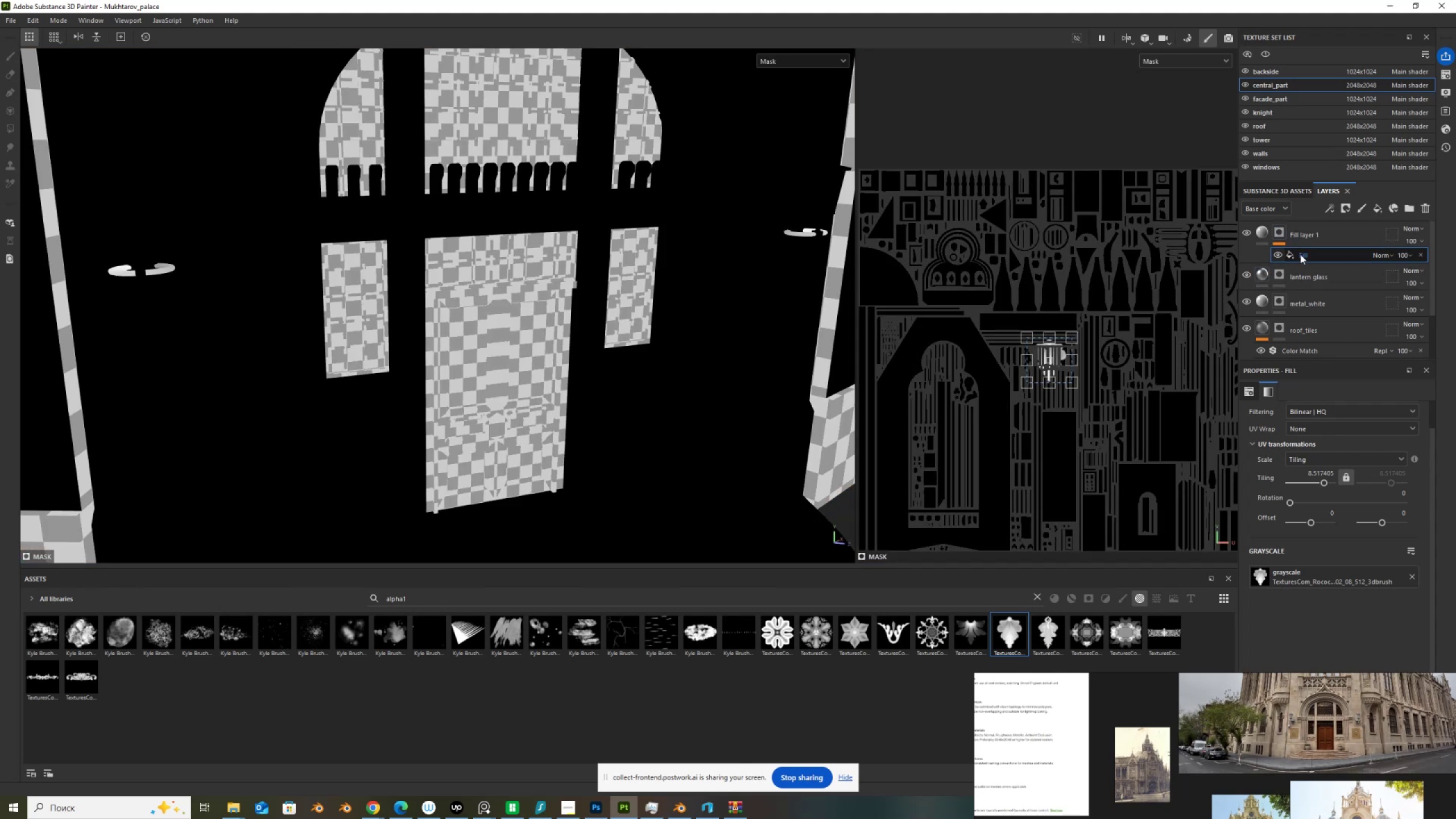 
left_click([1259, 231])
 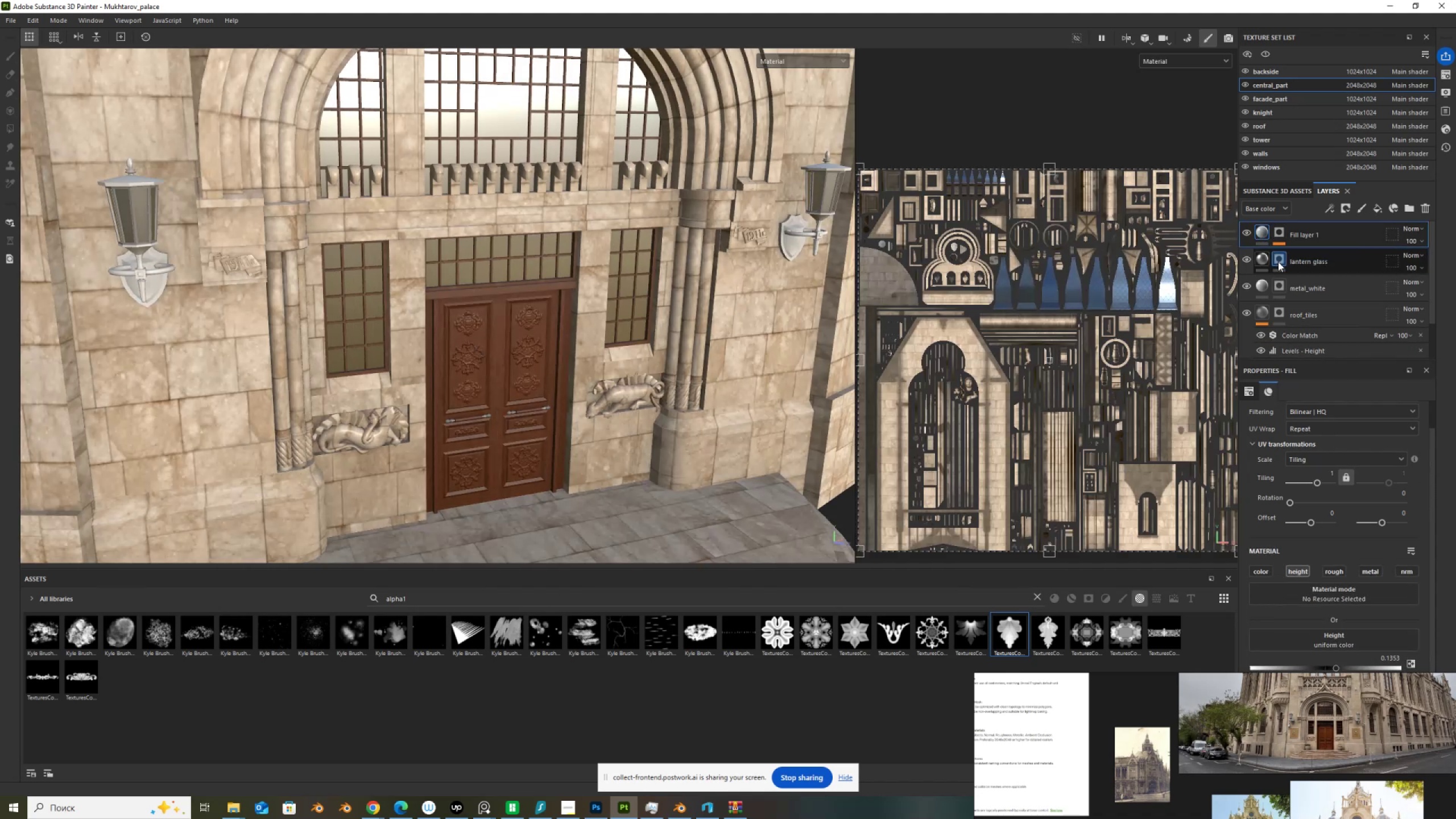 
hold_key(key=AltLeft, duration=1.5)
 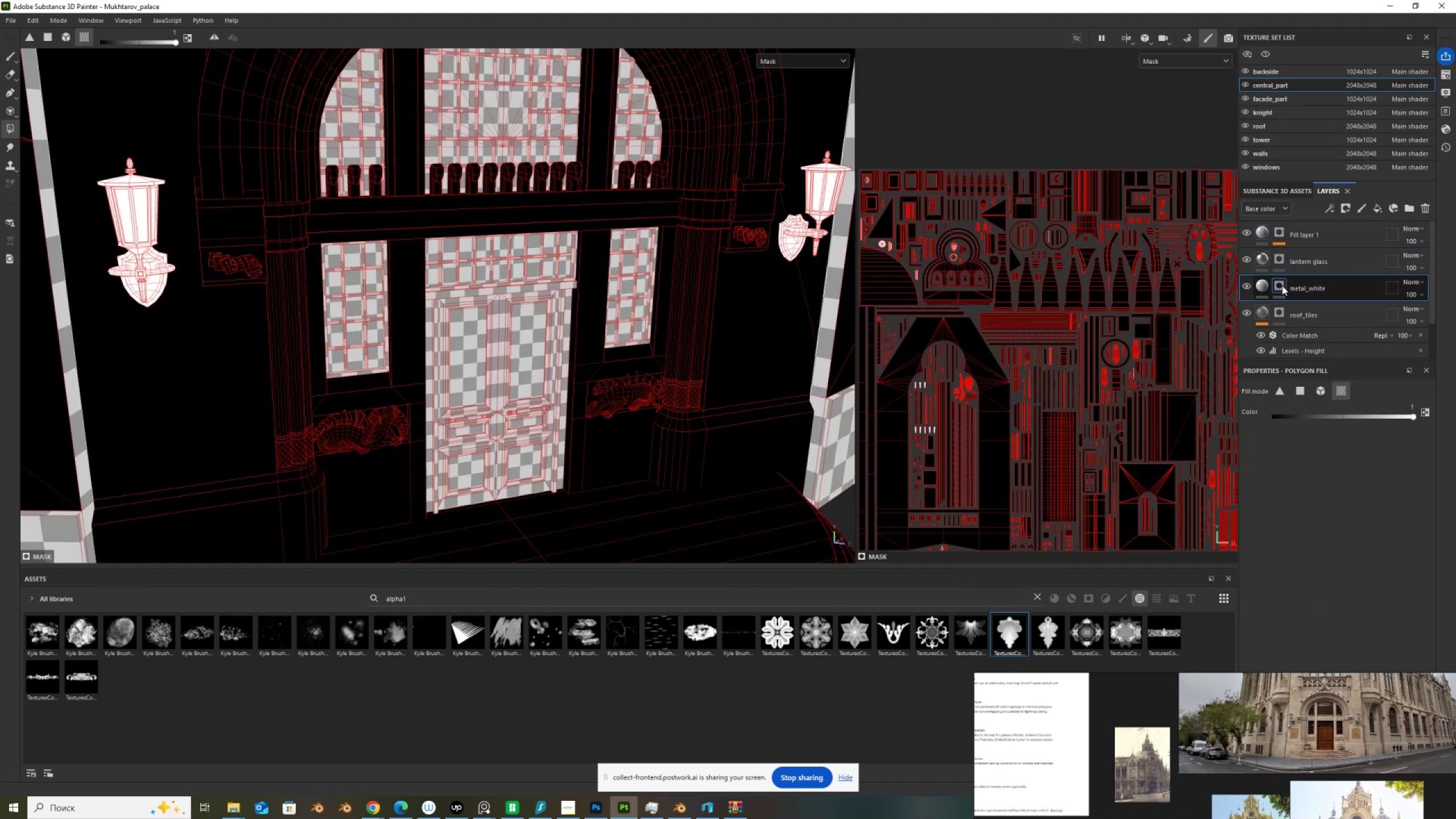 
key(Alt+AltLeft)
 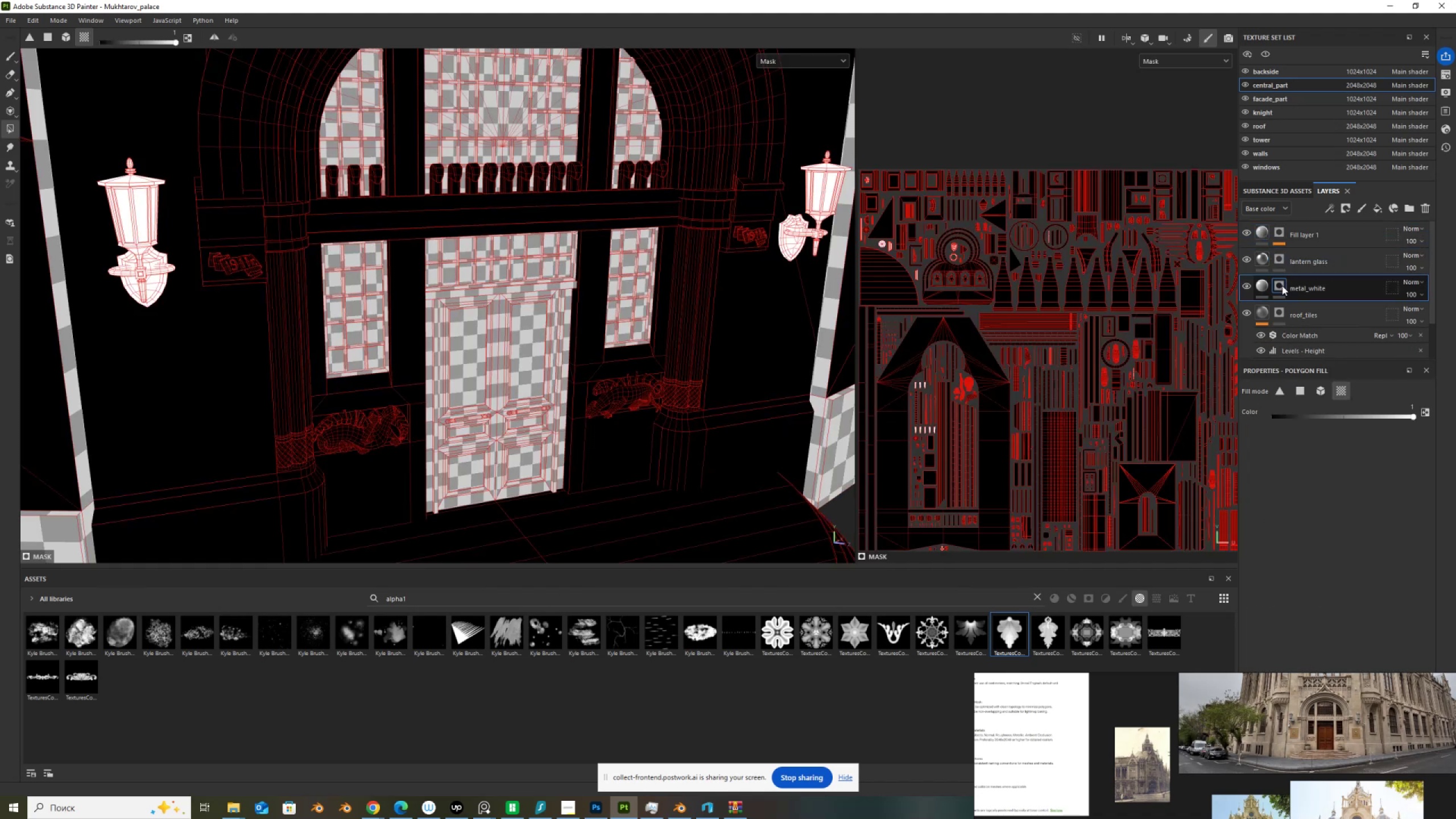 
key(Alt+AltLeft)
 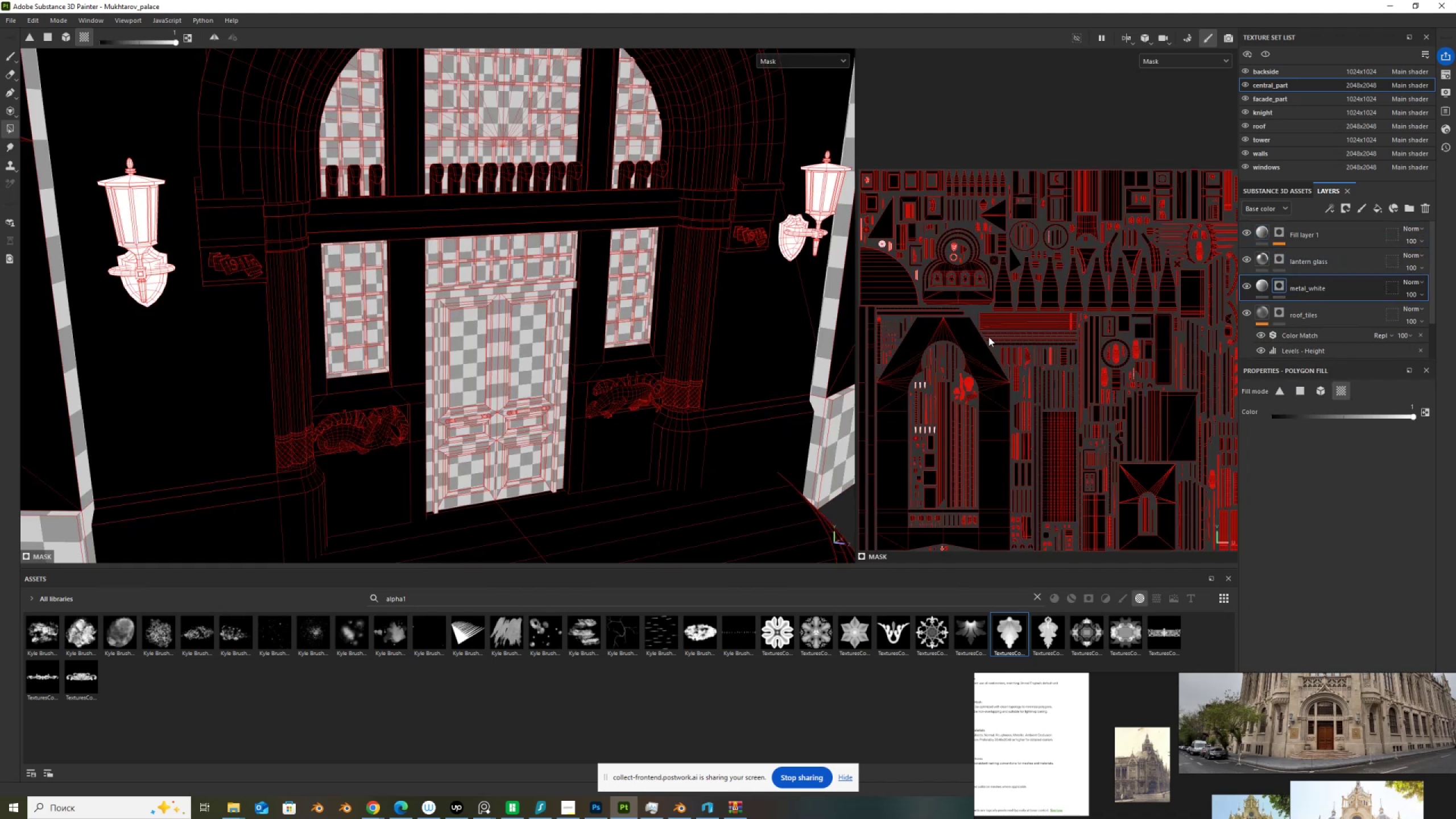 
scroll: coordinate [988, 337], scroll_direction: down, amount: 2.0
 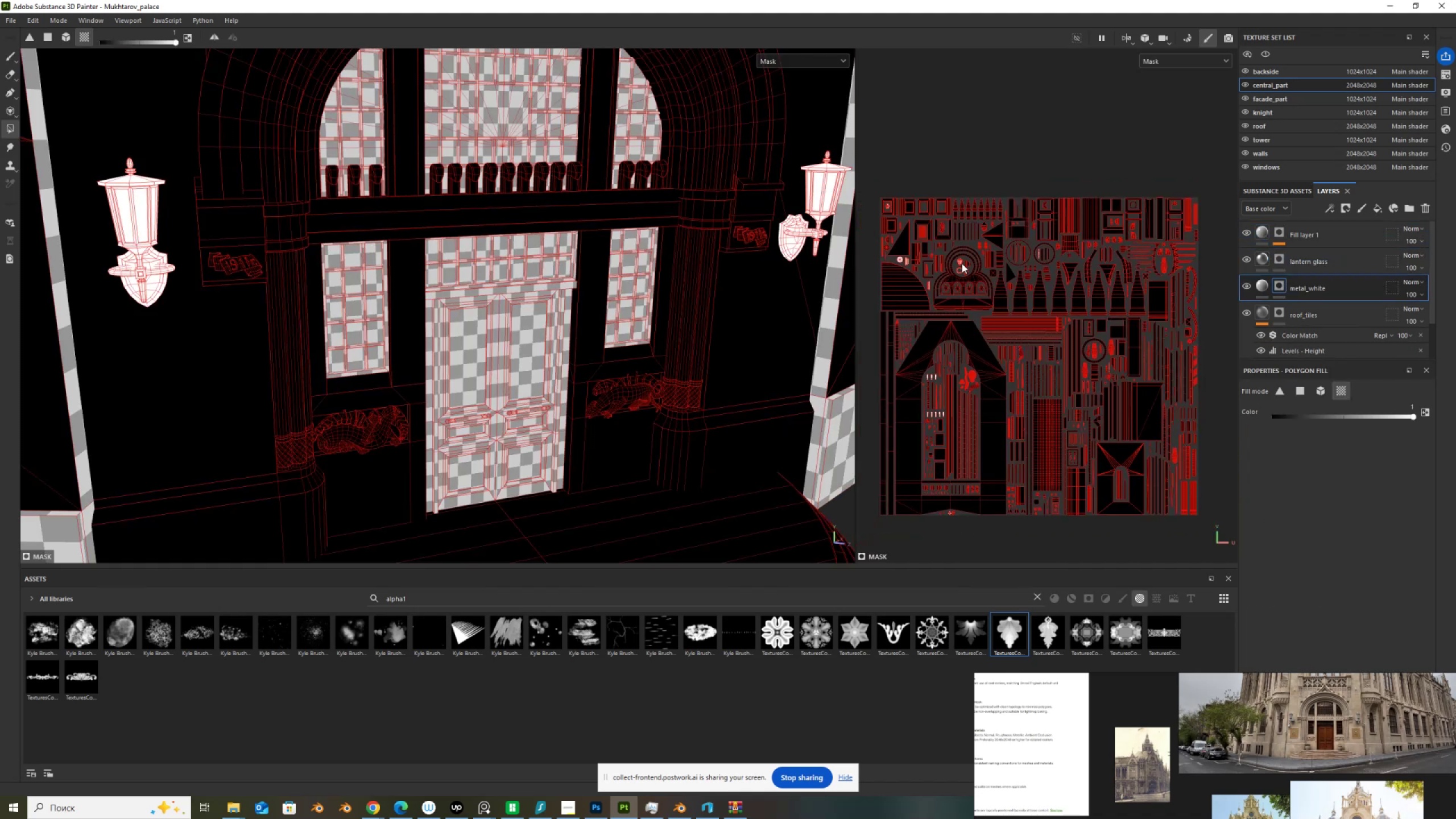 
scroll: coordinate [962, 257], scroll_direction: up, amount: 18.0
 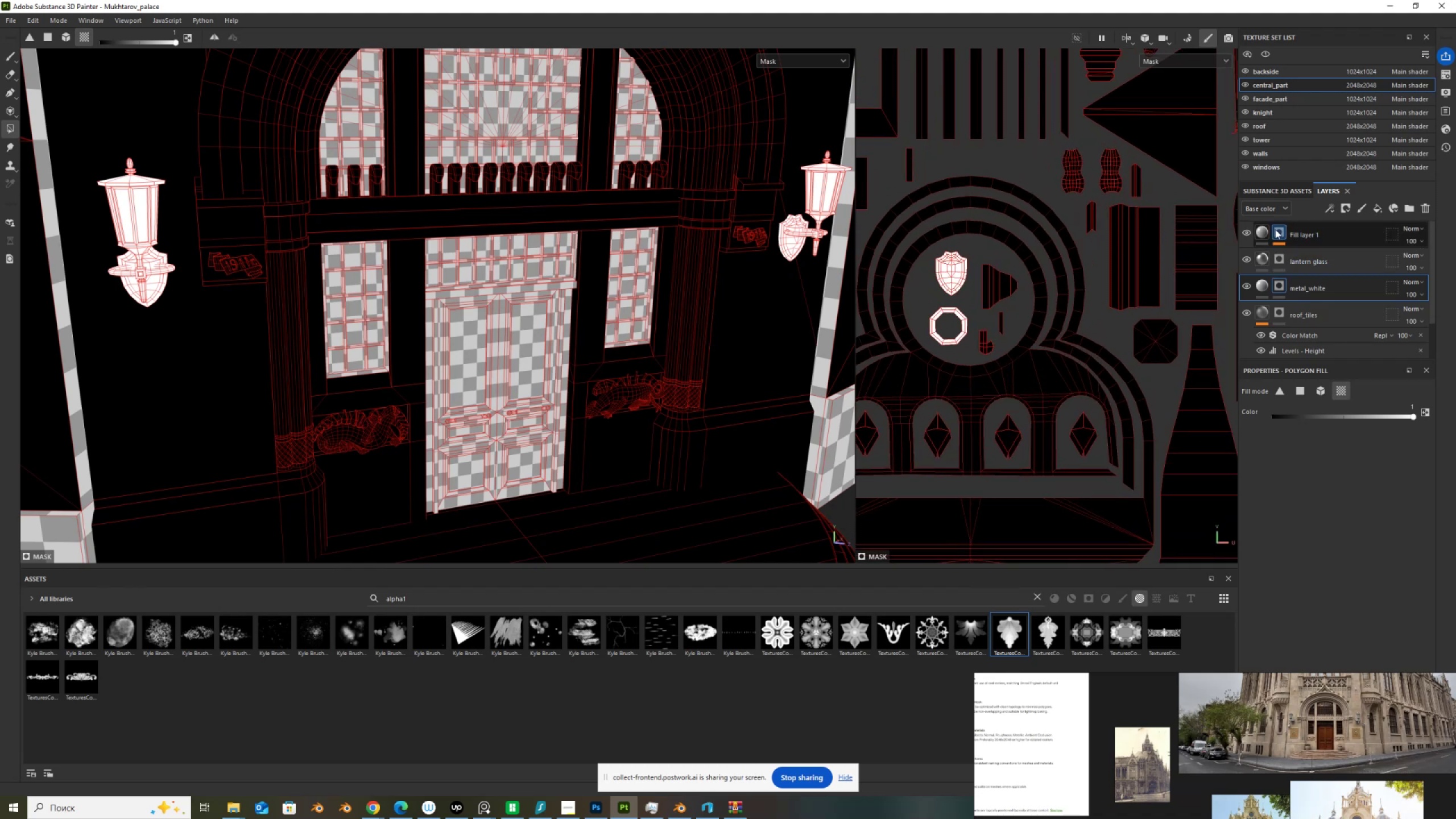 
left_click([1279, 231])
 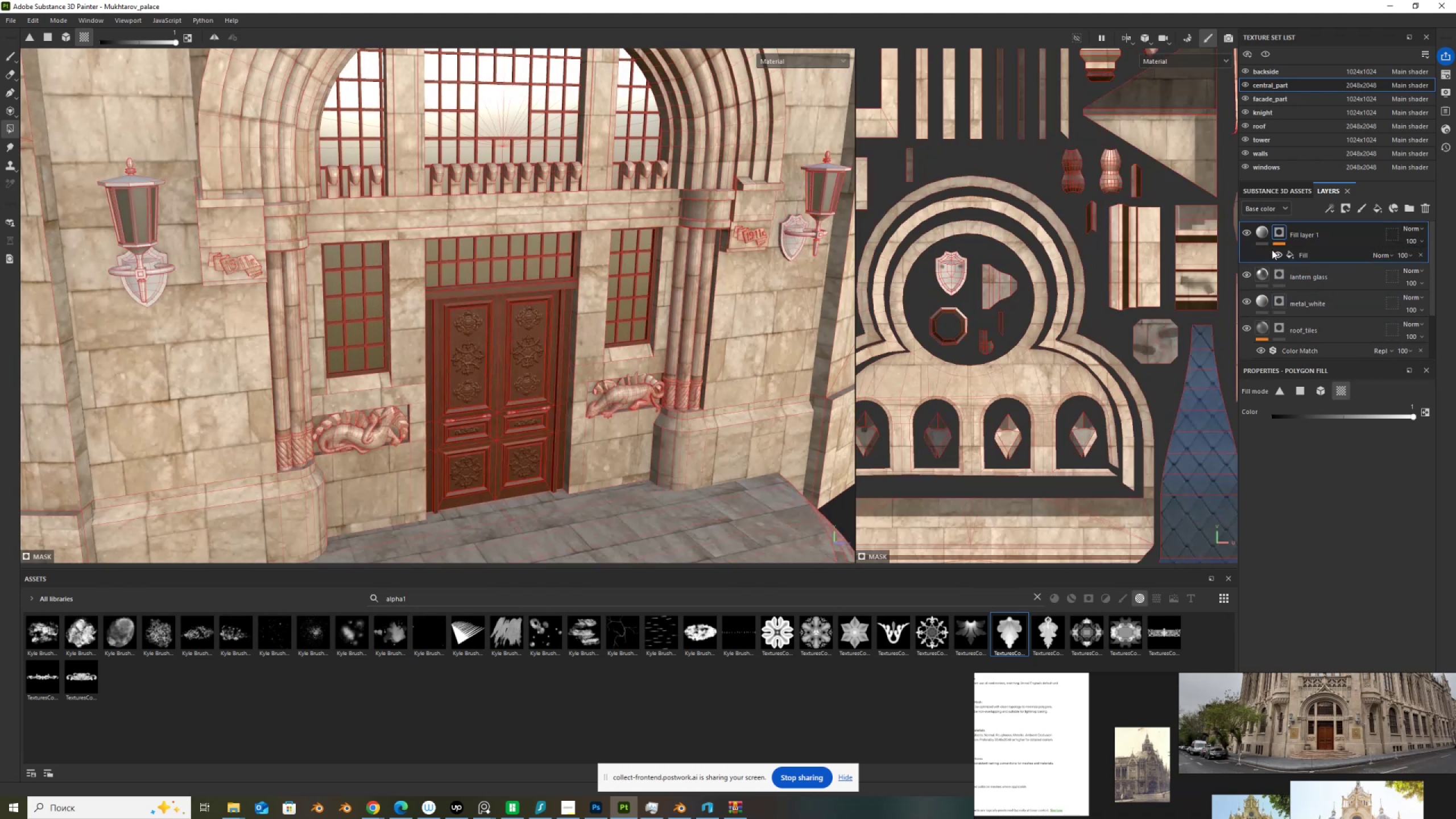 
left_click([1297, 255])
 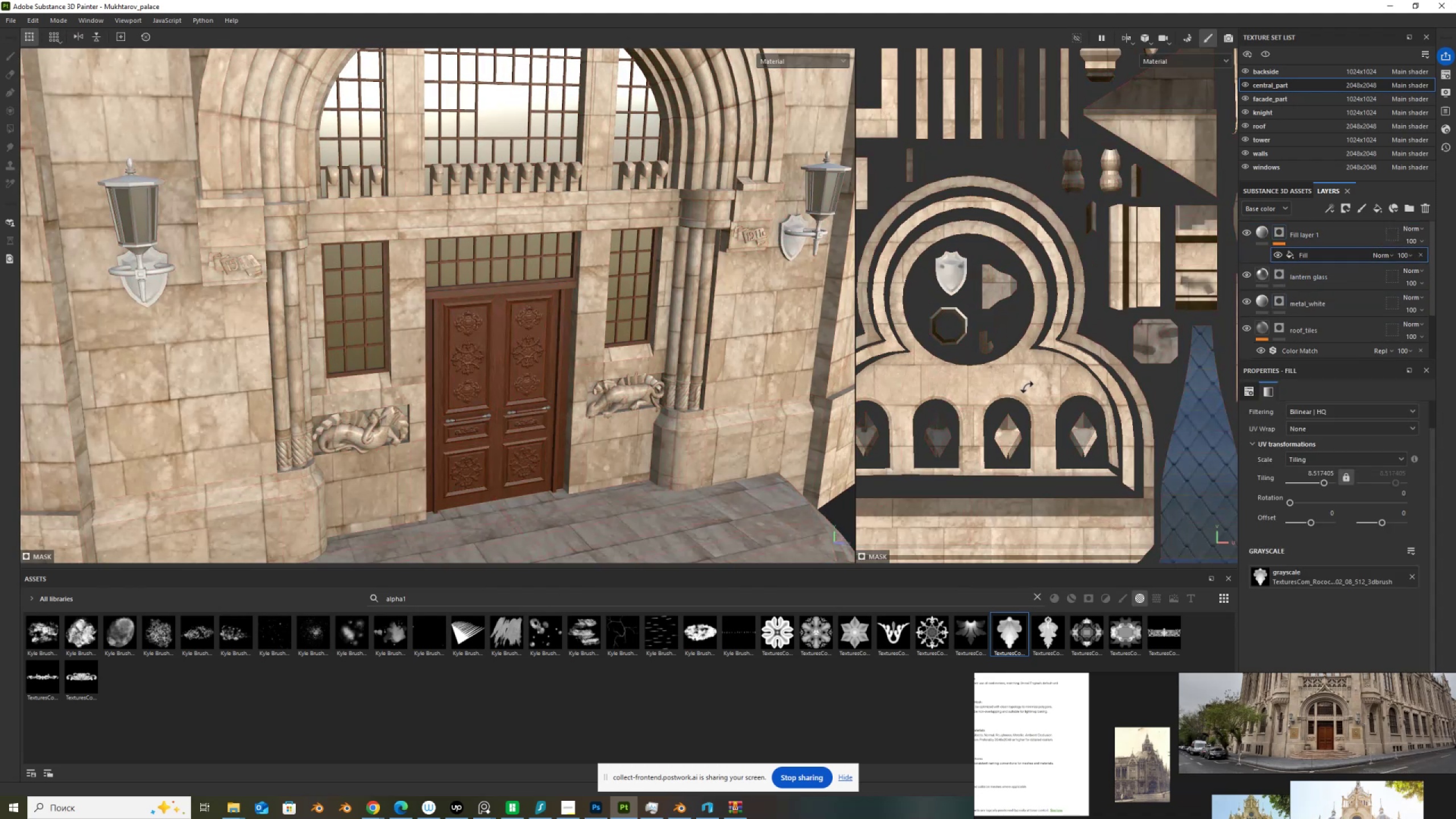 
scroll: coordinate [1039, 302], scroll_direction: down, amount: 16.0
 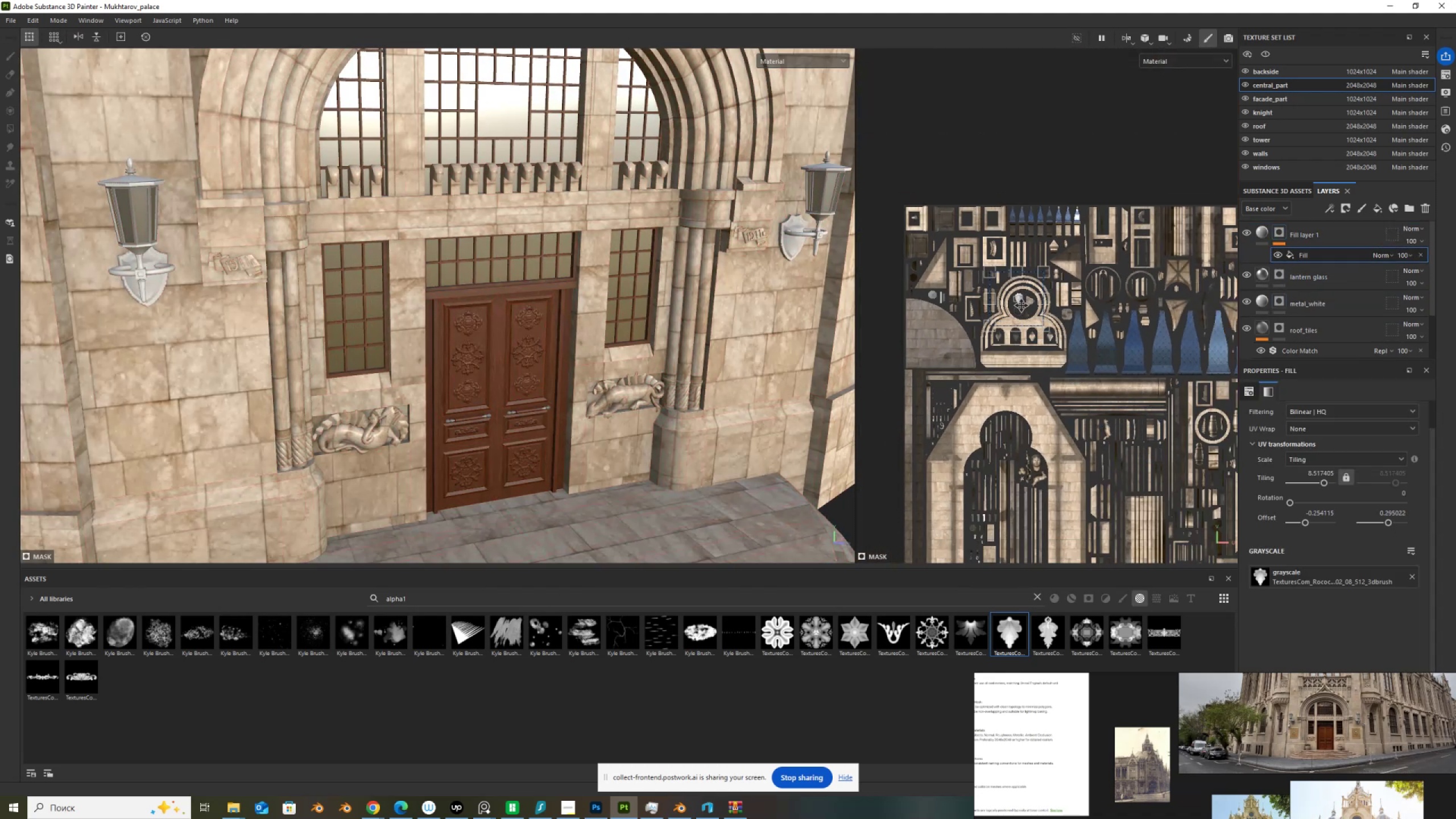 
wait(5.27)
 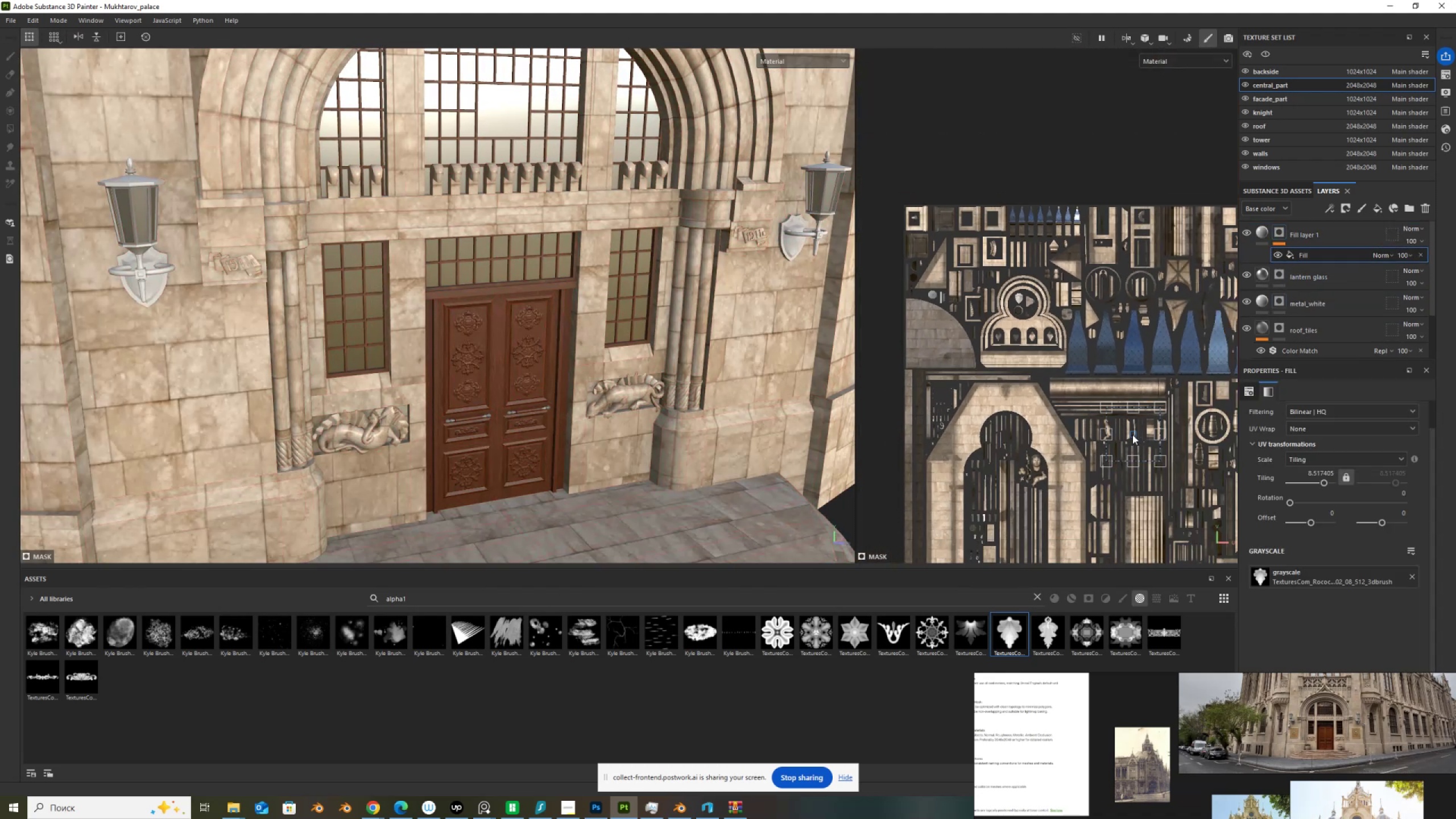 
scroll: coordinate [1021, 299], scroll_direction: up, amount: 9.0
 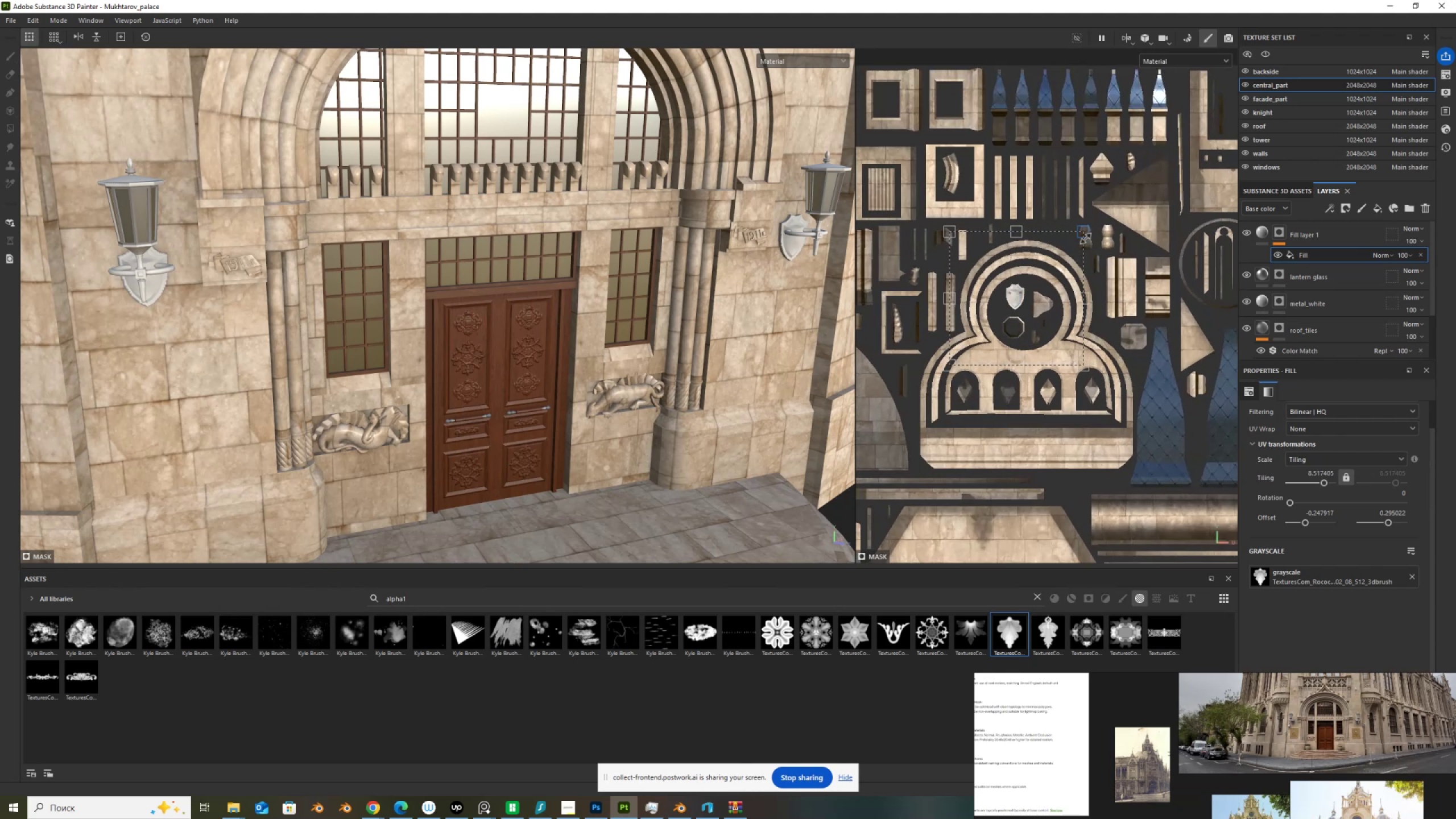 
hold_key(key=ShiftLeft, duration=1.5)
 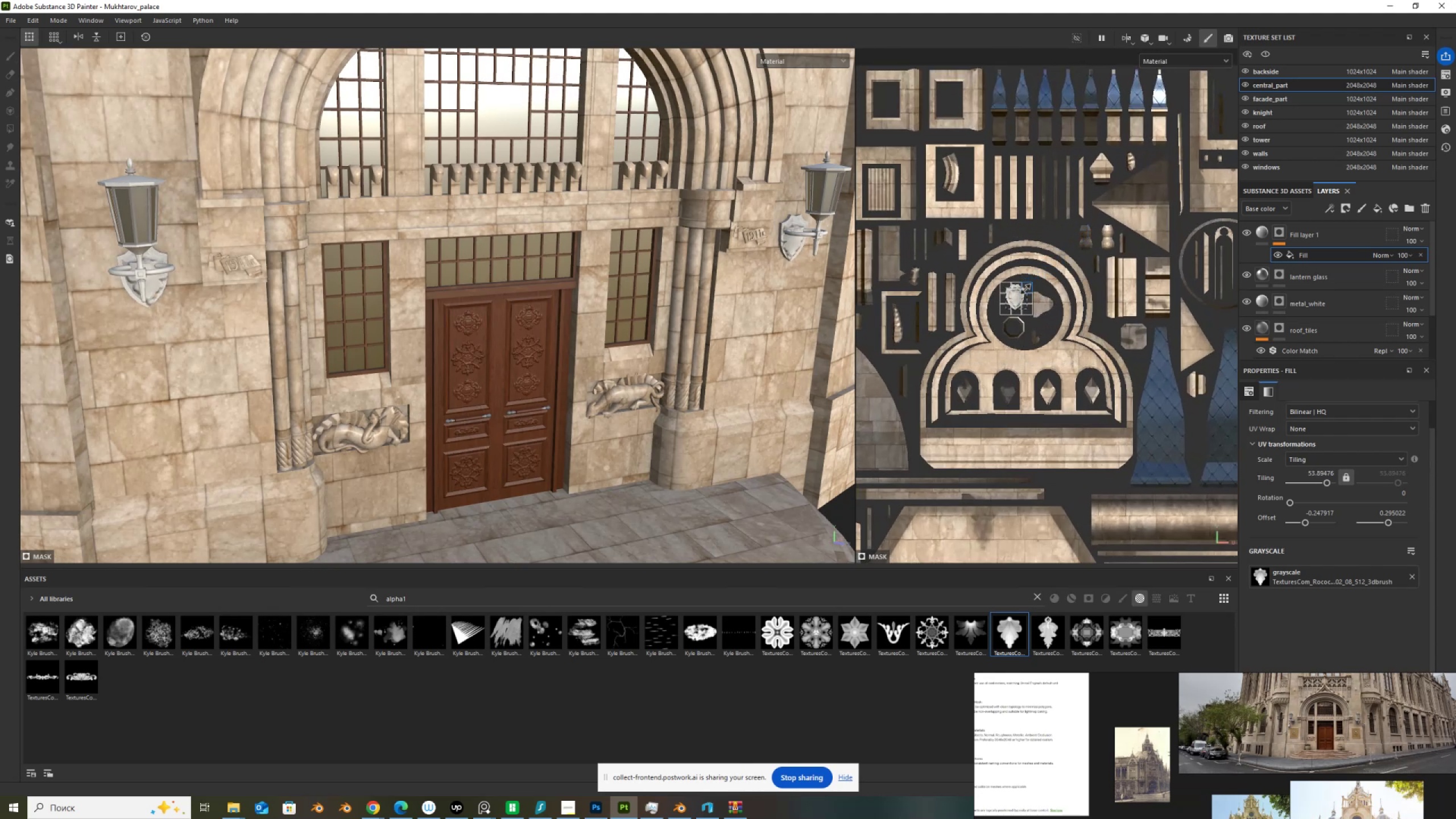 
hold_key(key=ControlLeft, duration=1.5)
 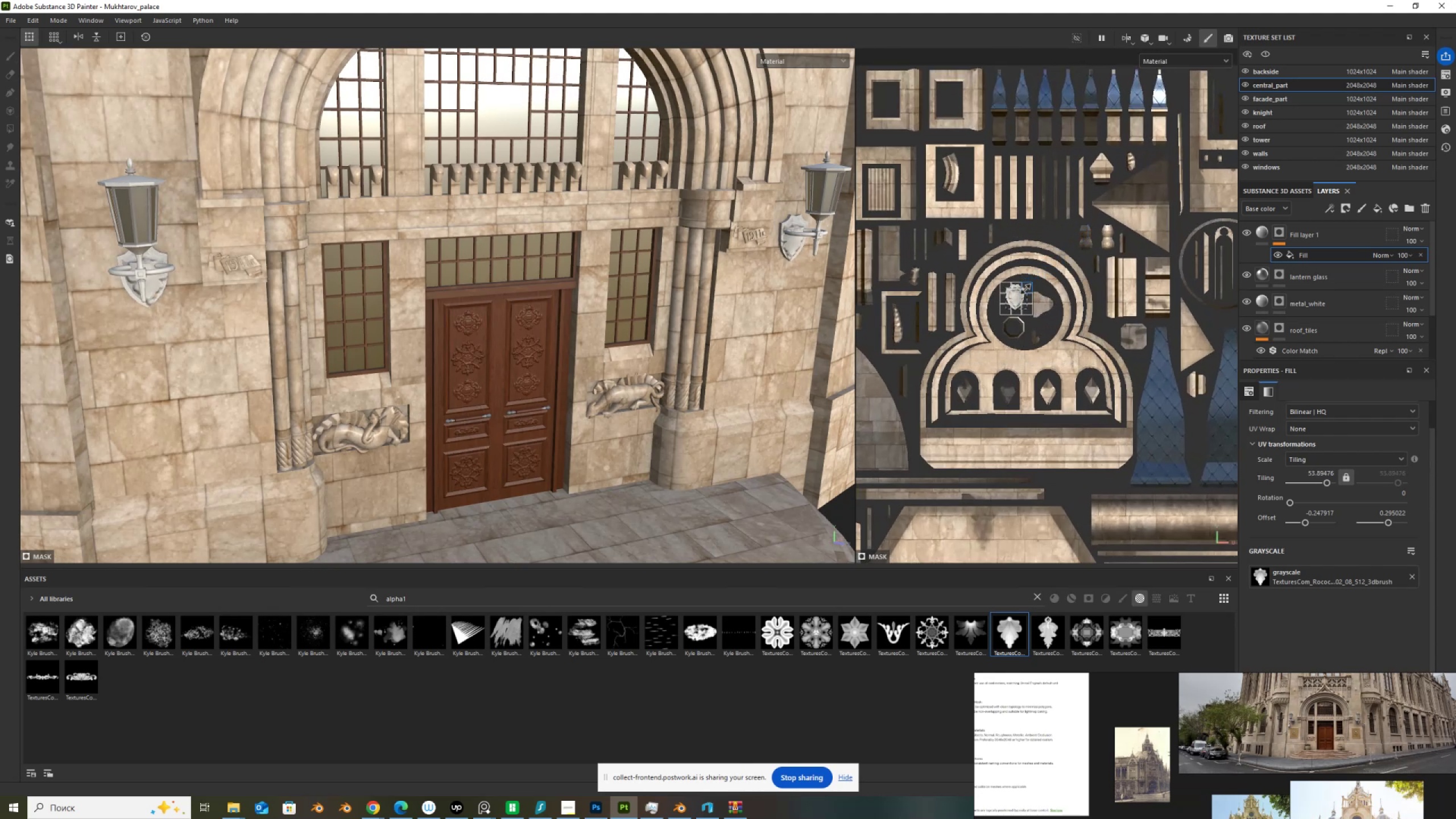 
hold_key(key=ShiftLeft, duration=0.95)
 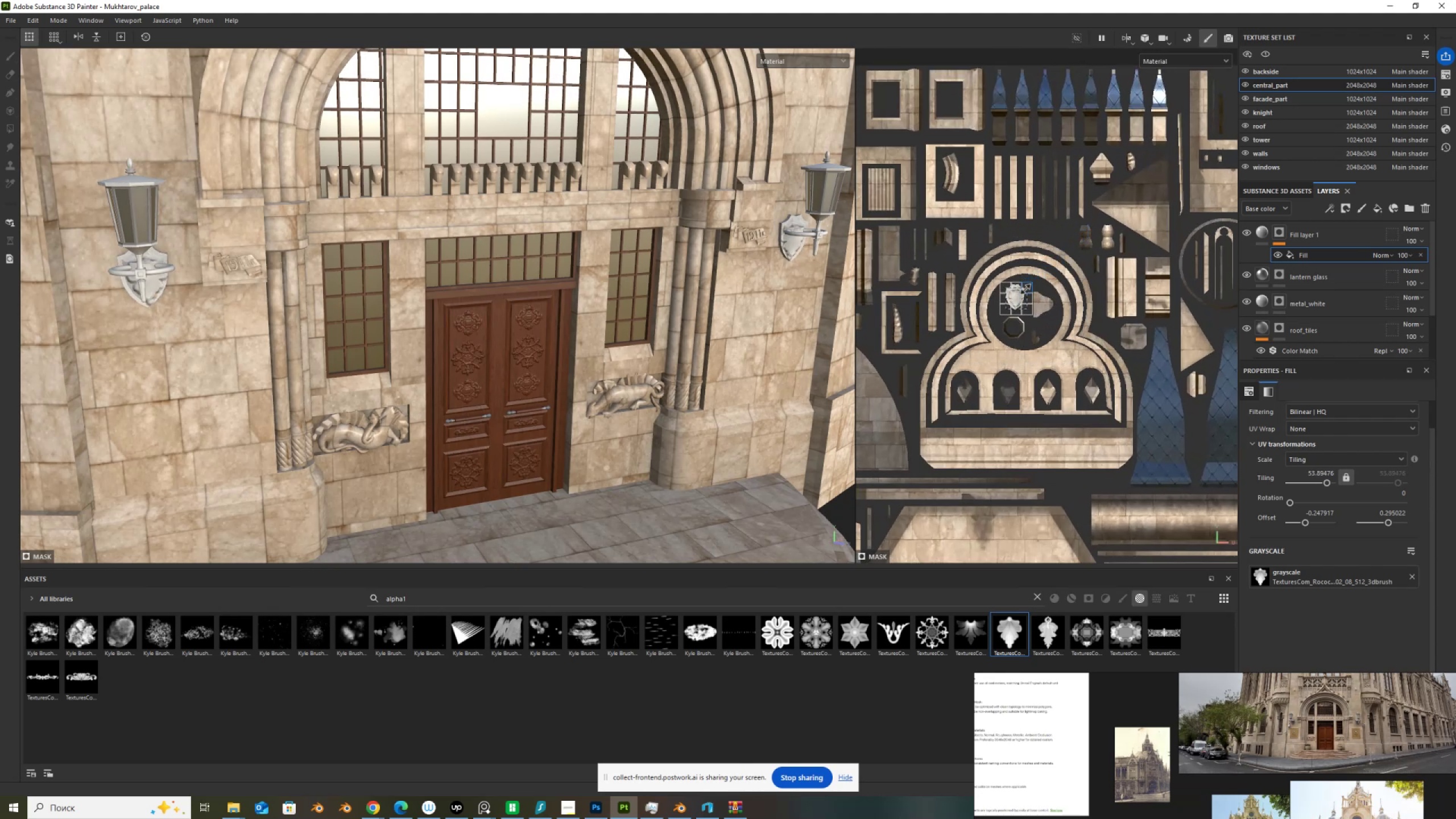 
hold_key(key=ControlLeft, duration=0.95)
 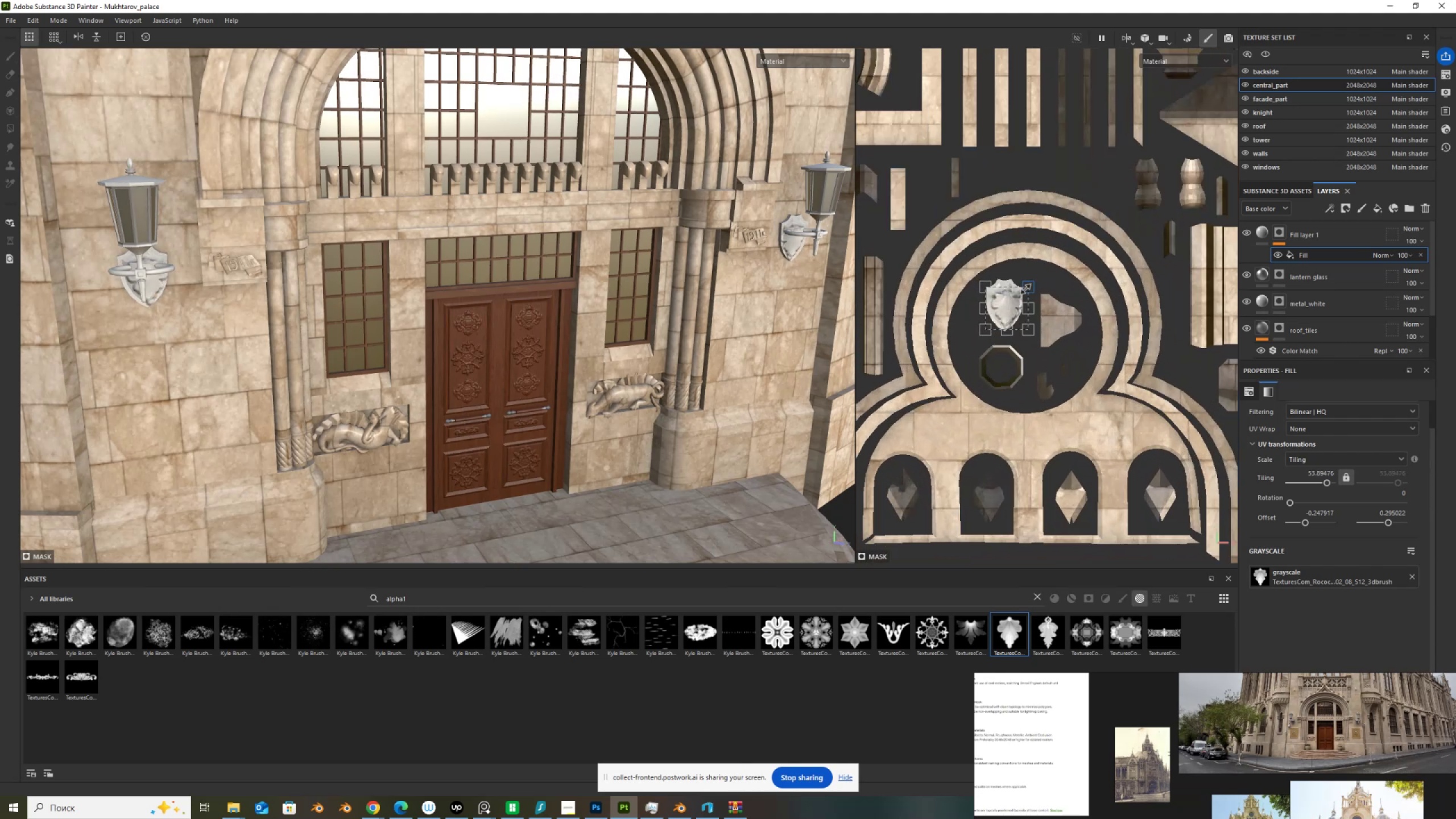 
scroll: coordinate [1025, 289], scroll_direction: up, amount: 11.0
 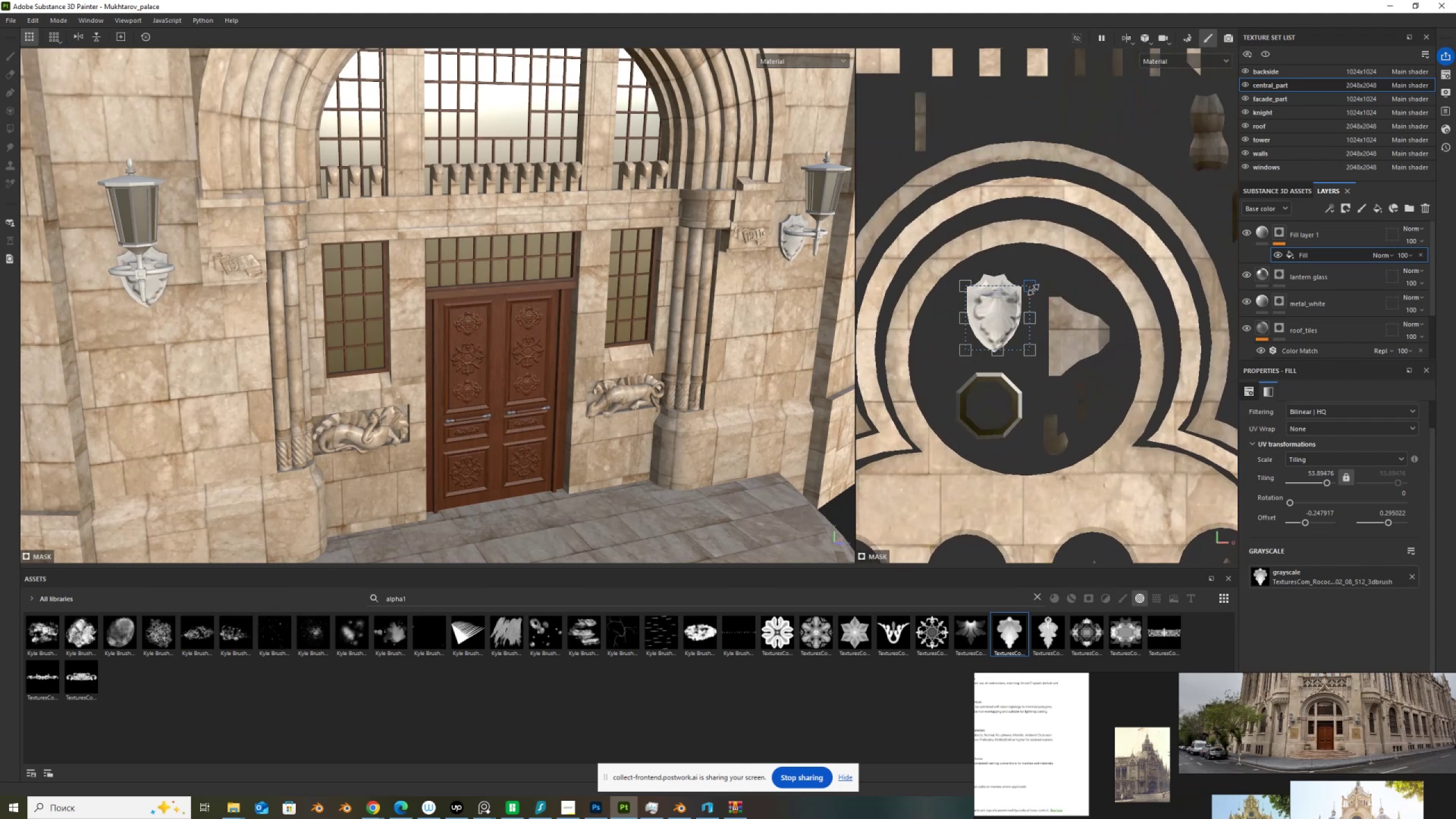 
hold_key(key=ControlLeft, duration=0.67)
 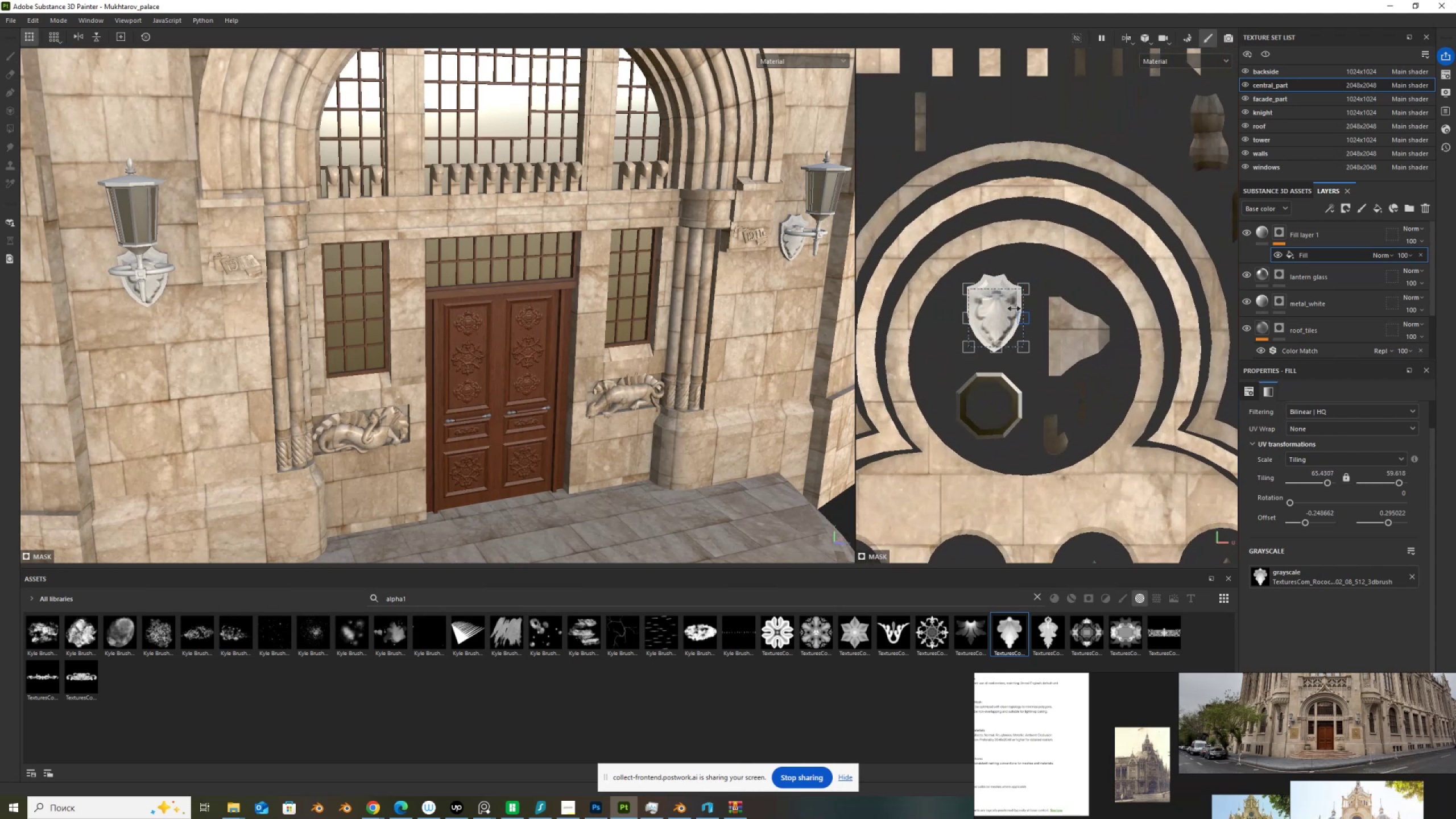 
hold_key(key=ShiftLeft, duration=0.67)
 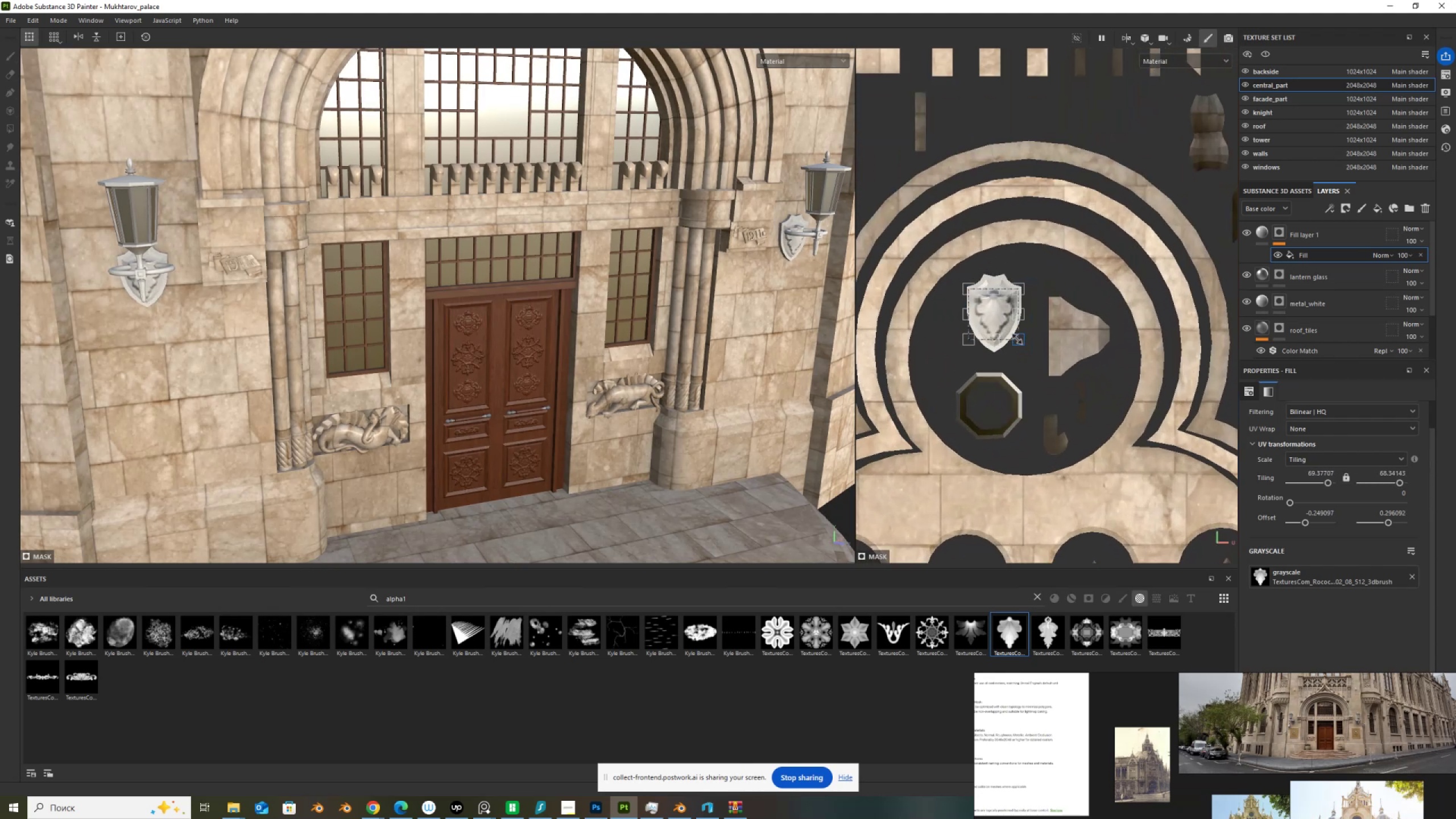 
hold_key(key=AltLeft, duration=1.52)
 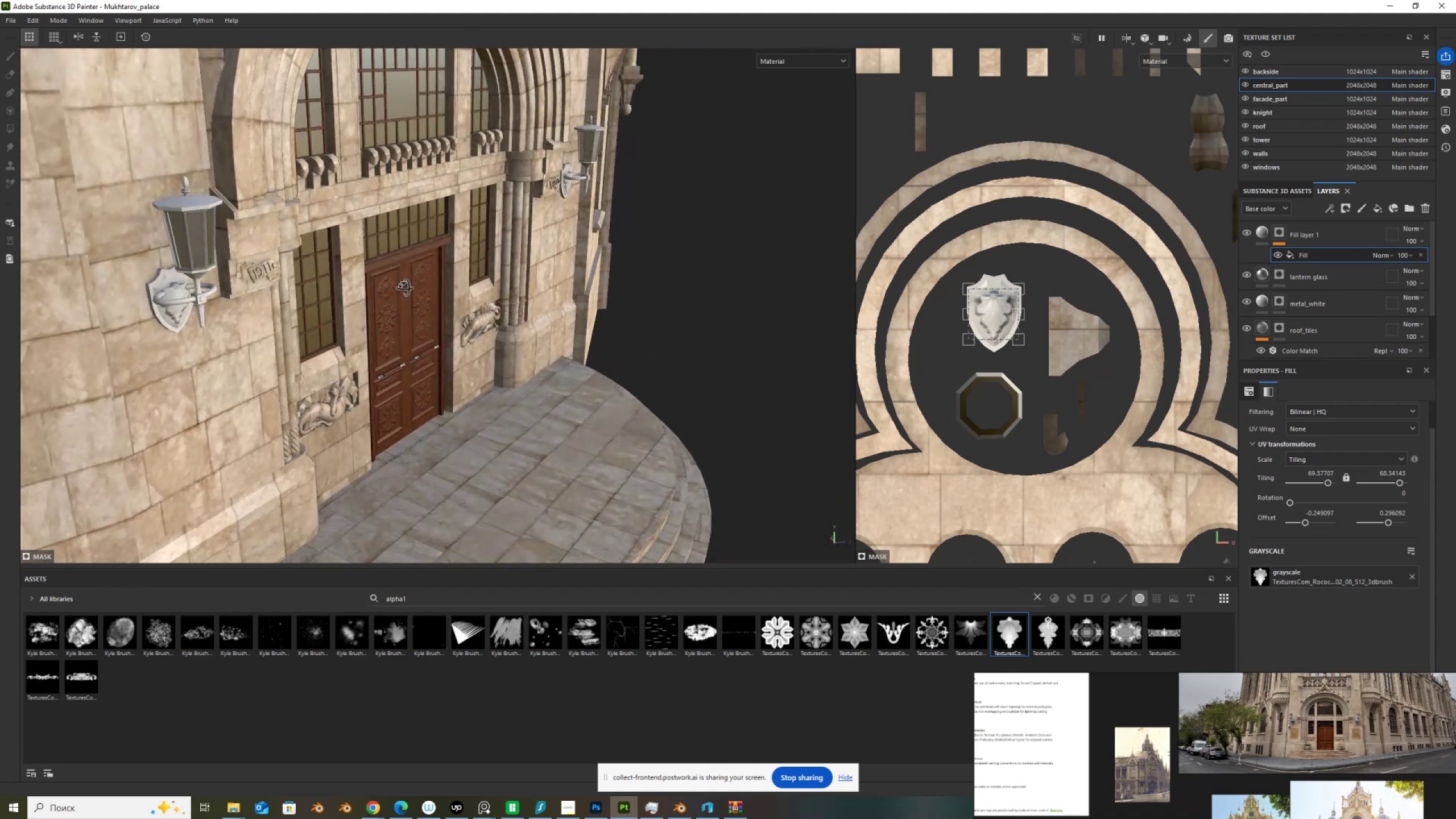 
hold_key(key=AltLeft, duration=1.52)
 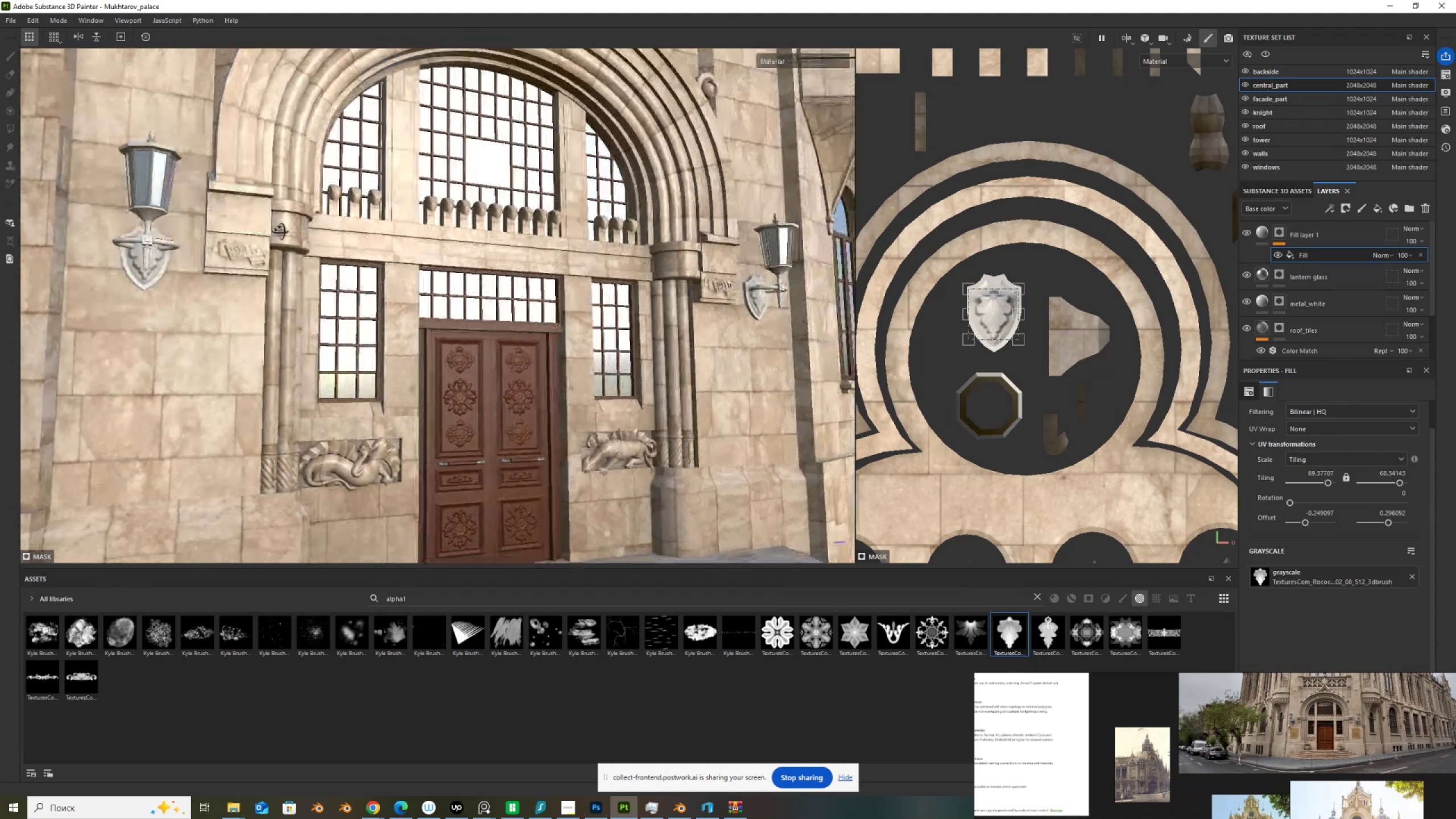 
hold_key(key=AltLeft, duration=1.52)
 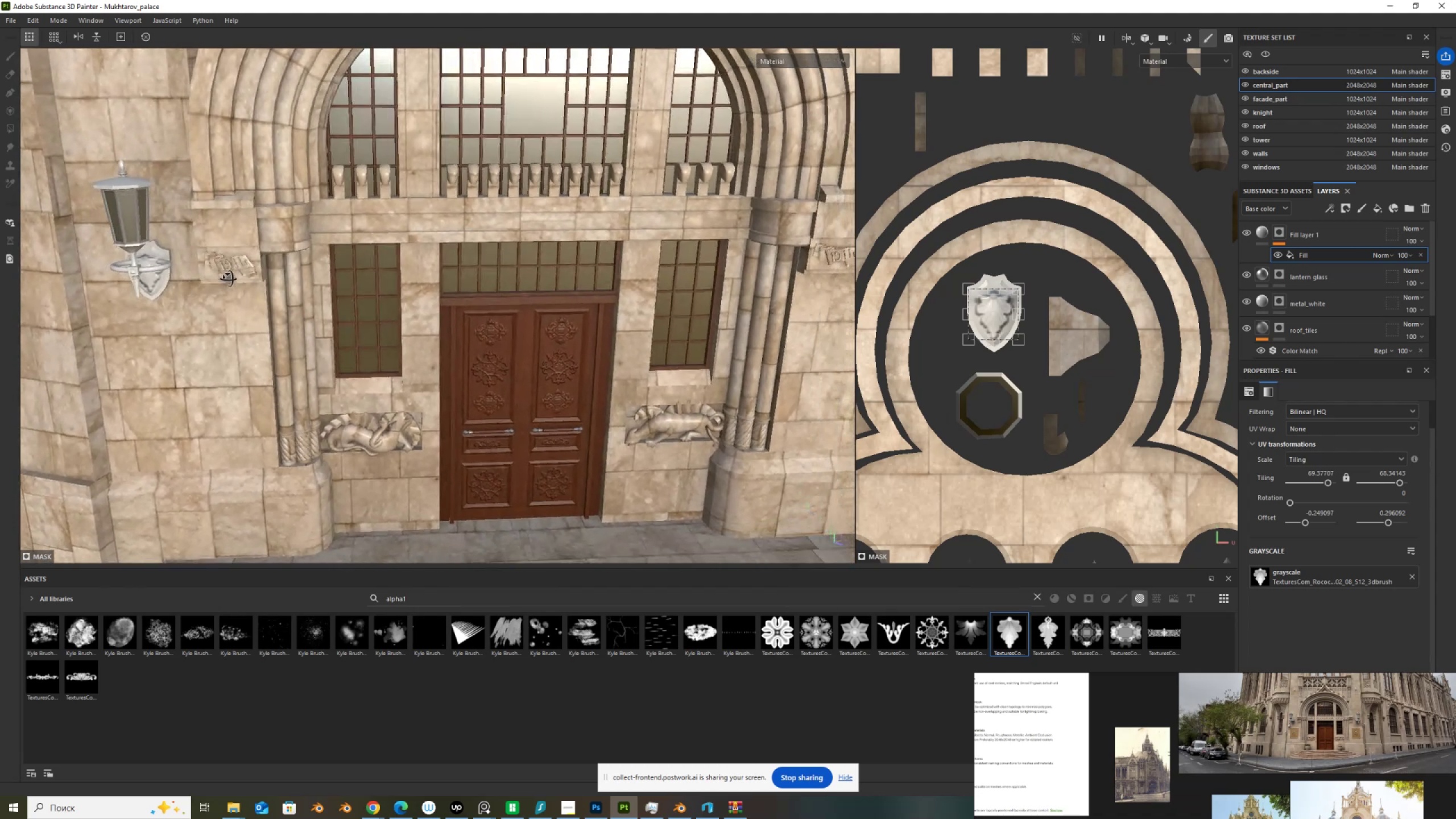 
hold_key(key=AltLeft, duration=1.52)
 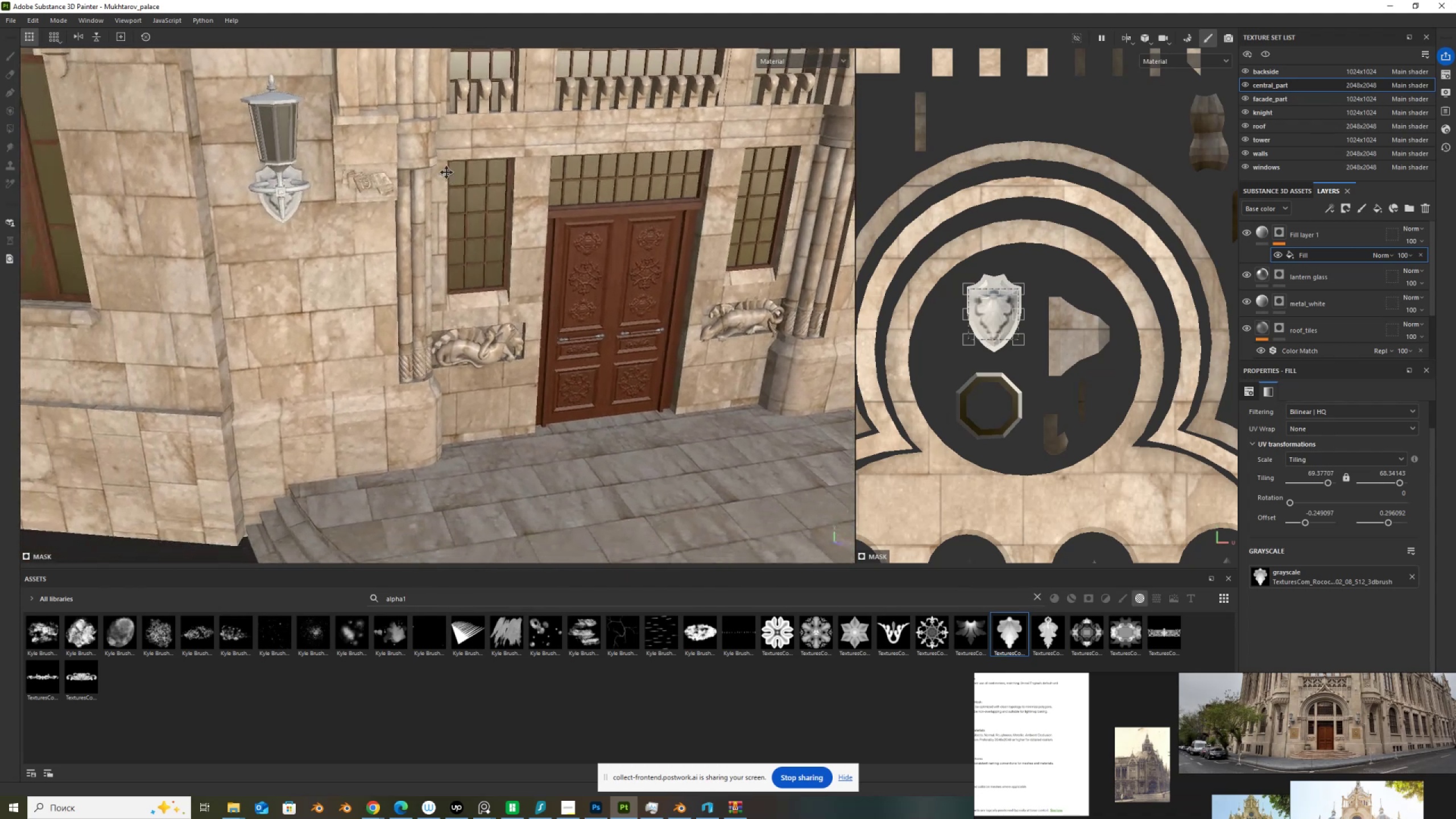 
hold_key(key=AltLeft, duration=0.78)
 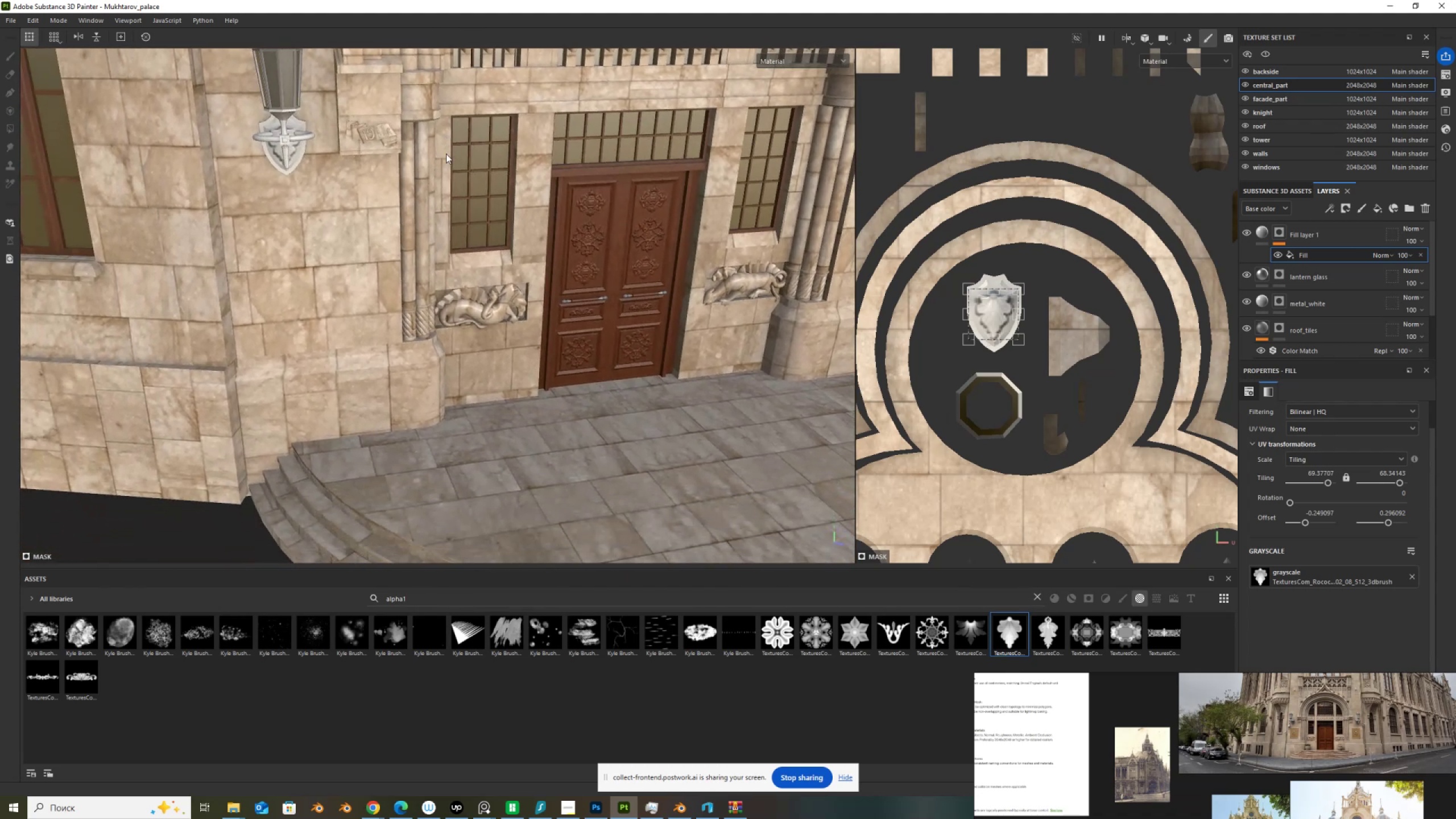 
scroll: coordinate [446, 160], scroll_direction: down, amount: 5.0
 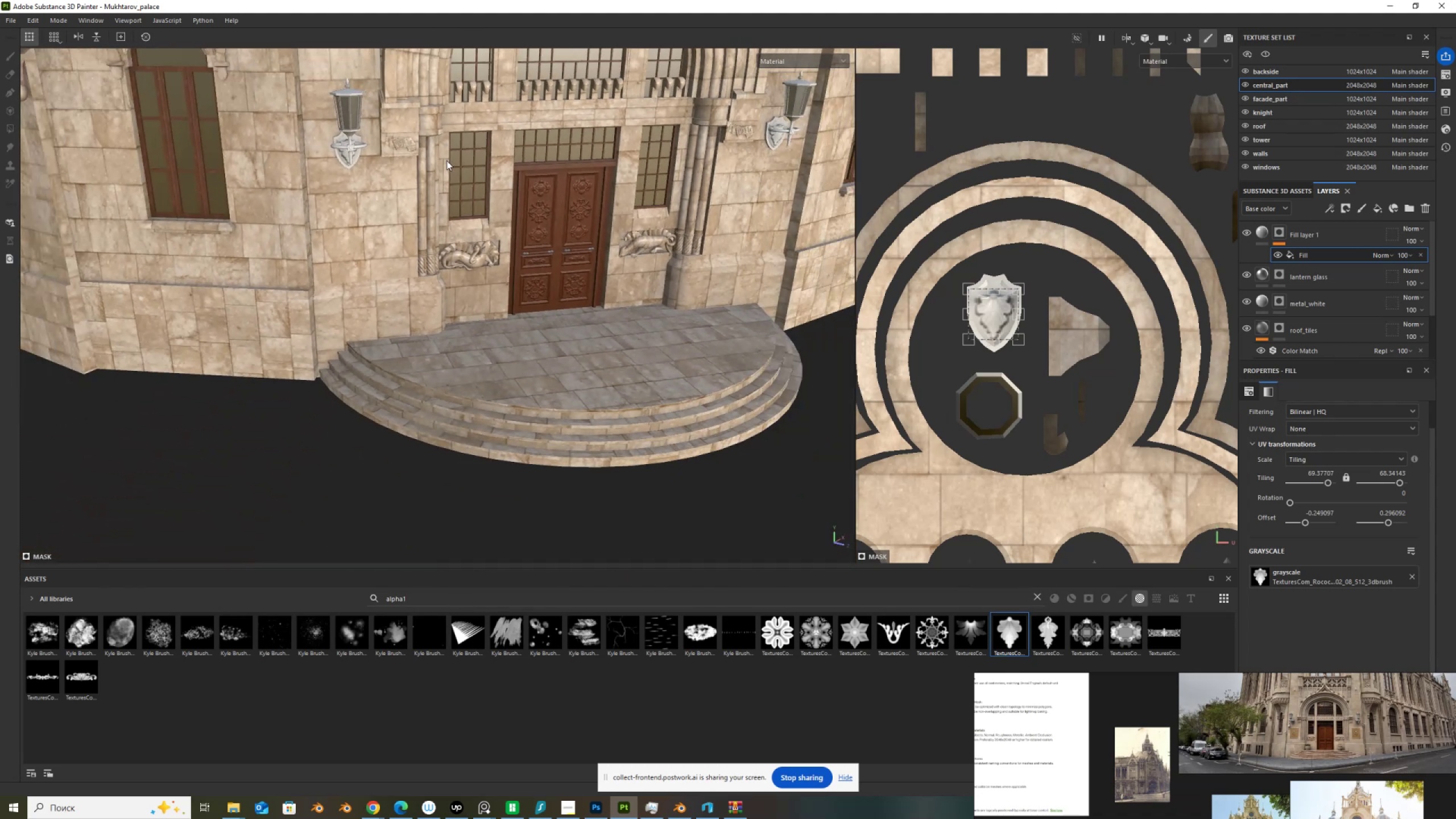 
key(Control+S)
 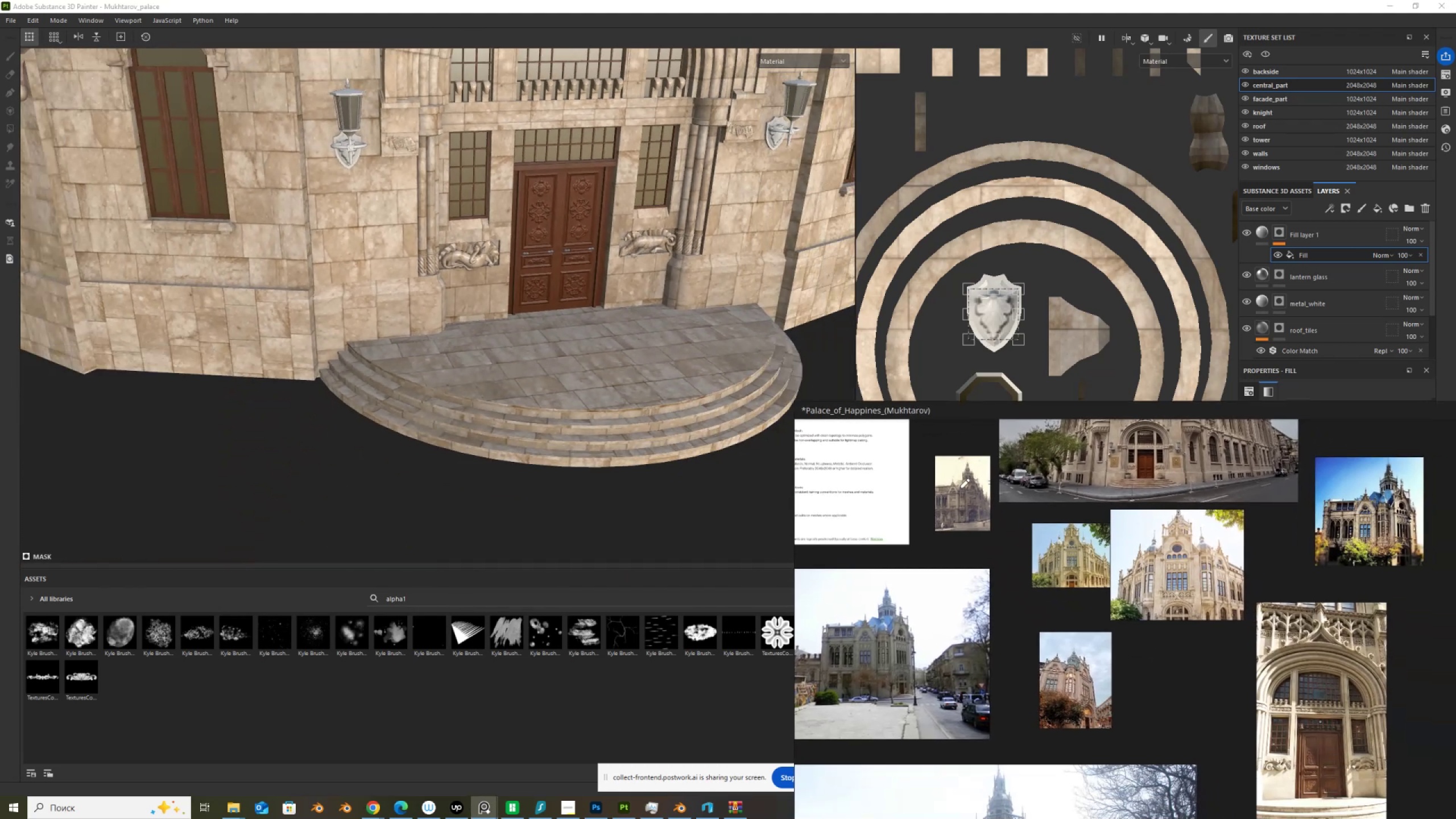 
scroll: coordinate [829, 674], scroll_direction: up, amount: 8.0
 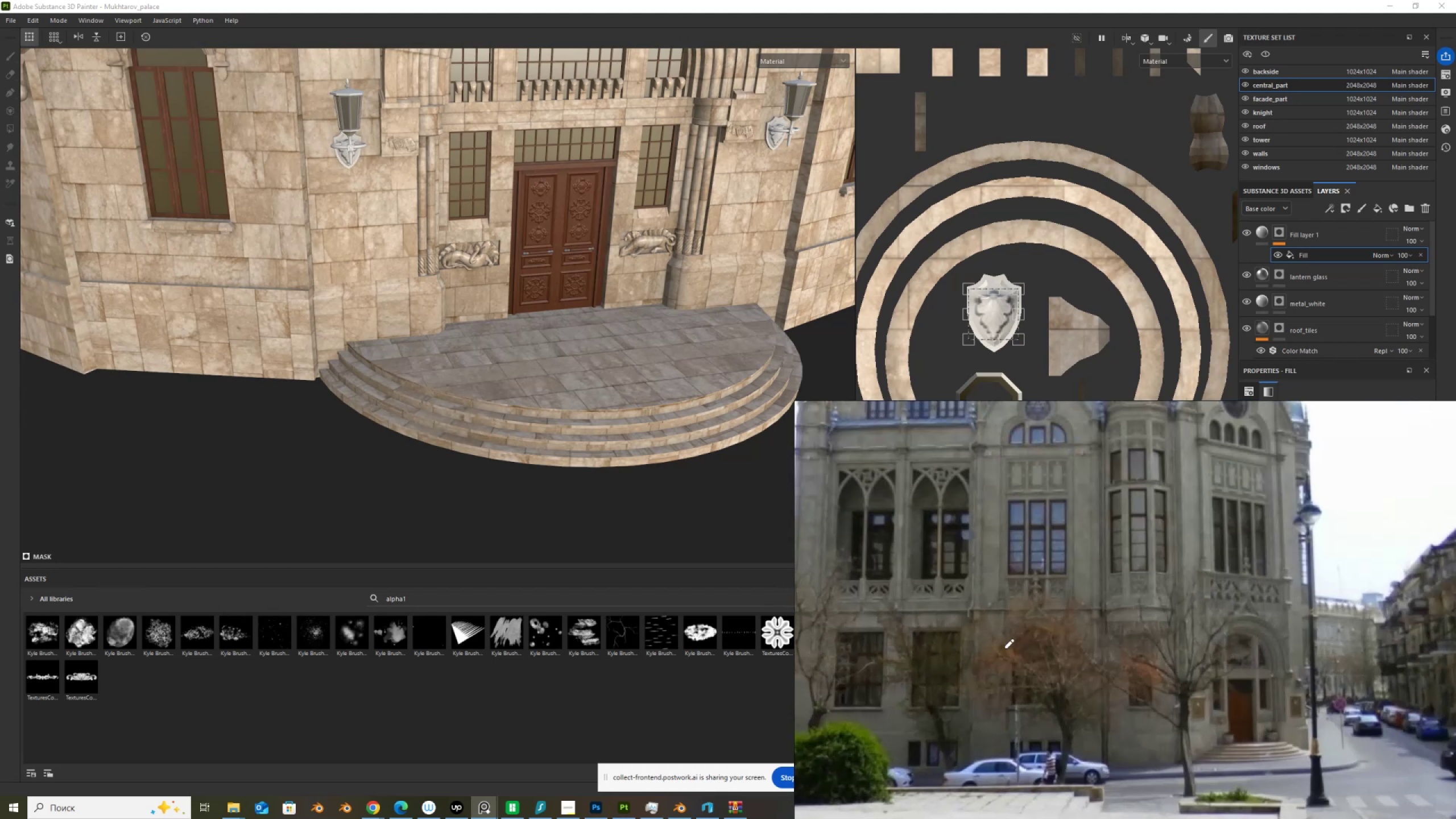 
scroll: coordinate [1006, 648], scroll_direction: down, amount: 5.0
 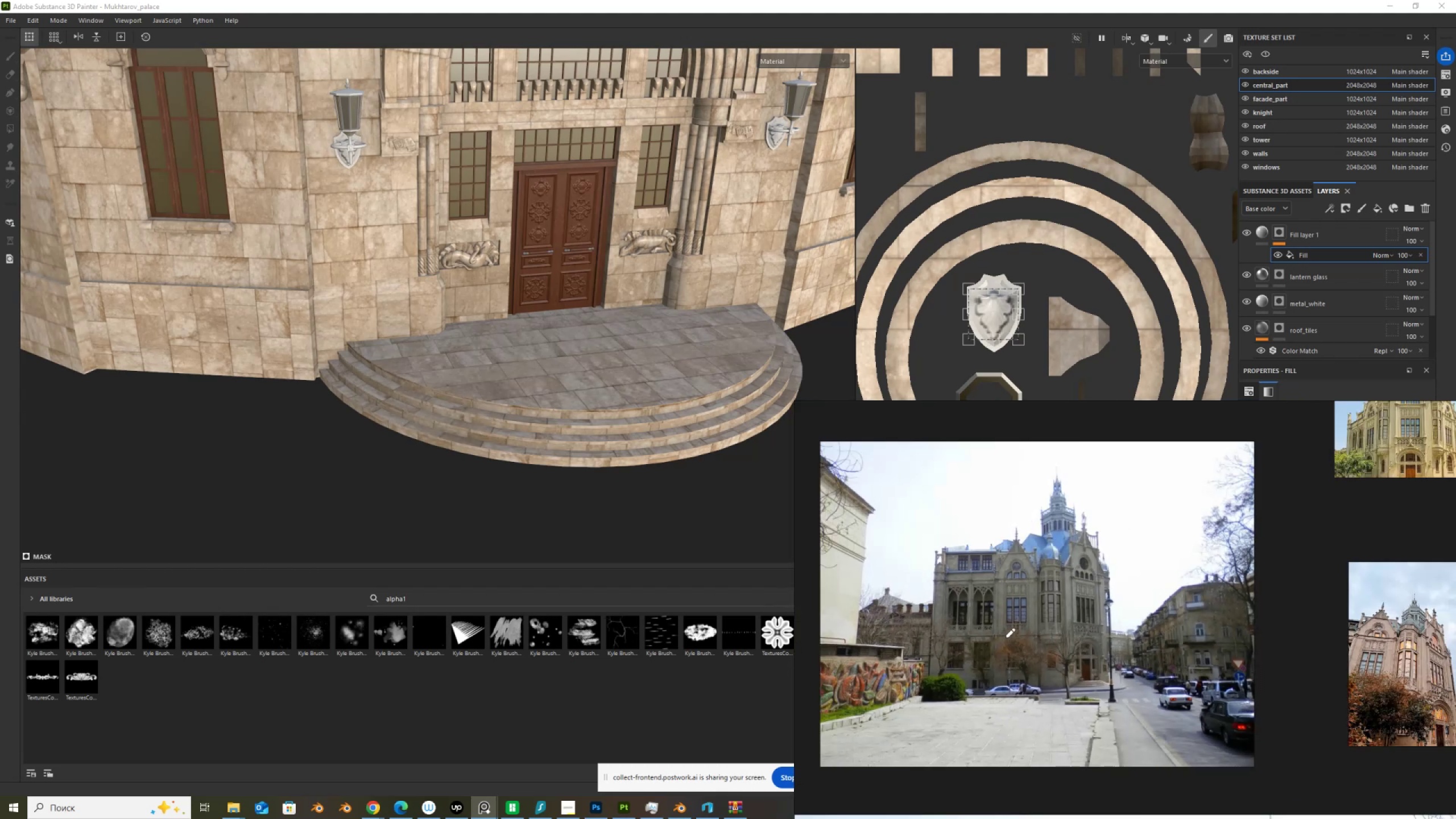 
wait(5.02)
 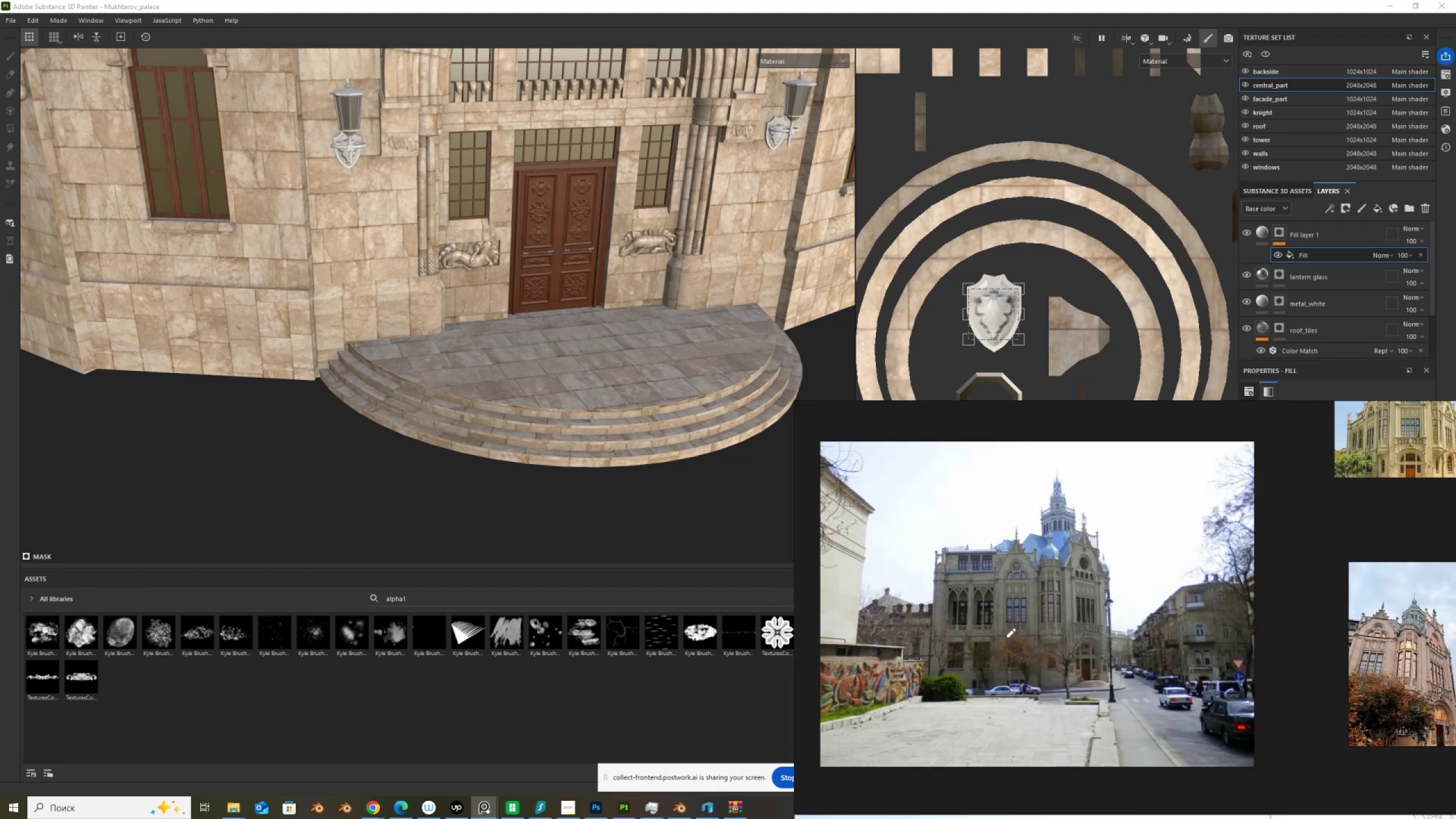 
scroll: coordinate [1100, 686], scroll_direction: down, amount: 5.0
 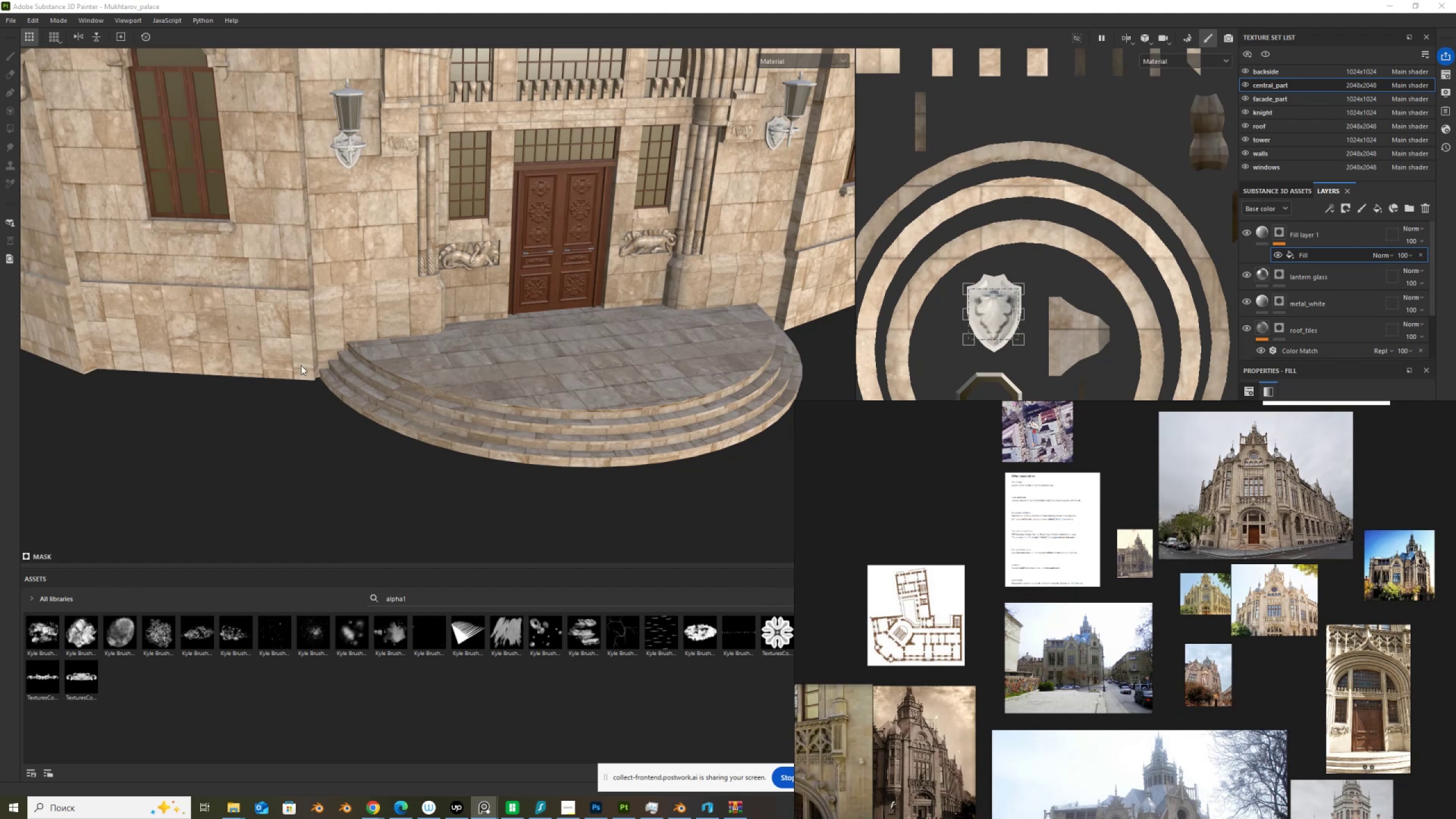 
wait(7.4)
 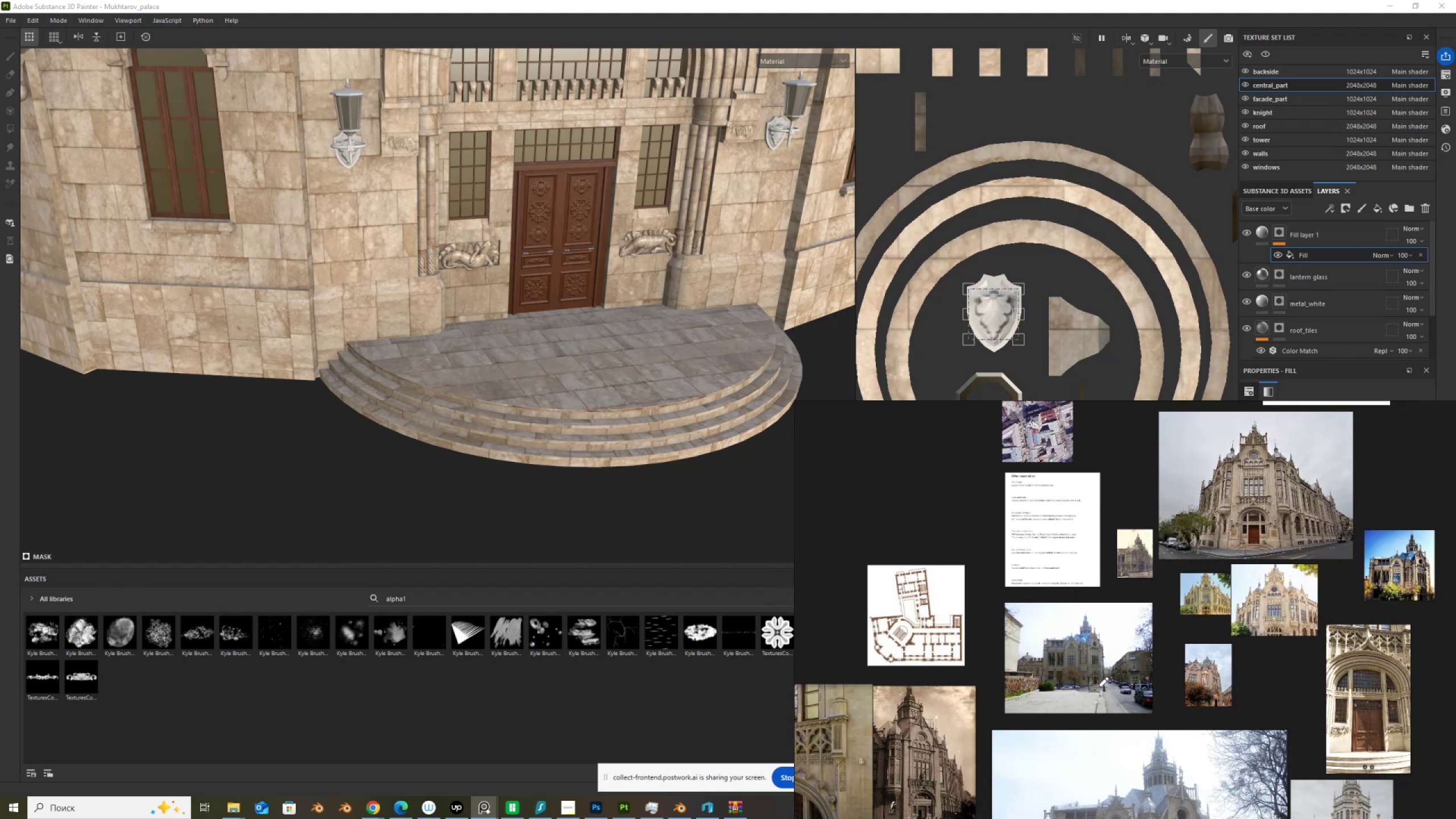 
hold_key(key=ControlLeft, duration=0.47)
hold_key(key=AltLeft, duration=0.5)
right_click([210, 341])
 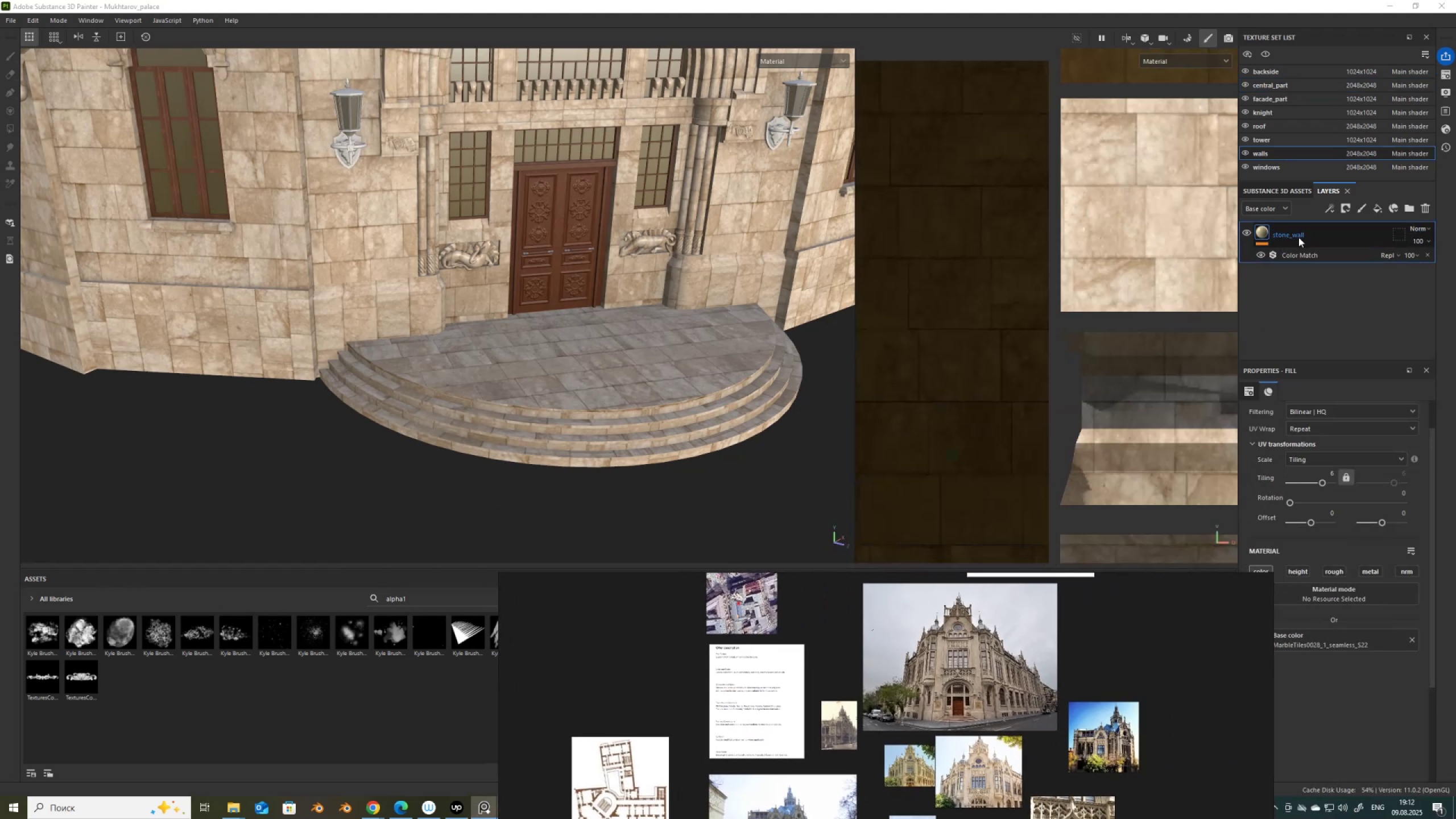 
right_click([1268, 233])
 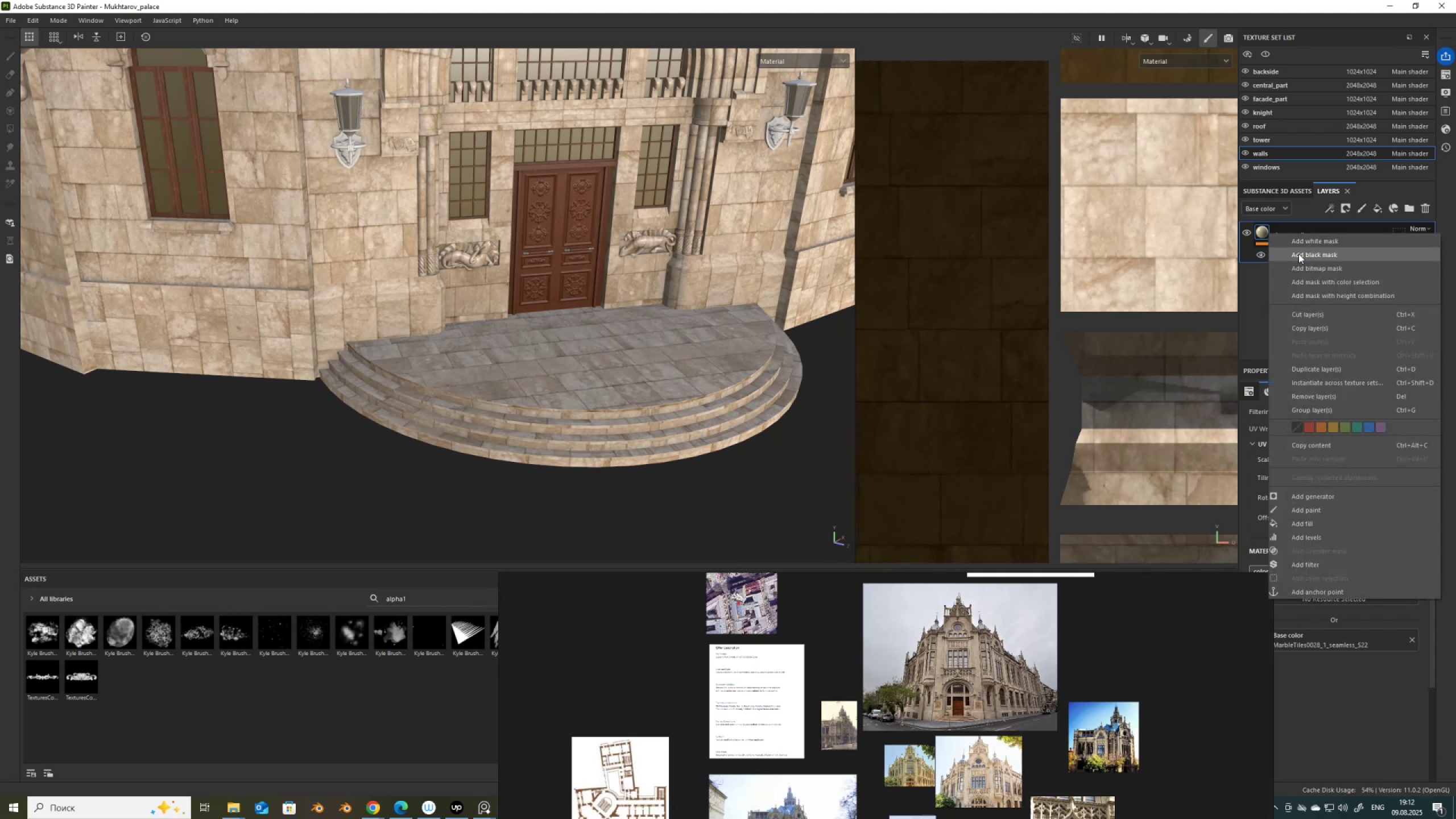 
left_click([1305, 243])
 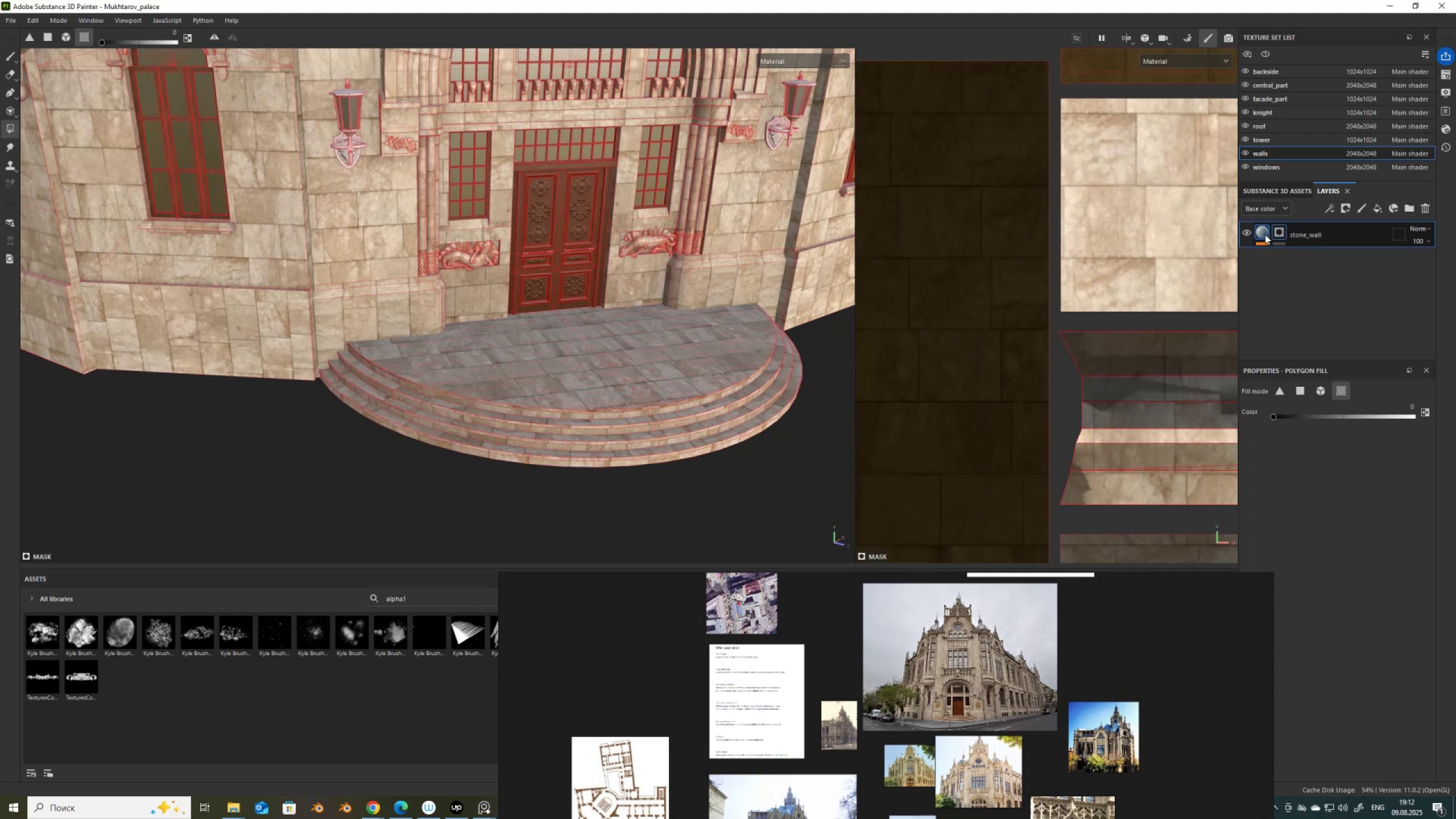 
right_click([1264, 231])
 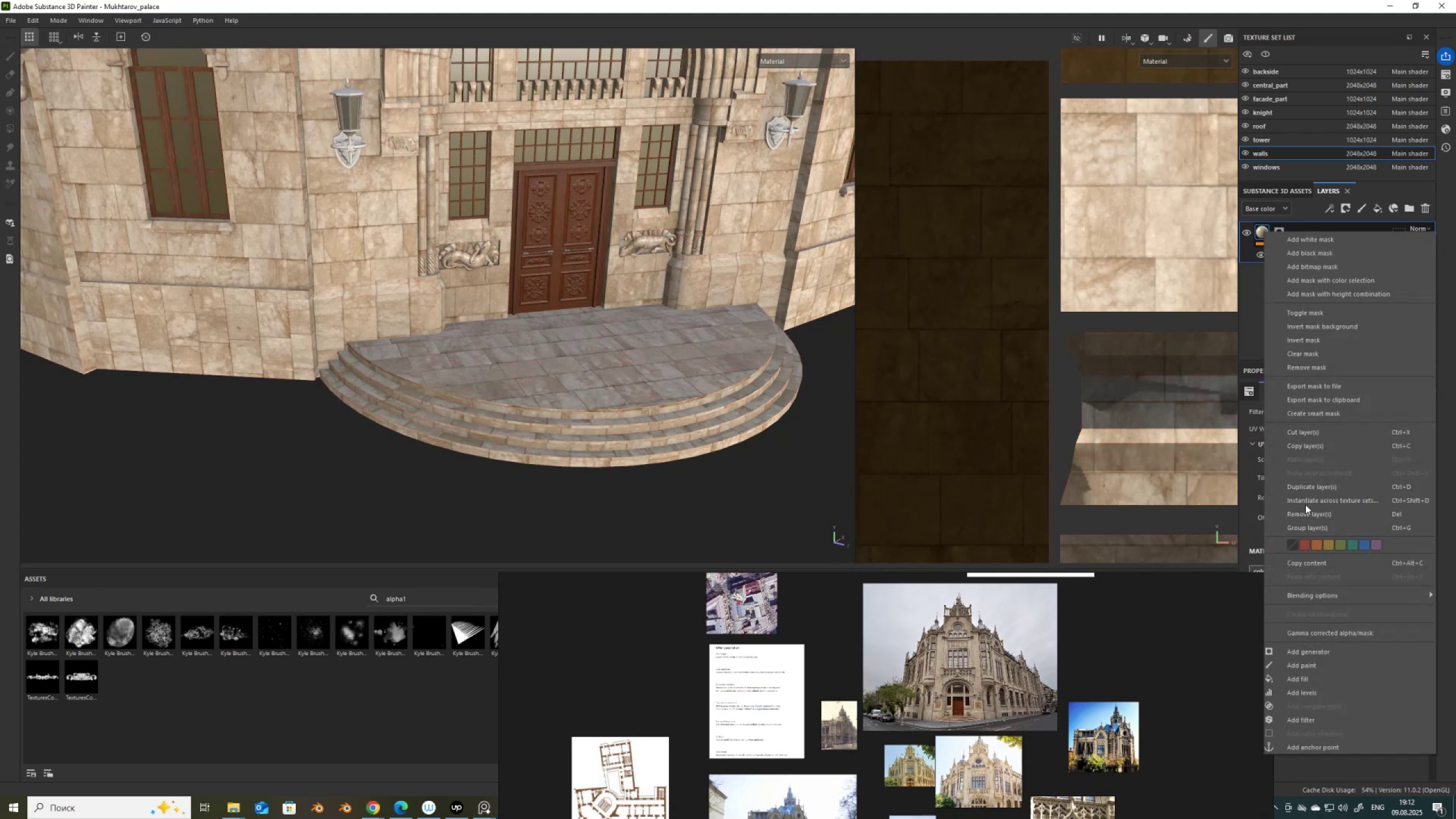 
left_click([1313, 486])
 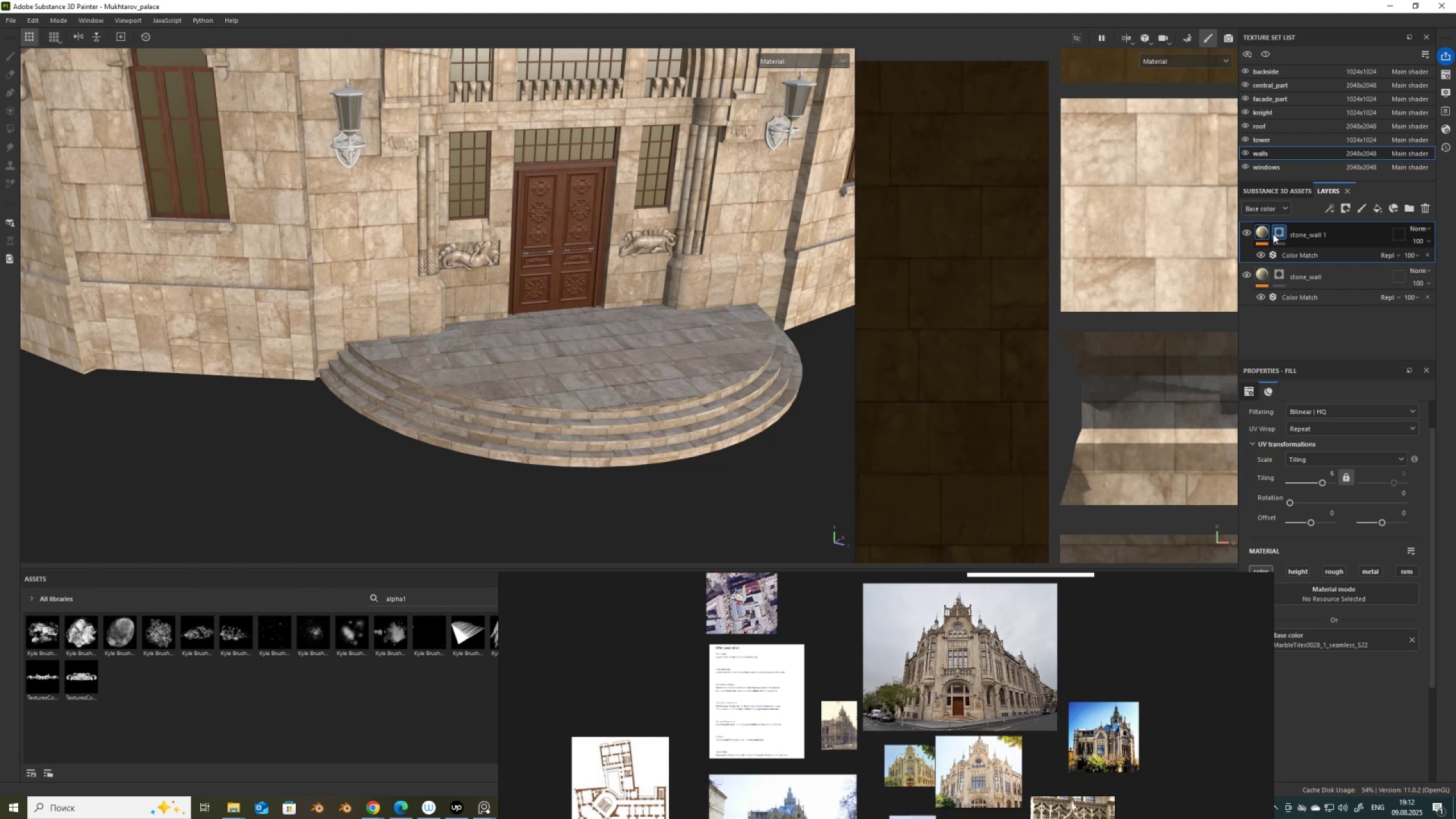 
left_click([1260, 233])
 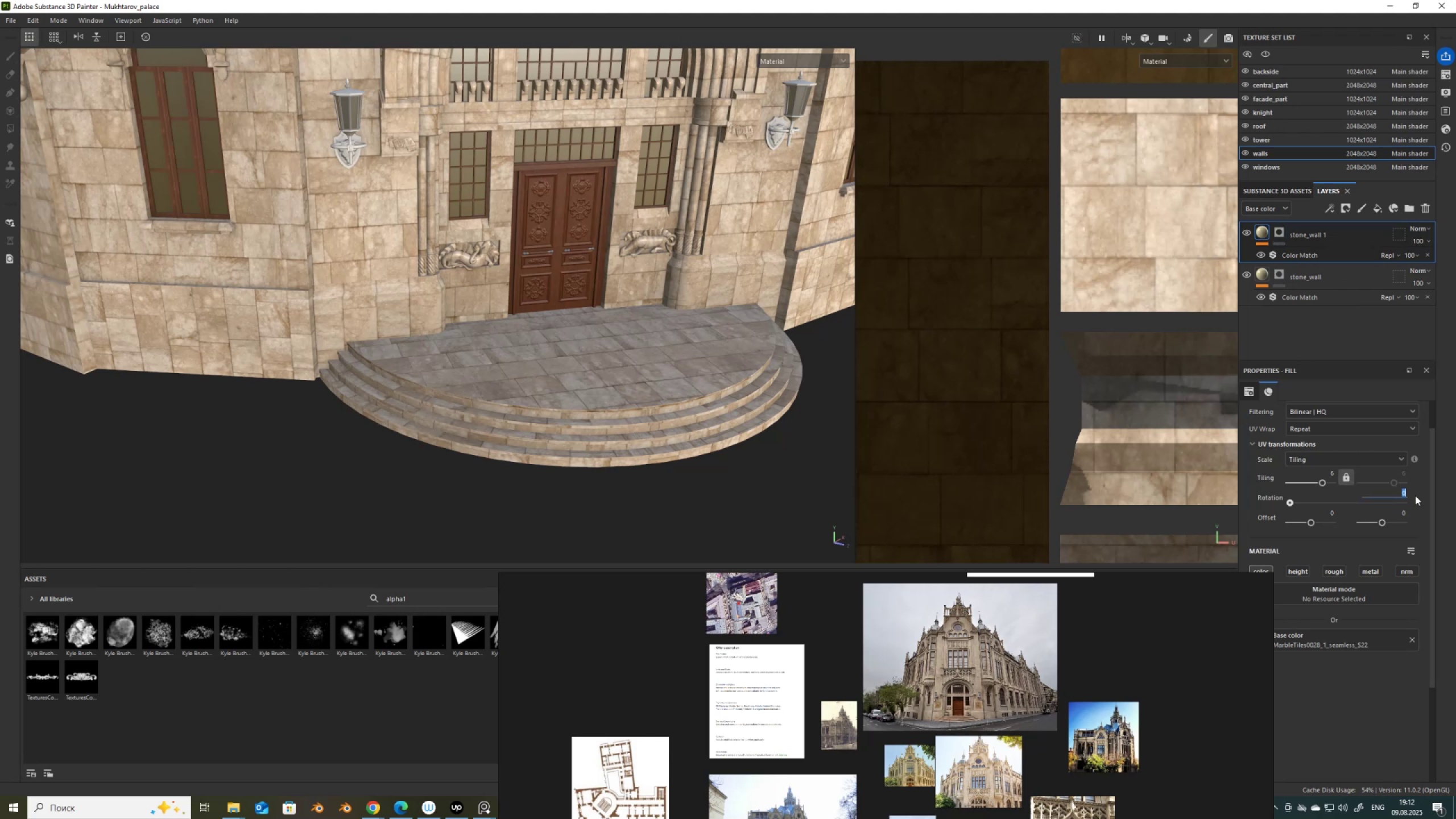 
key(Numpad9)
 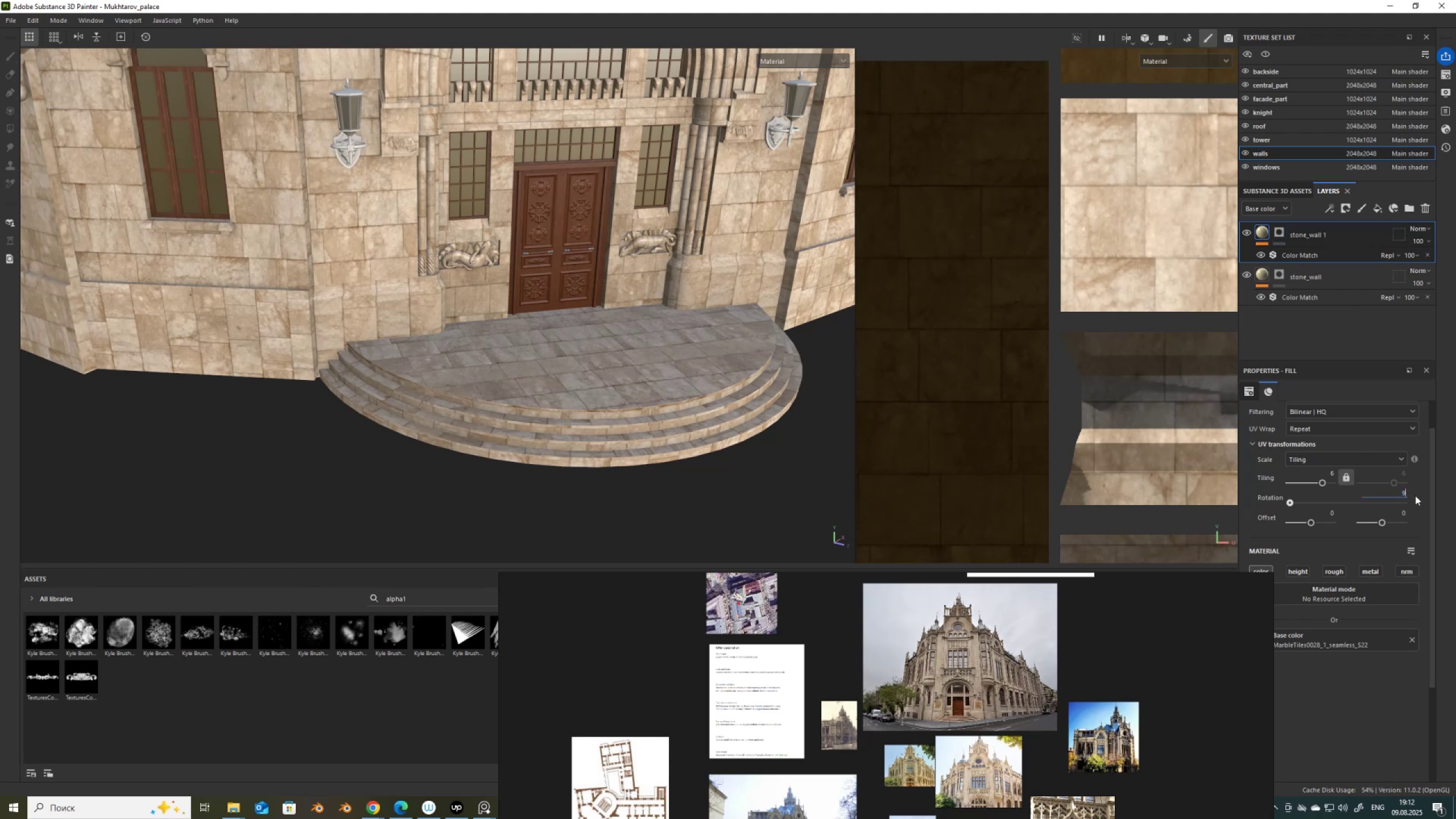 
key(Numpad0)
 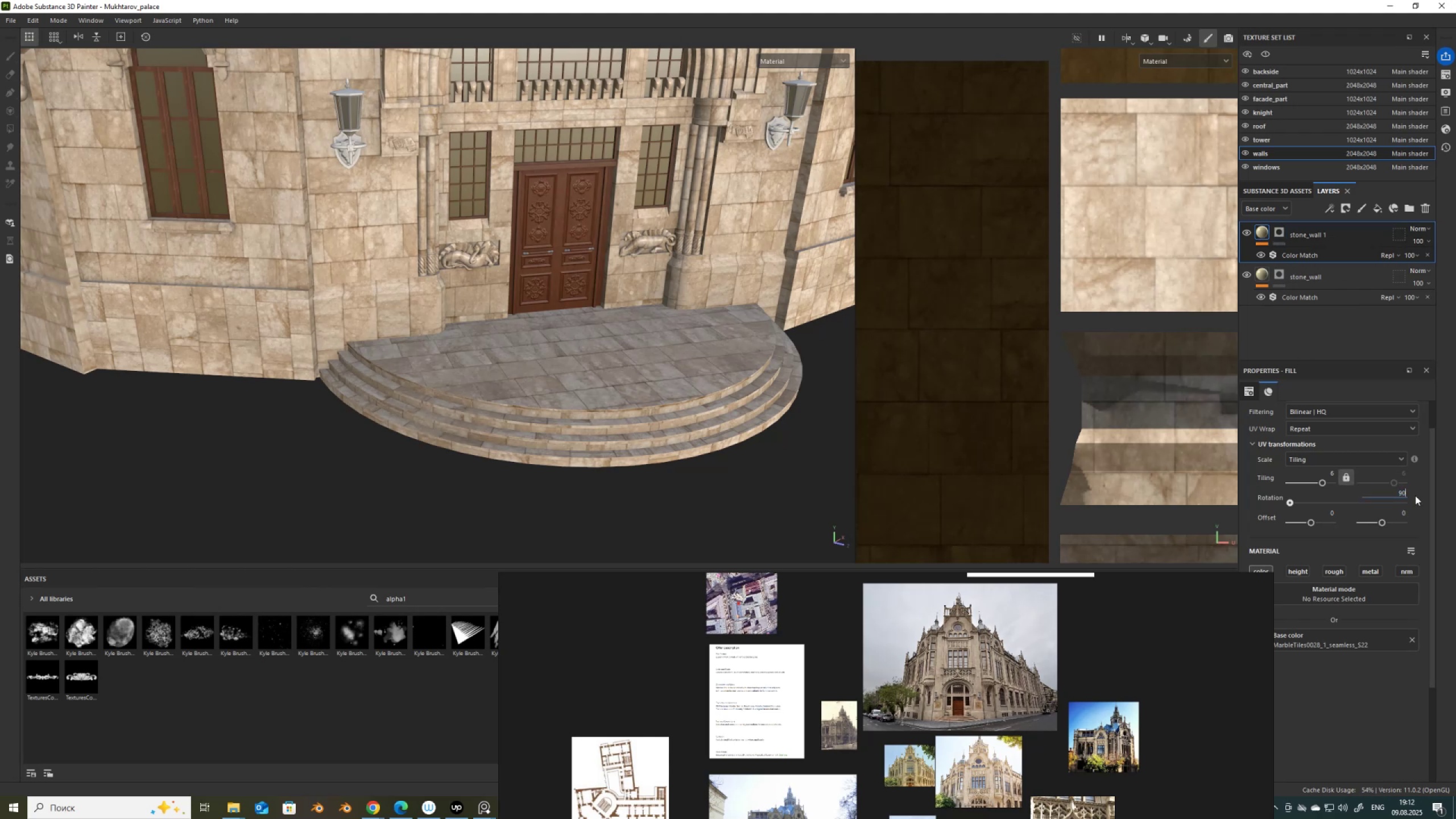 
key(NumpadEnter)
 